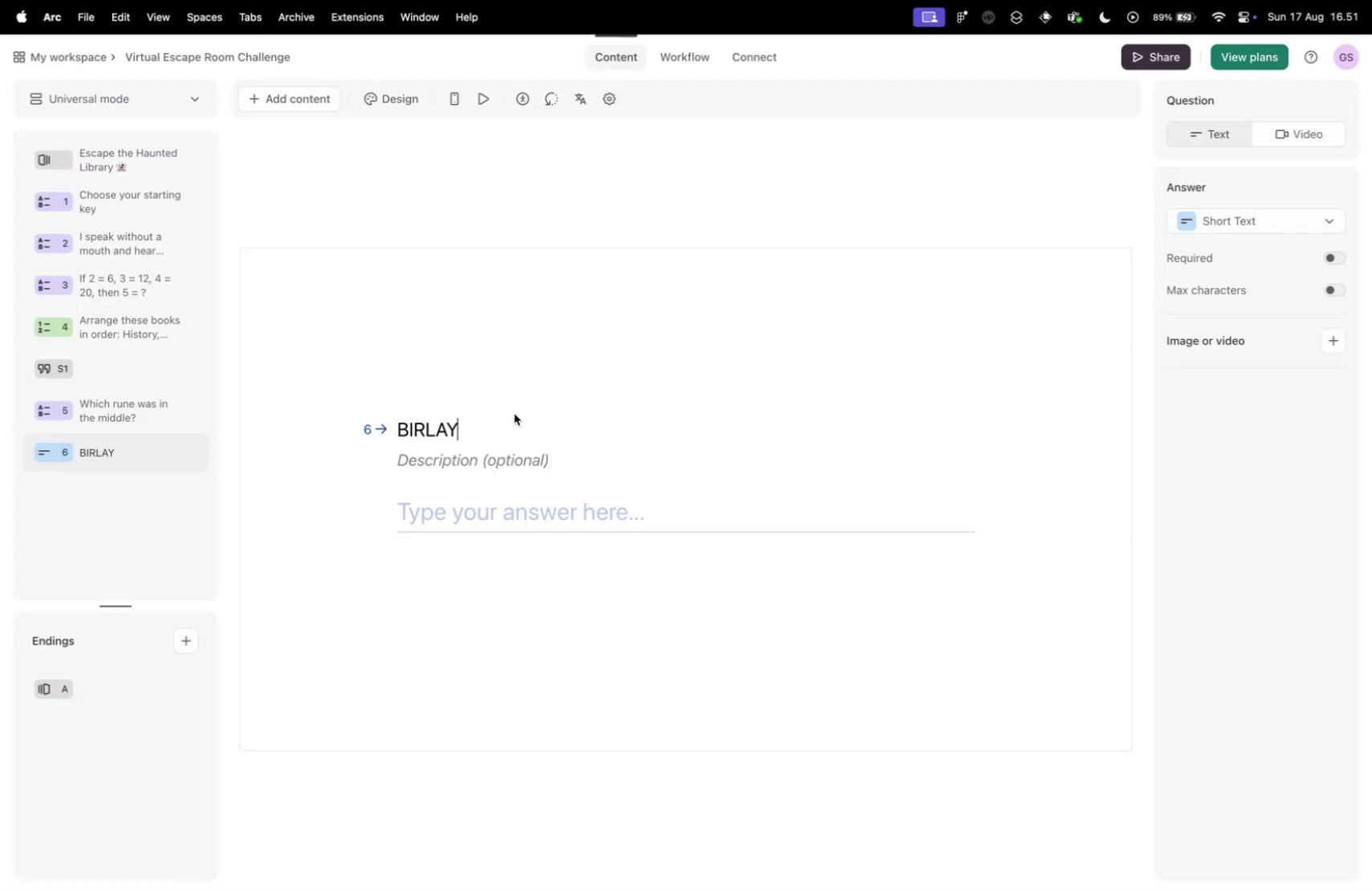 
key(Shift+R)
 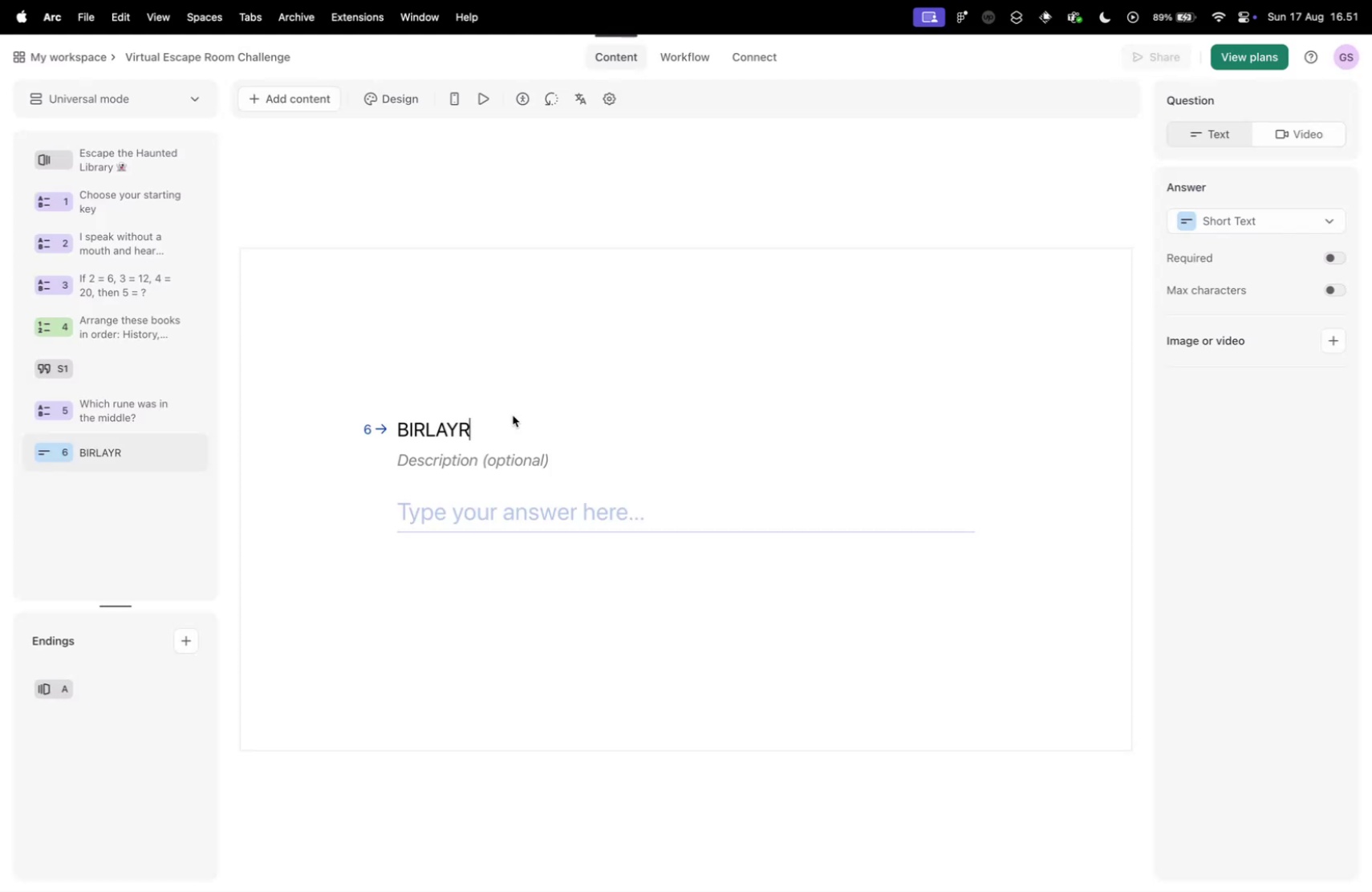 
key(Control+ControlLeft)
 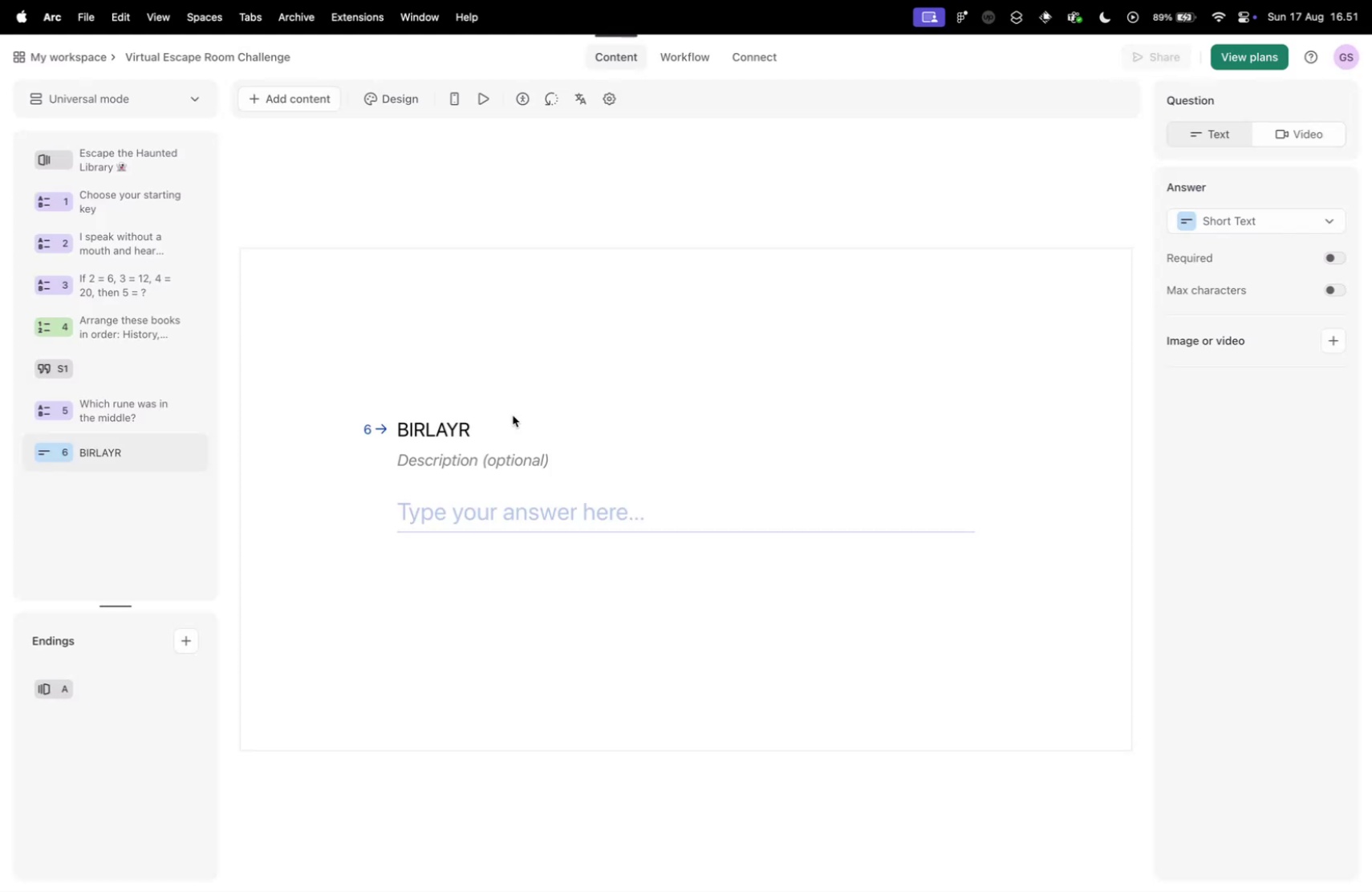 
key(Control+Tab)
 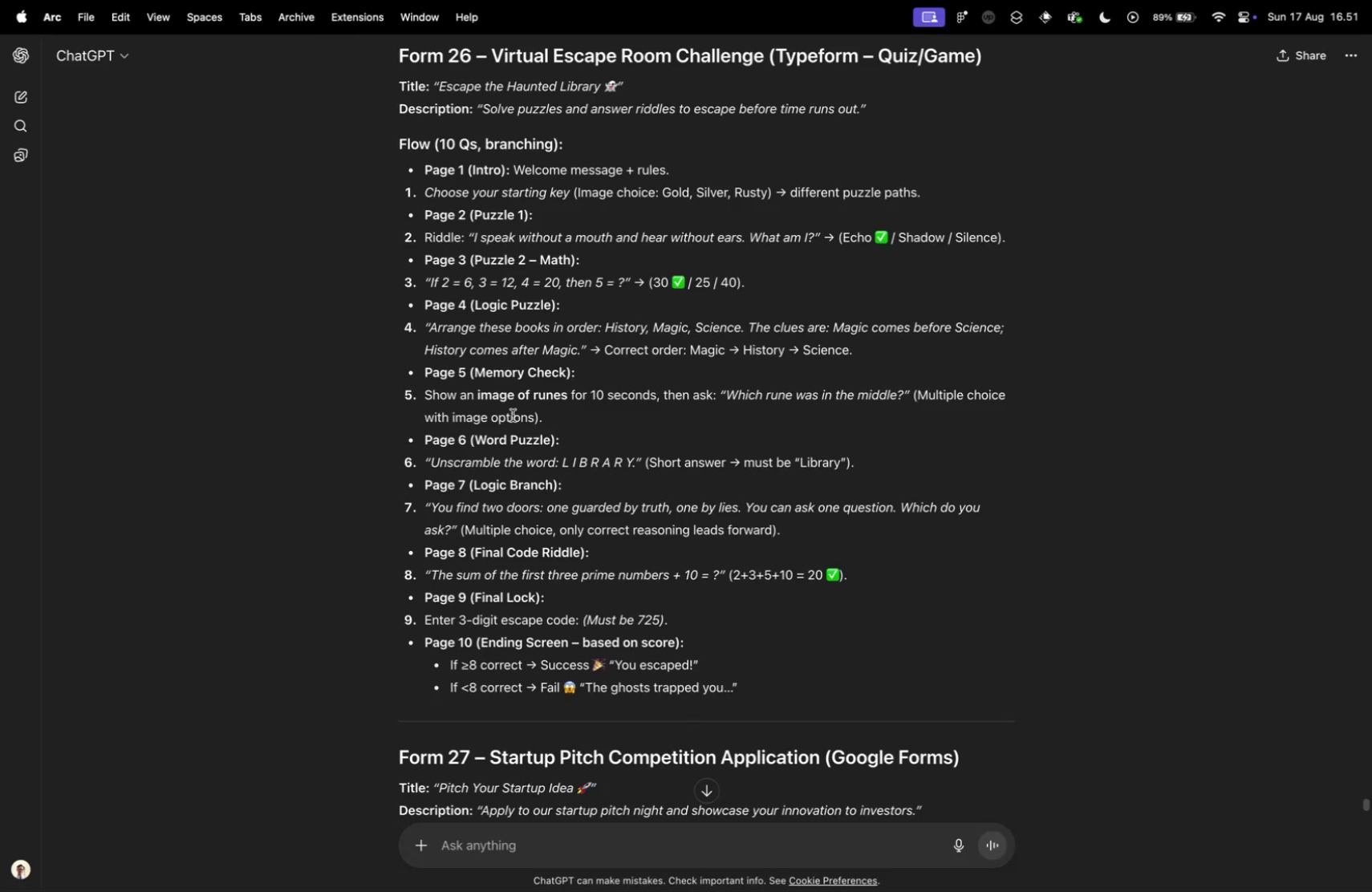 
key(Control+ControlLeft)
 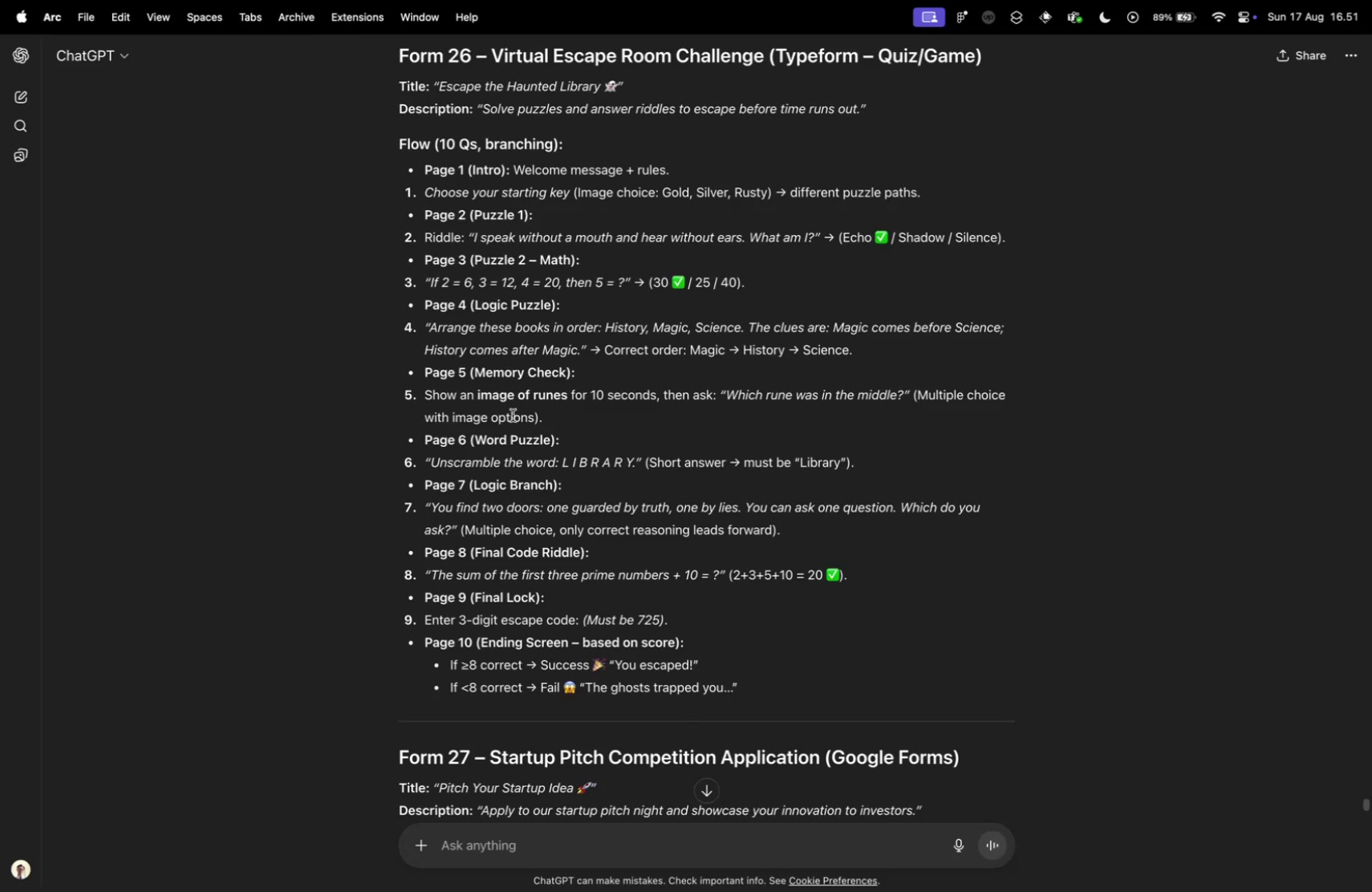 
key(Control+Tab)
 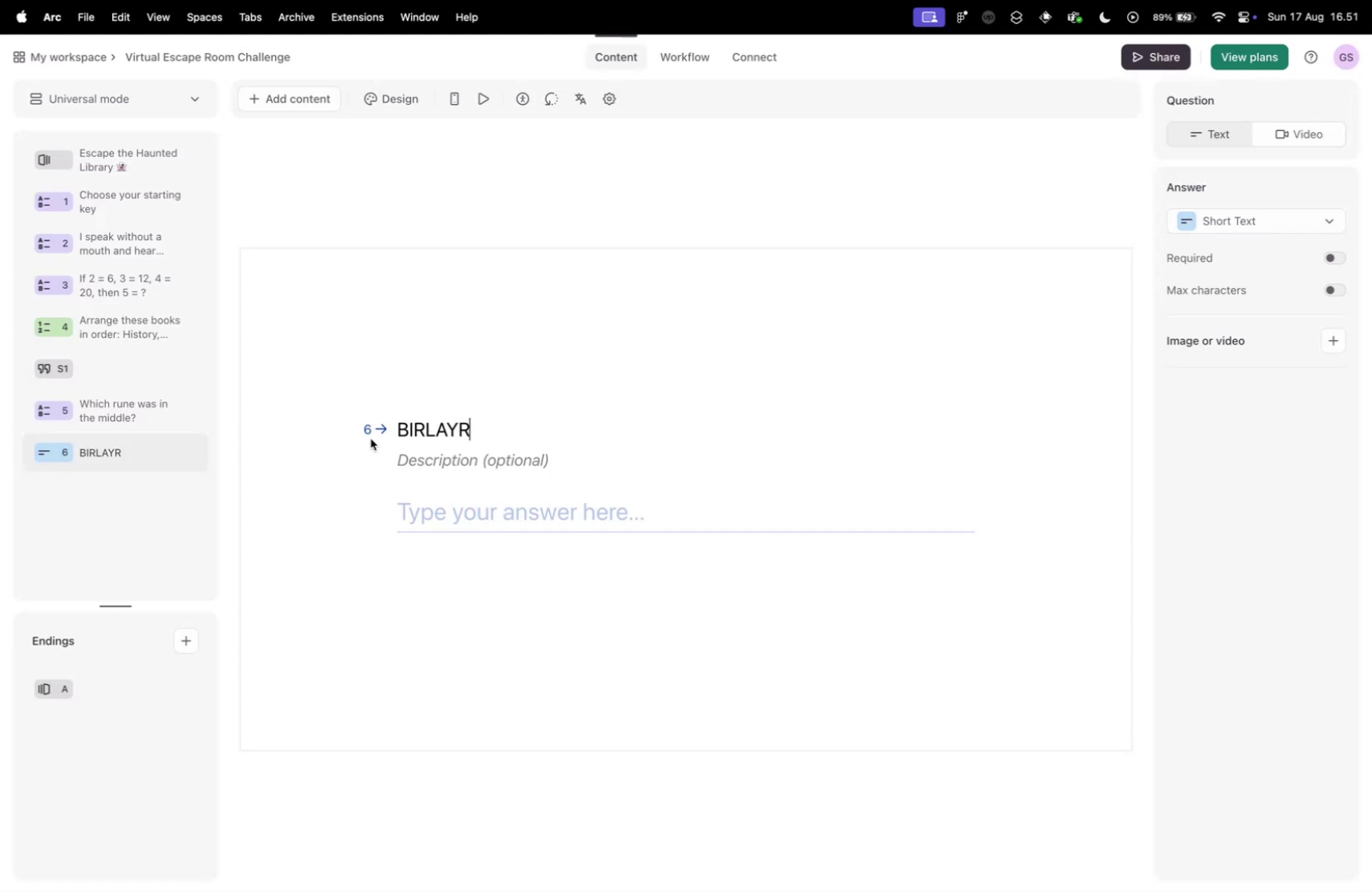 
key(Control+ControlLeft)
 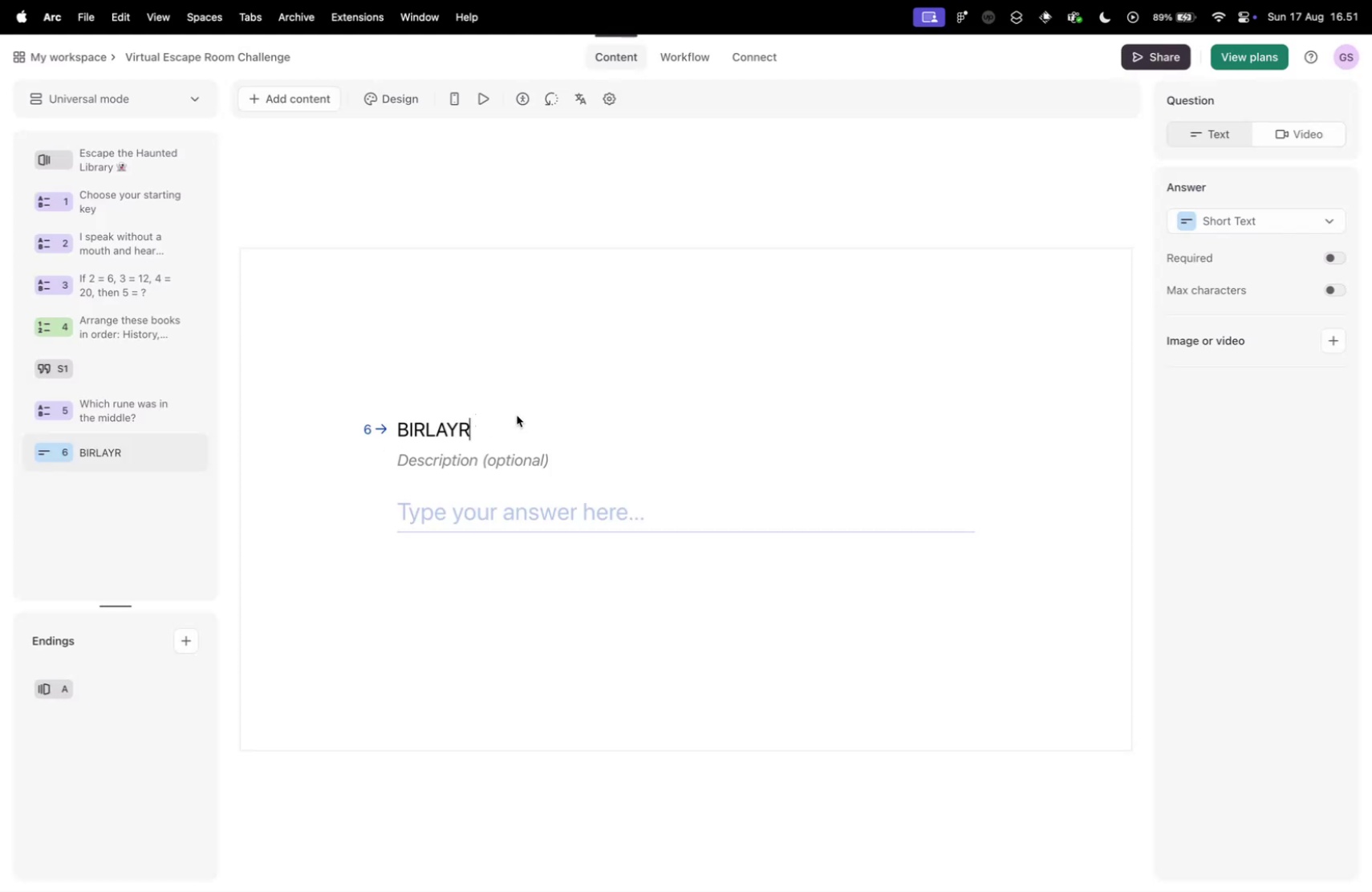 
key(Control+Tab)
 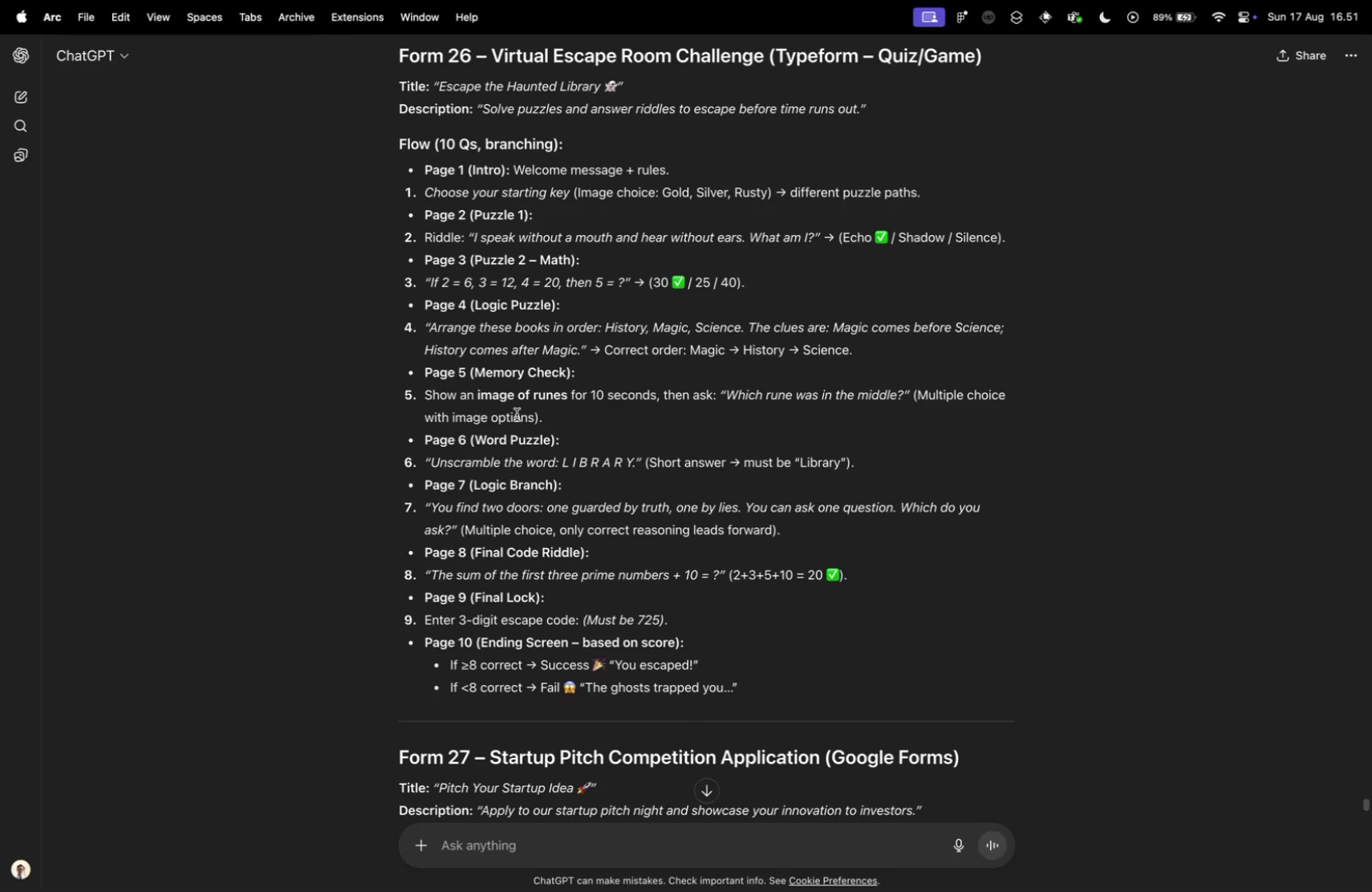 
key(Control+ControlLeft)
 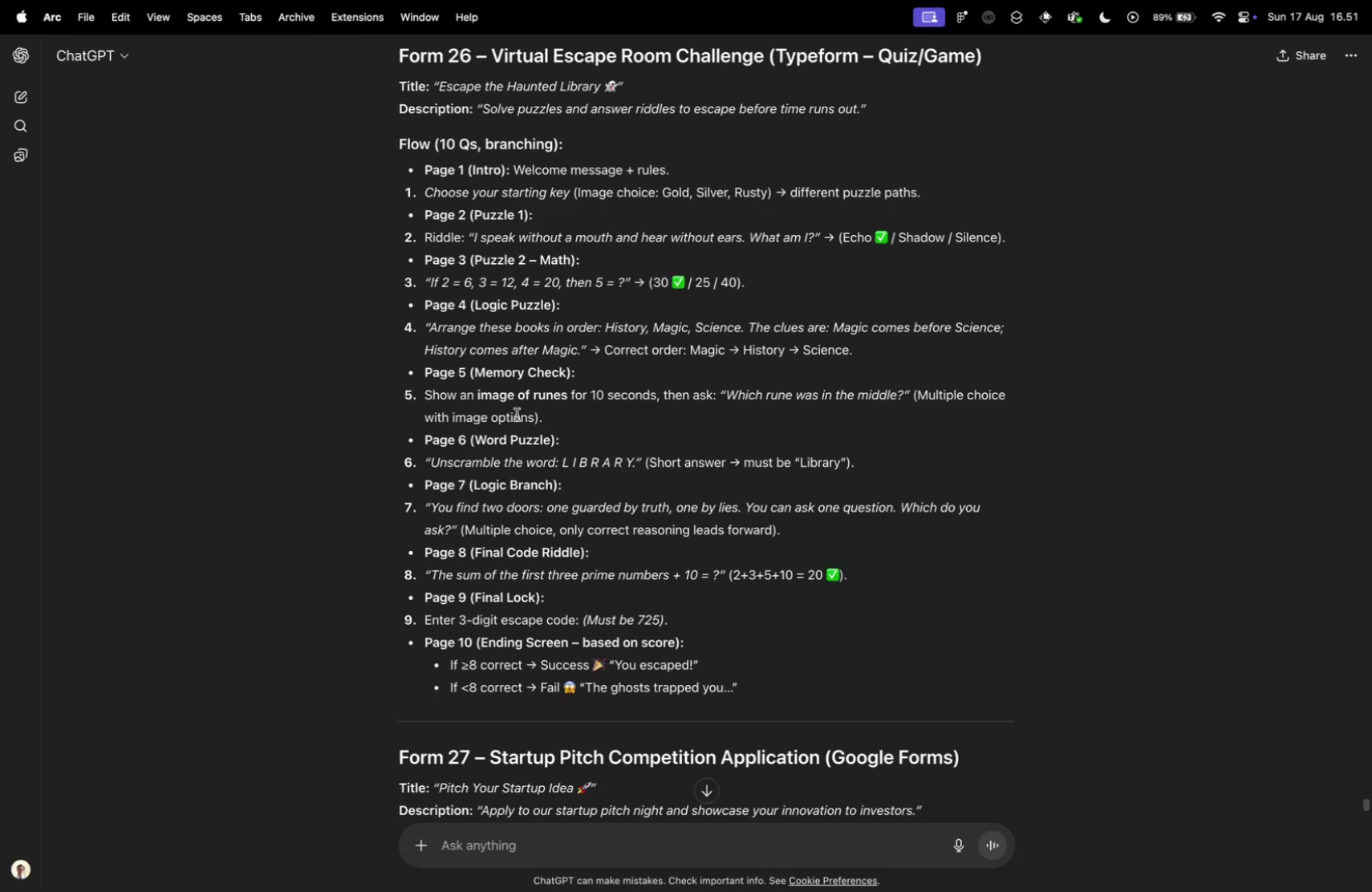 
key(Control+Tab)
 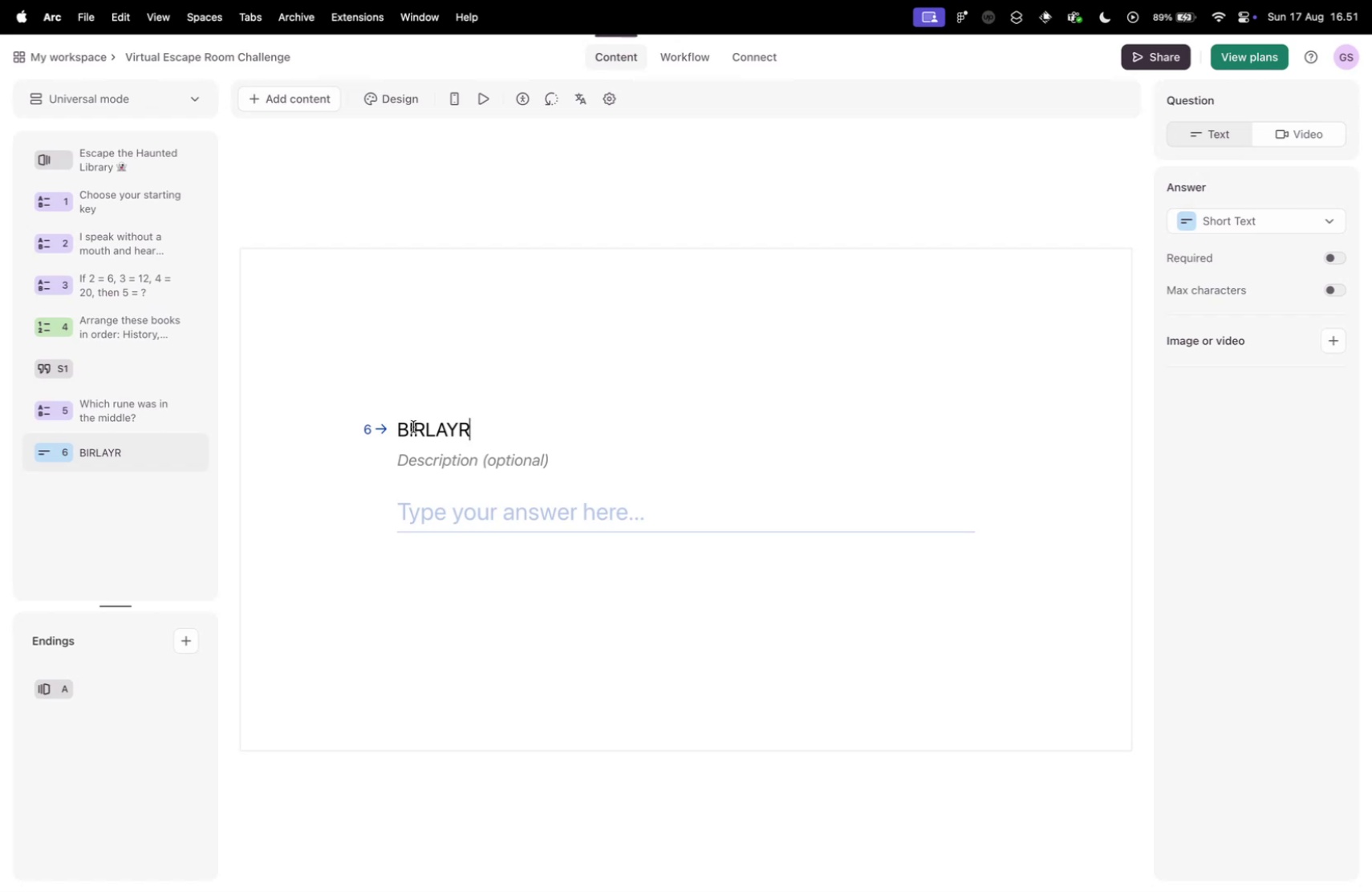 
left_click([412, 425])
 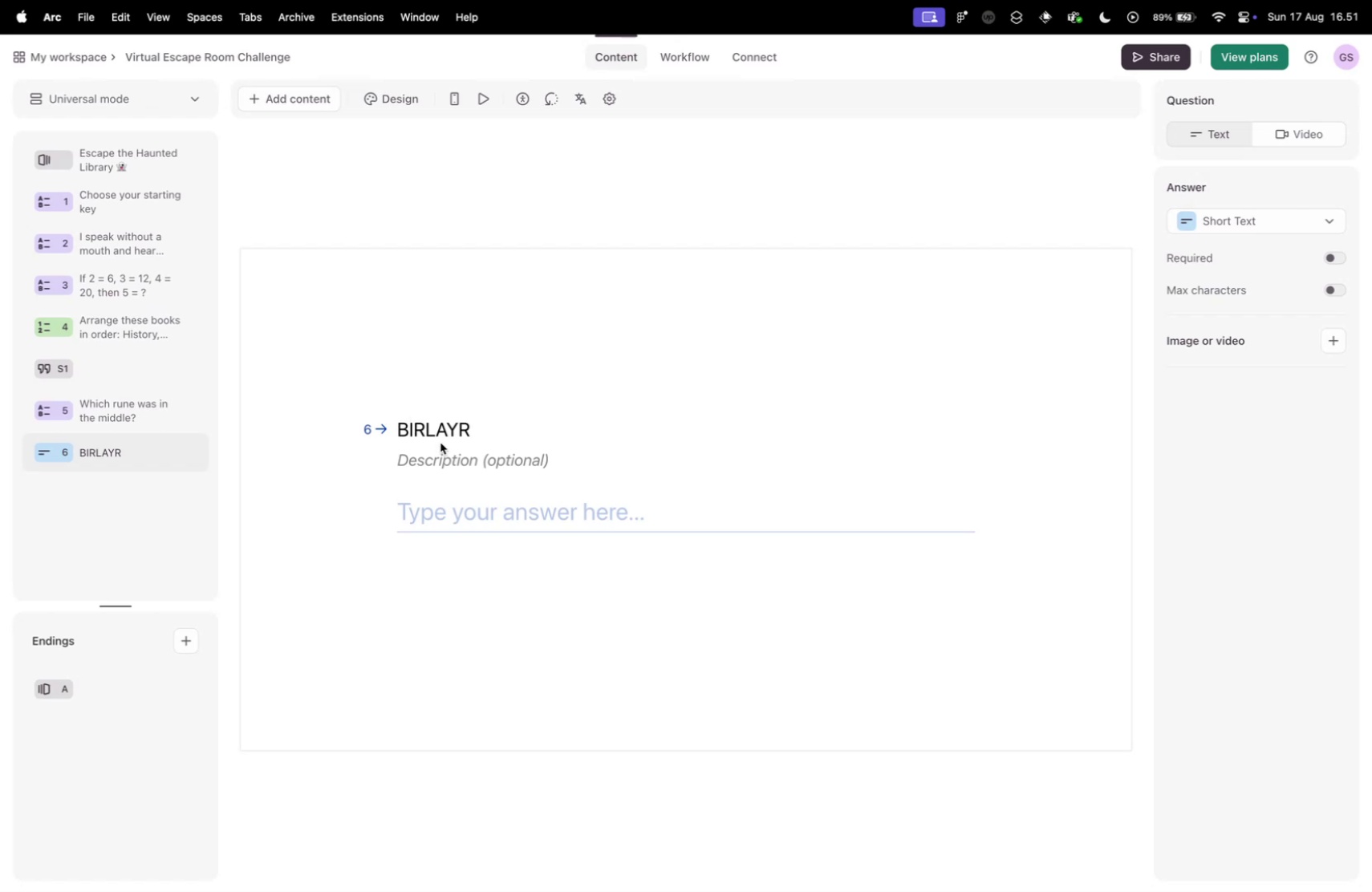 
key(Space)
 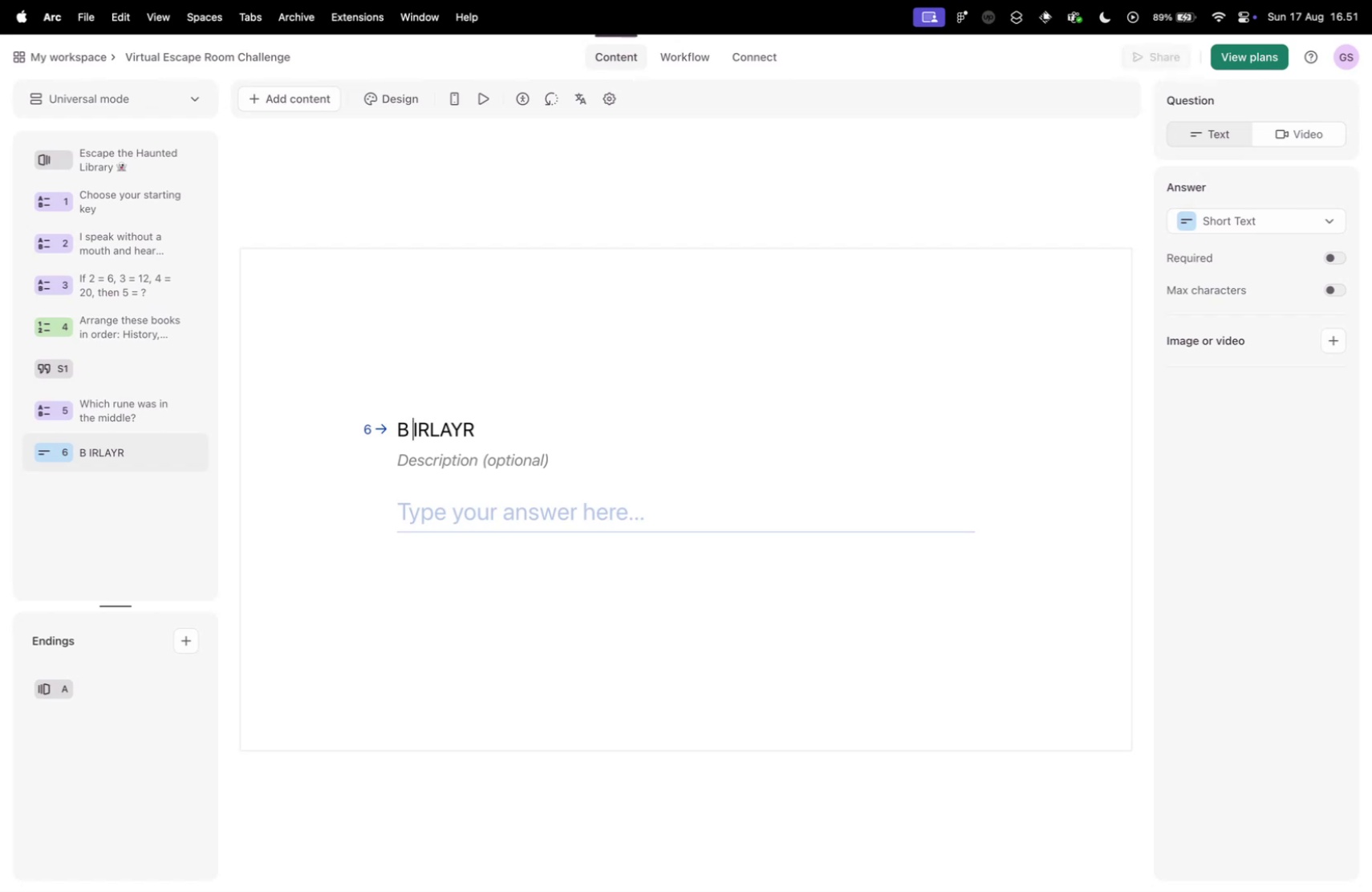 
key(Minus)
 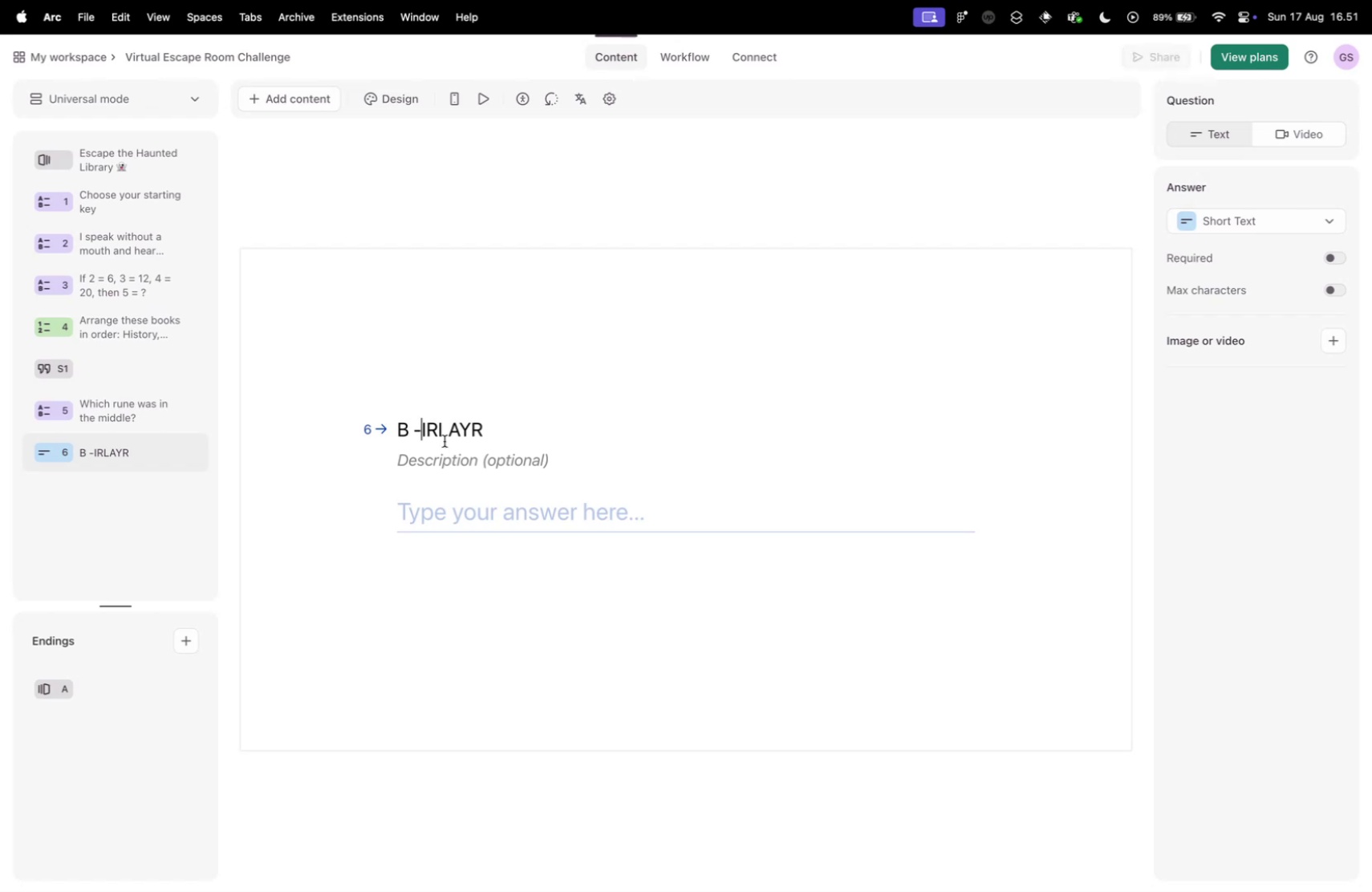 
key(Space)
 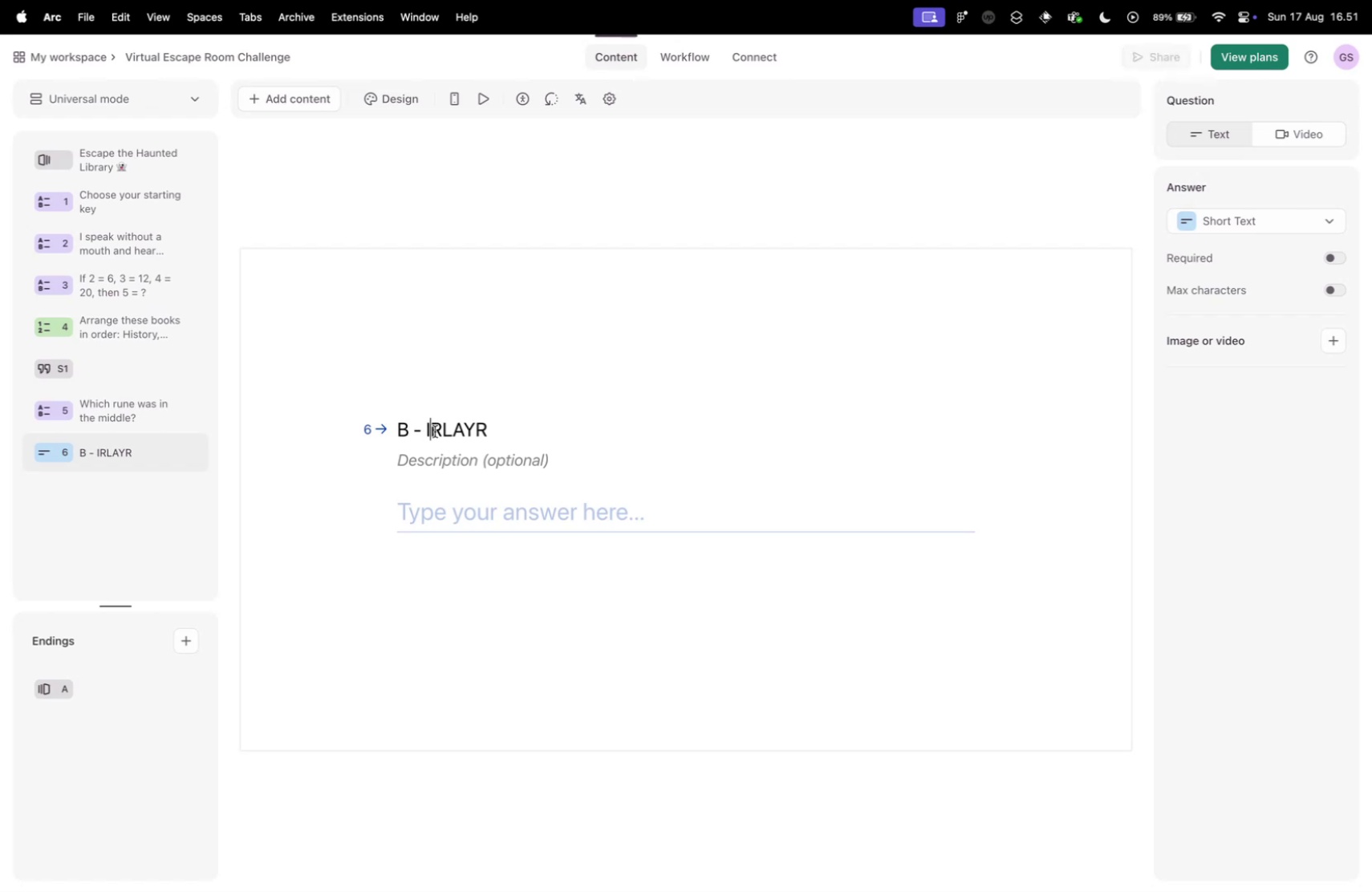 
key(Space)
 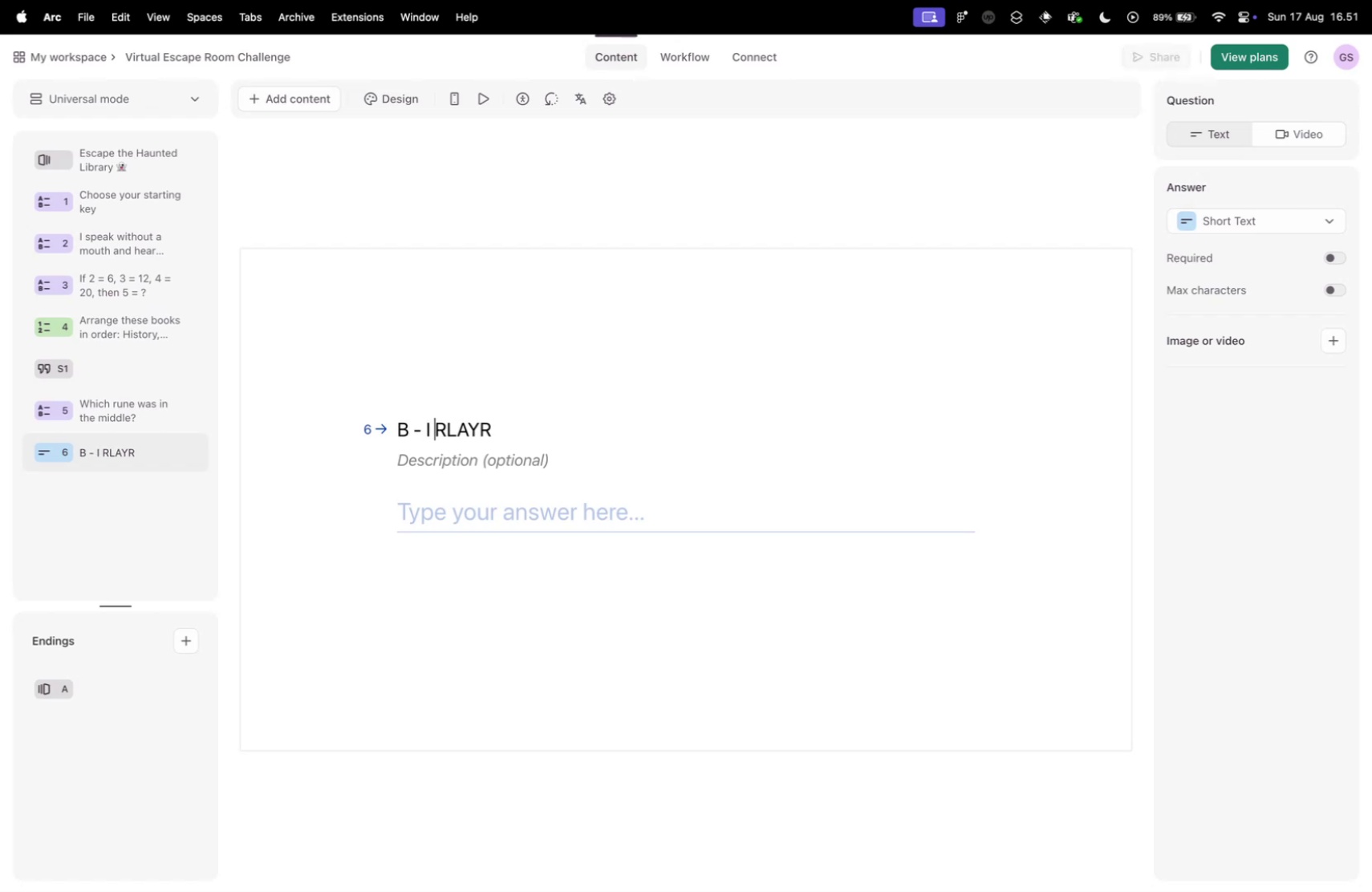 
key(Minus)
 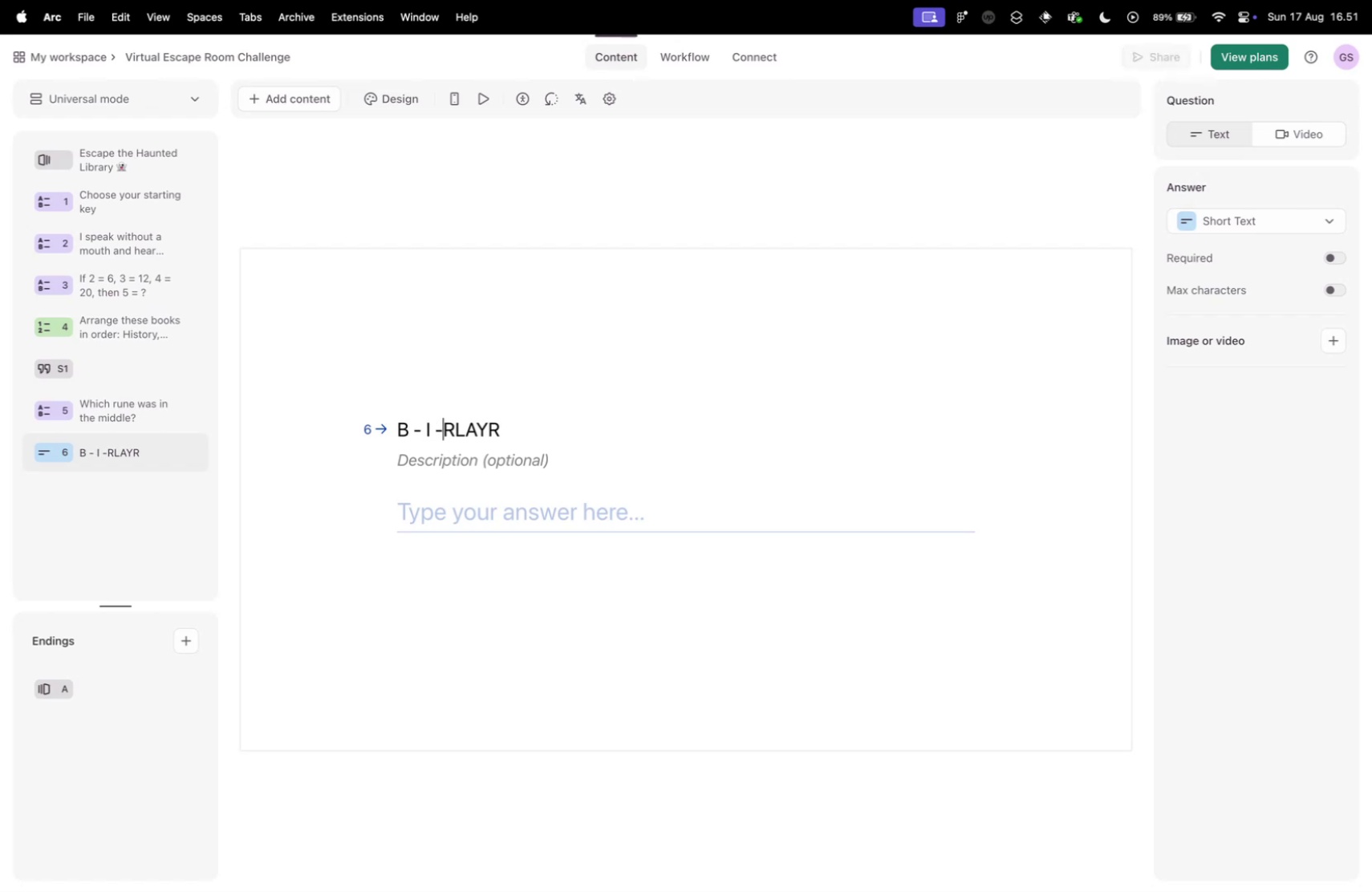 
key(Space)
 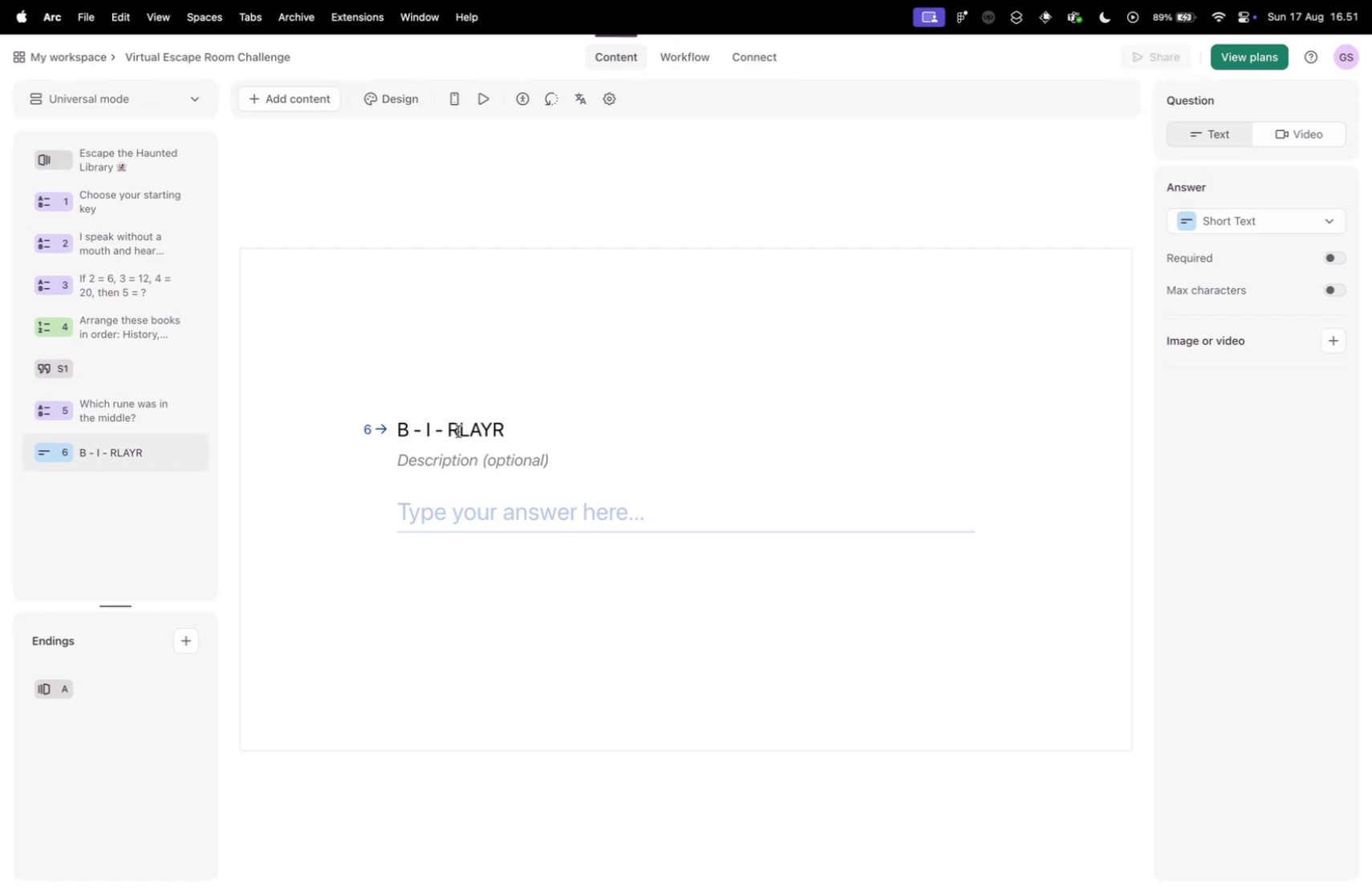 
left_click([457, 431])
 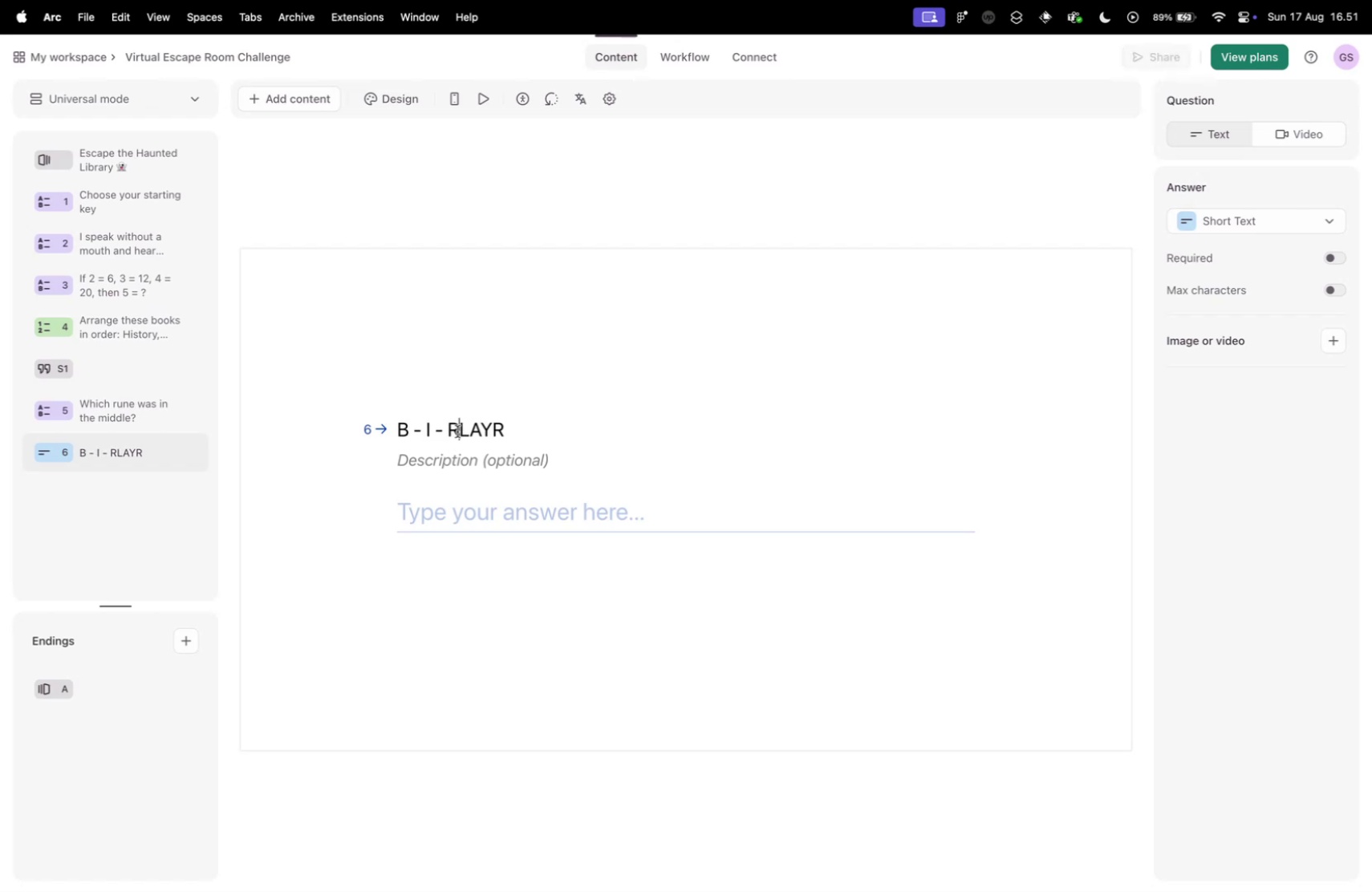 
key(Minus)
 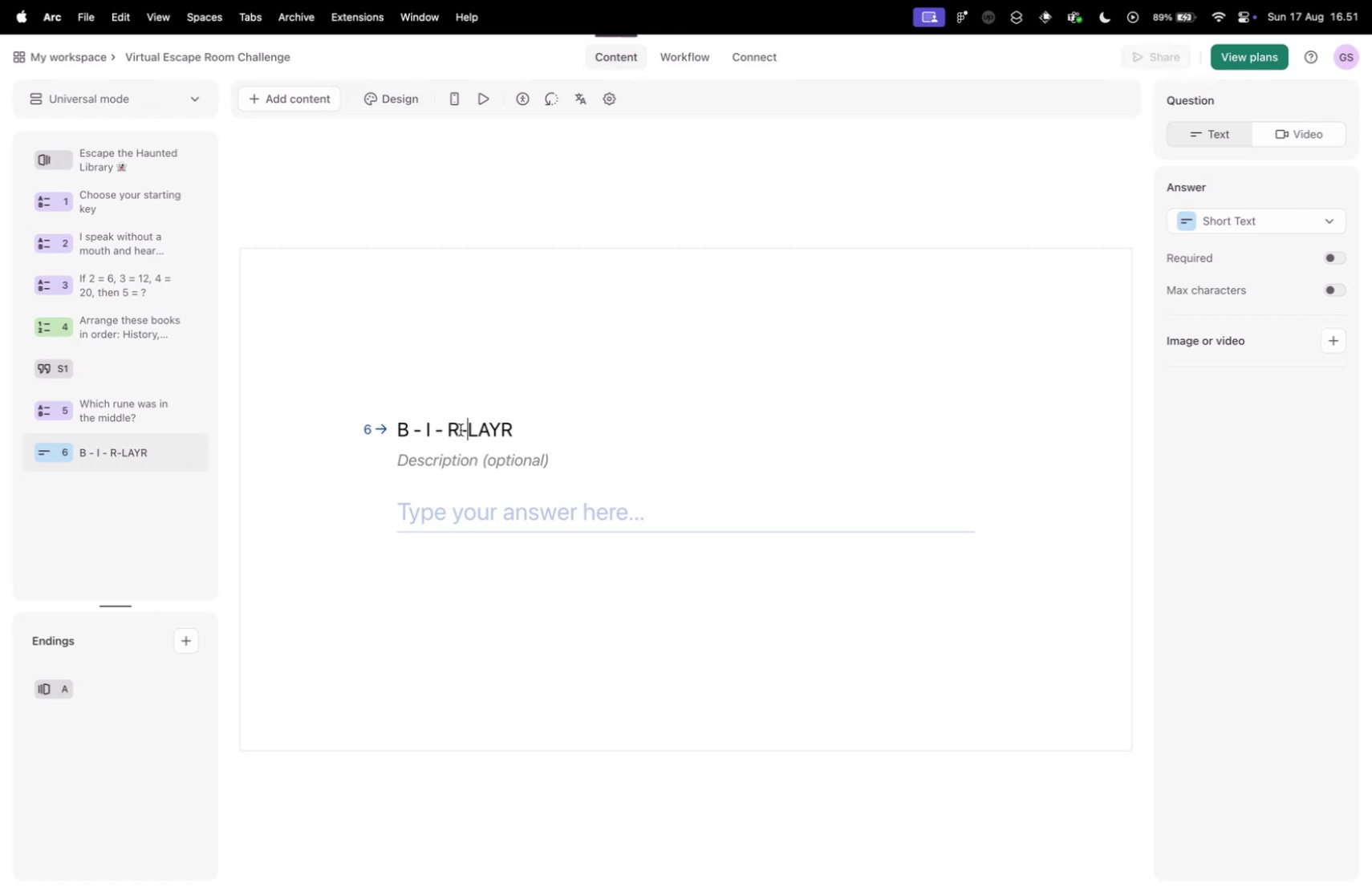 
left_click([457, 430])
 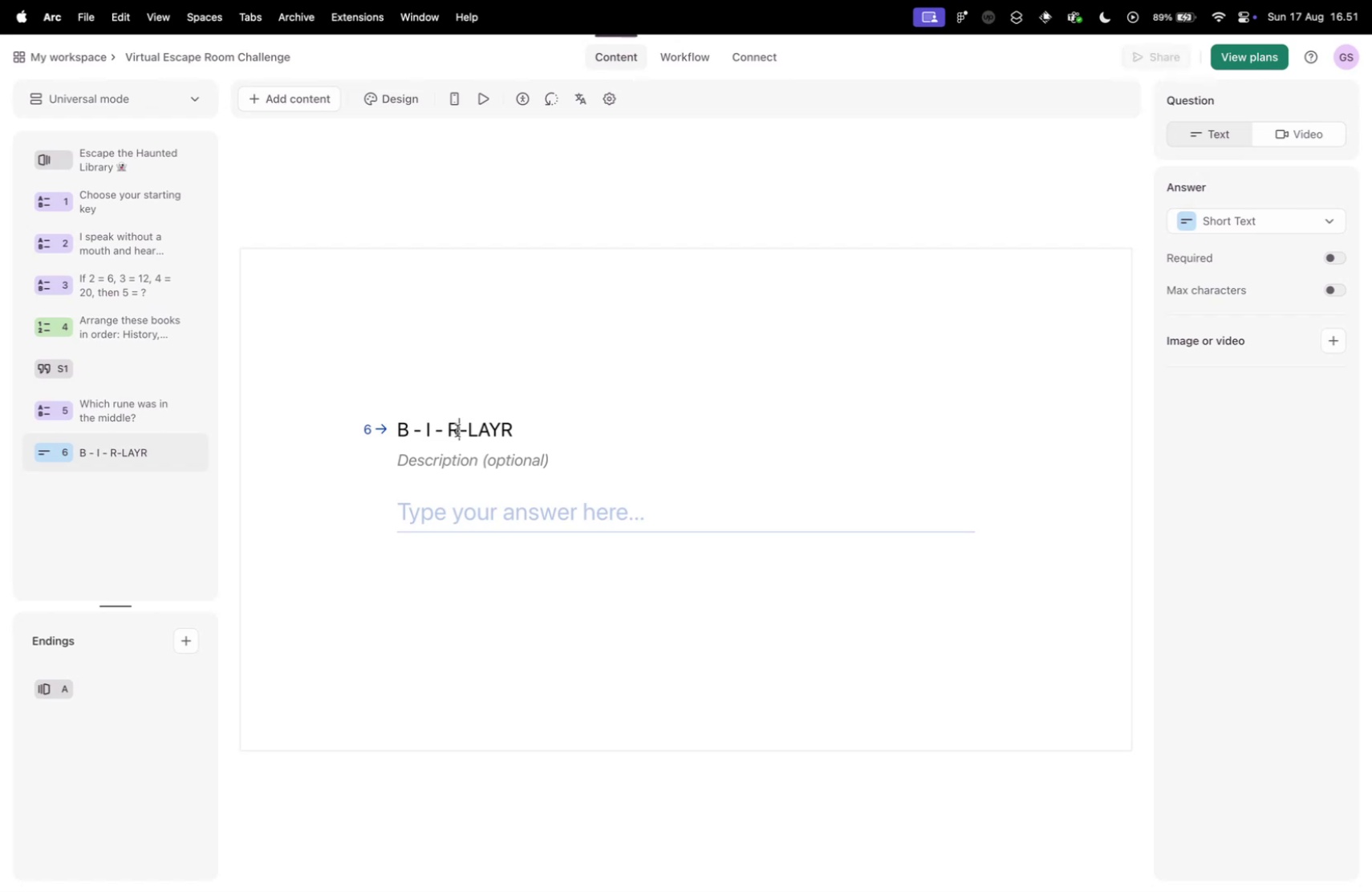 
key(Space)
 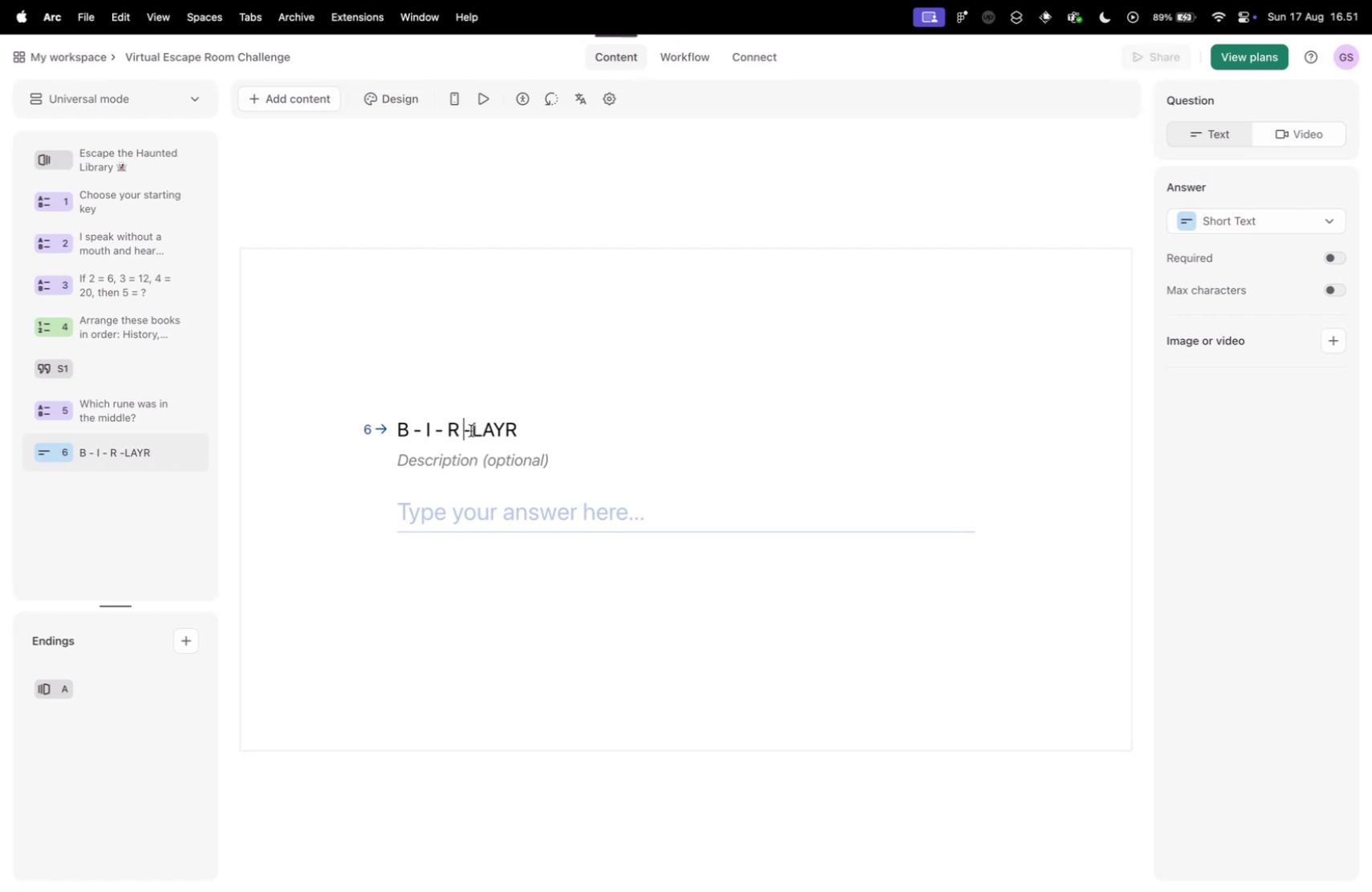 
key(Space)
 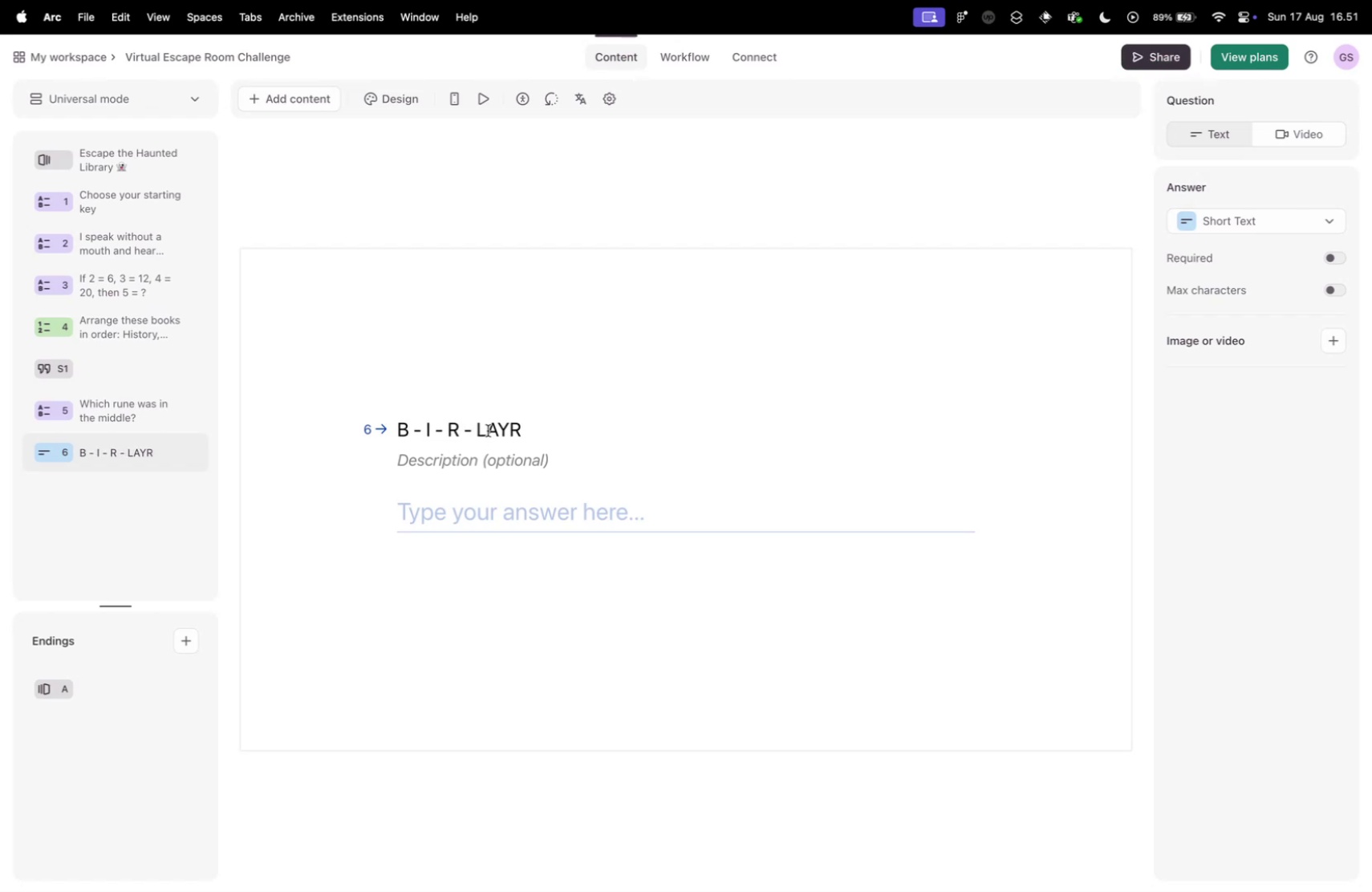 
left_click([485, 429])
 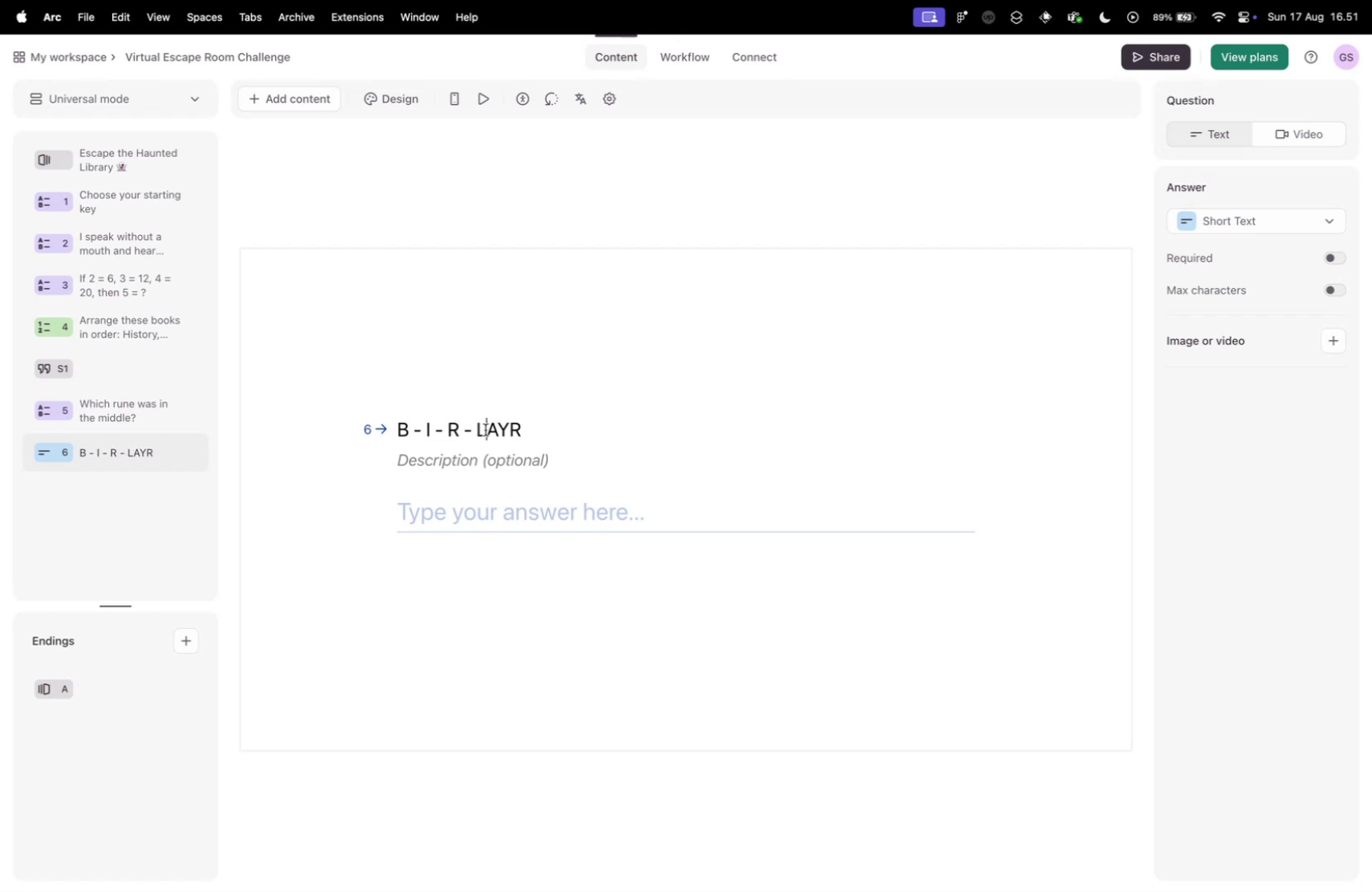 
key(Space)
 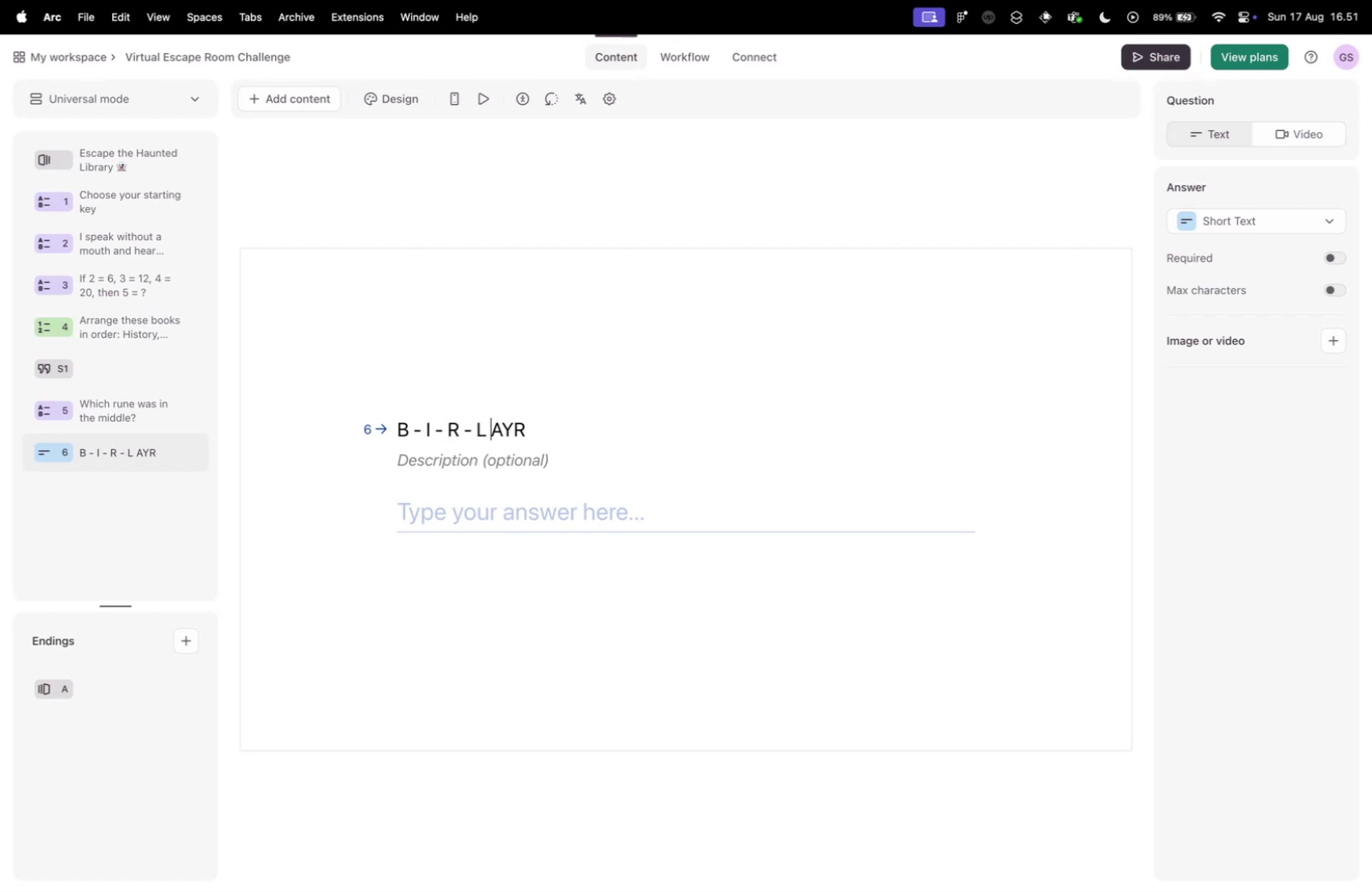 
key(Minus)
 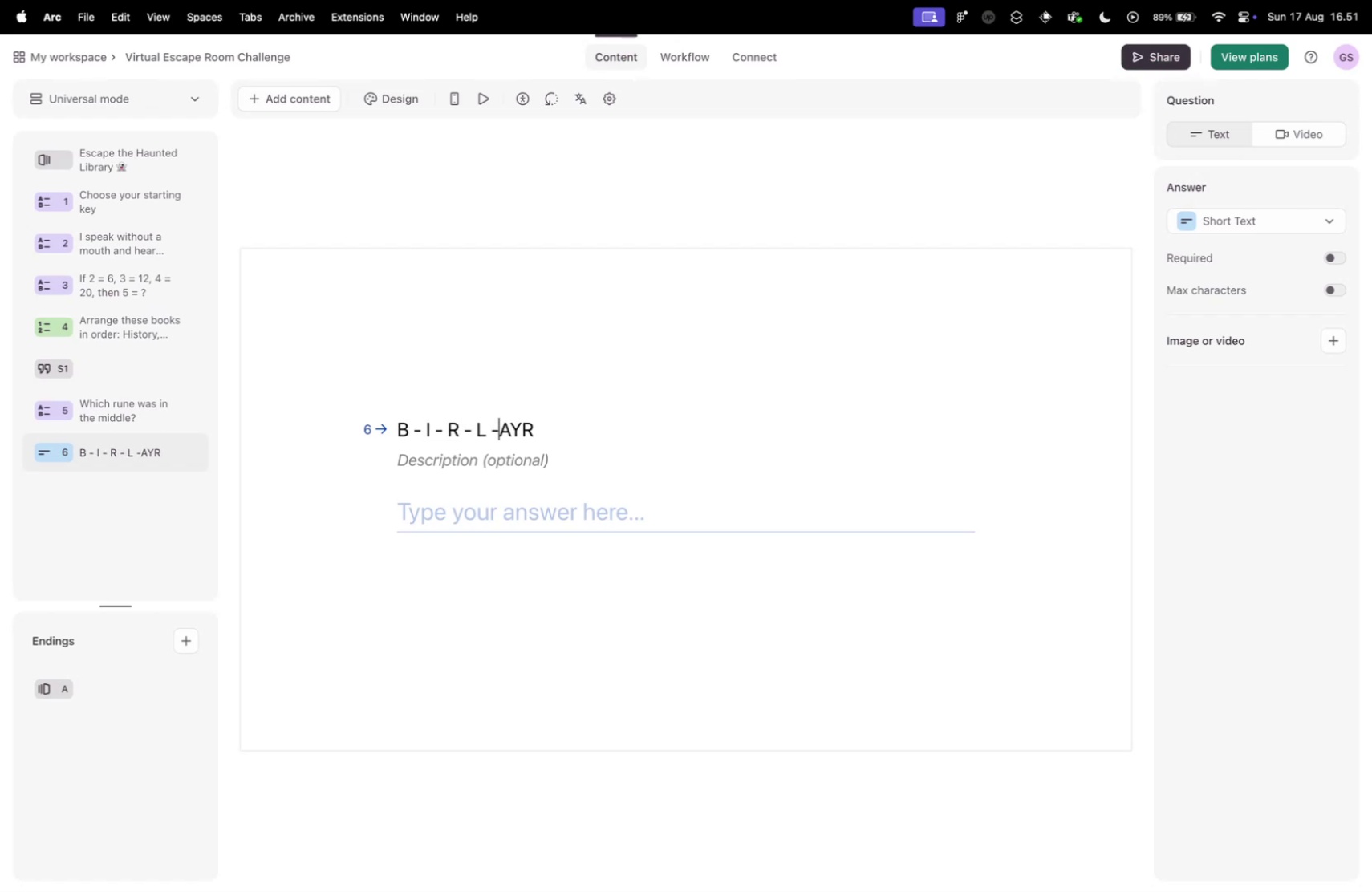 
key(Space)
 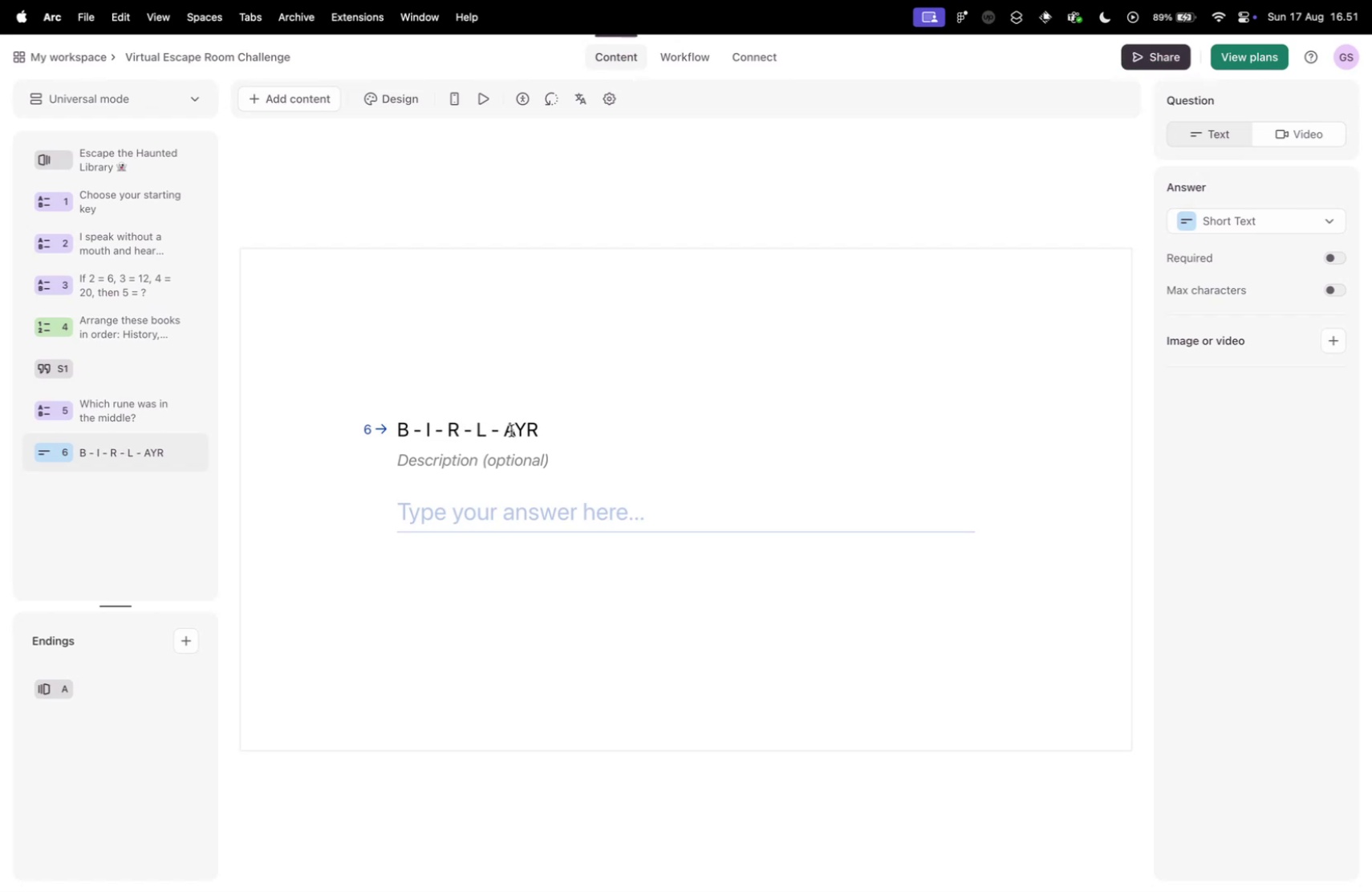 
left_click([512, 430])
 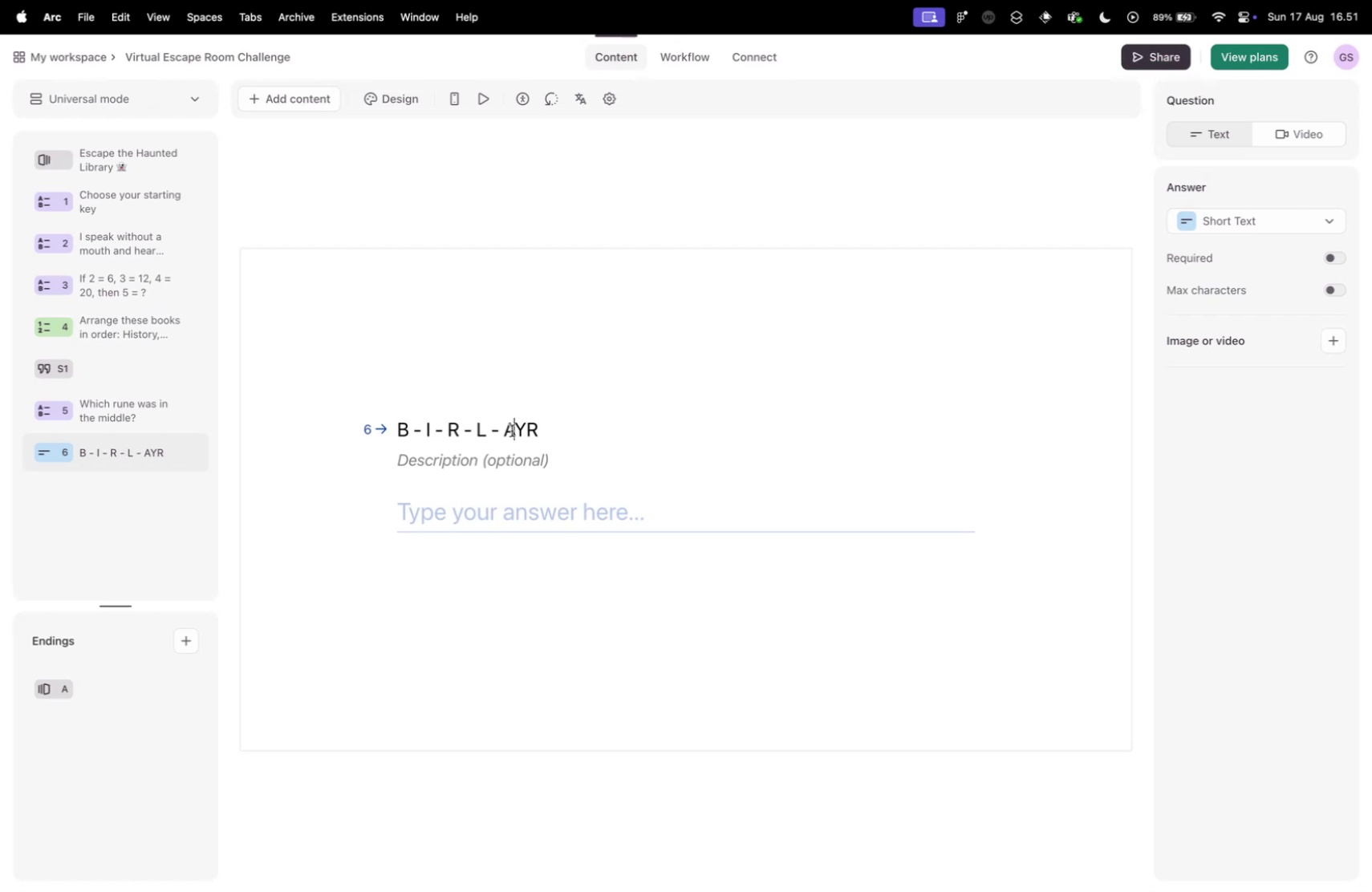 
key(Space)
 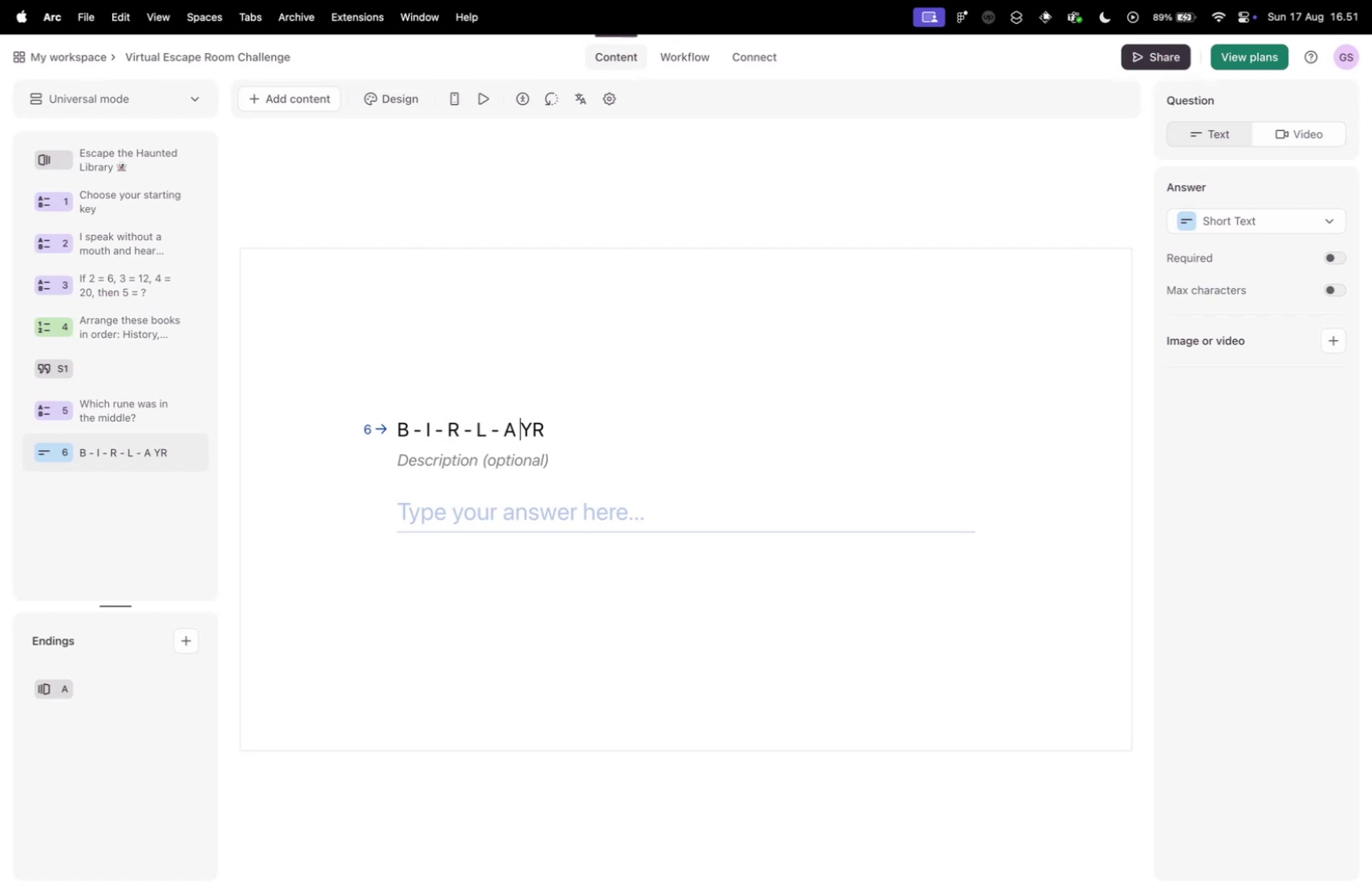 
key(Minus)
 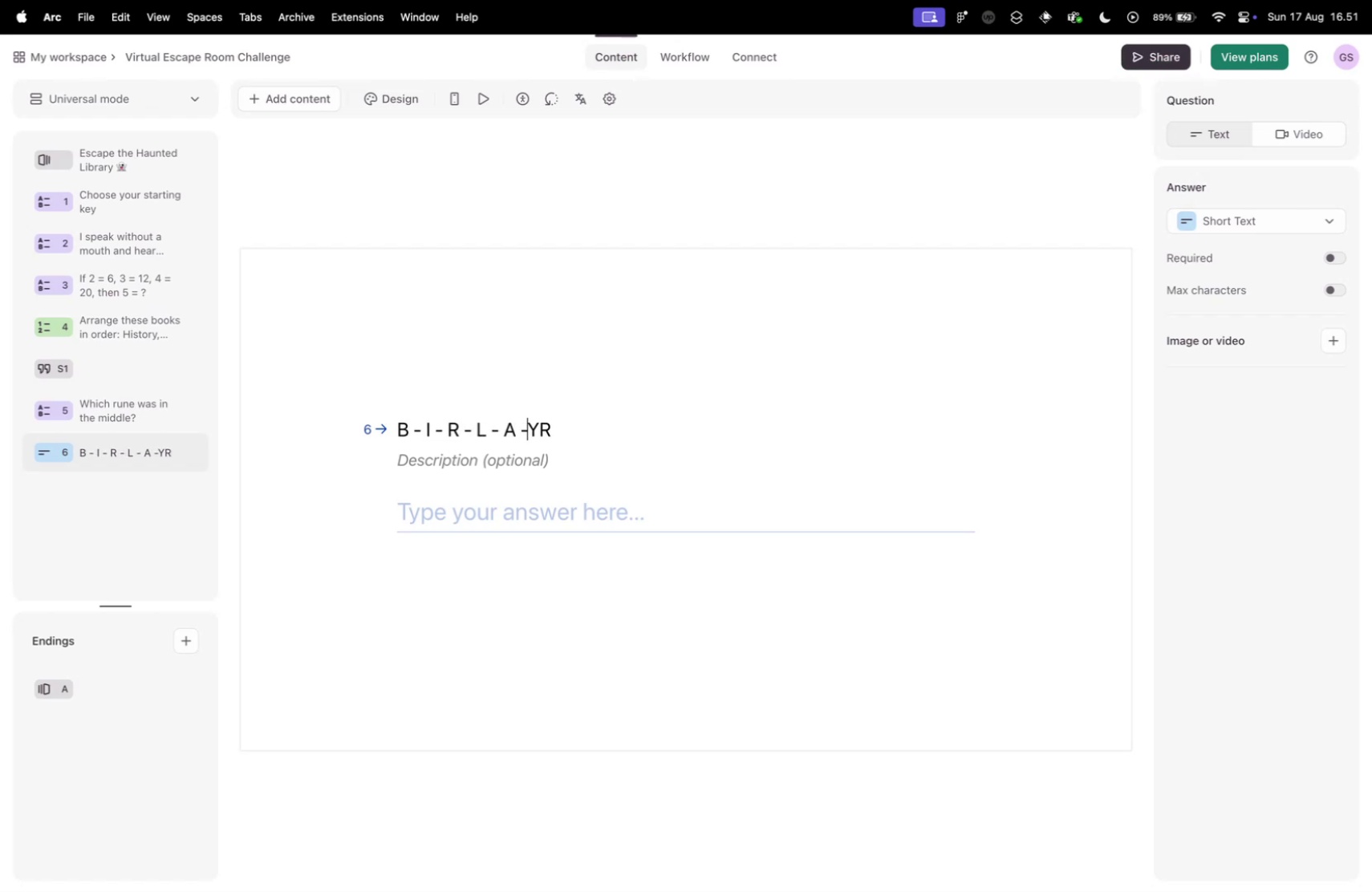 
key(Space)
 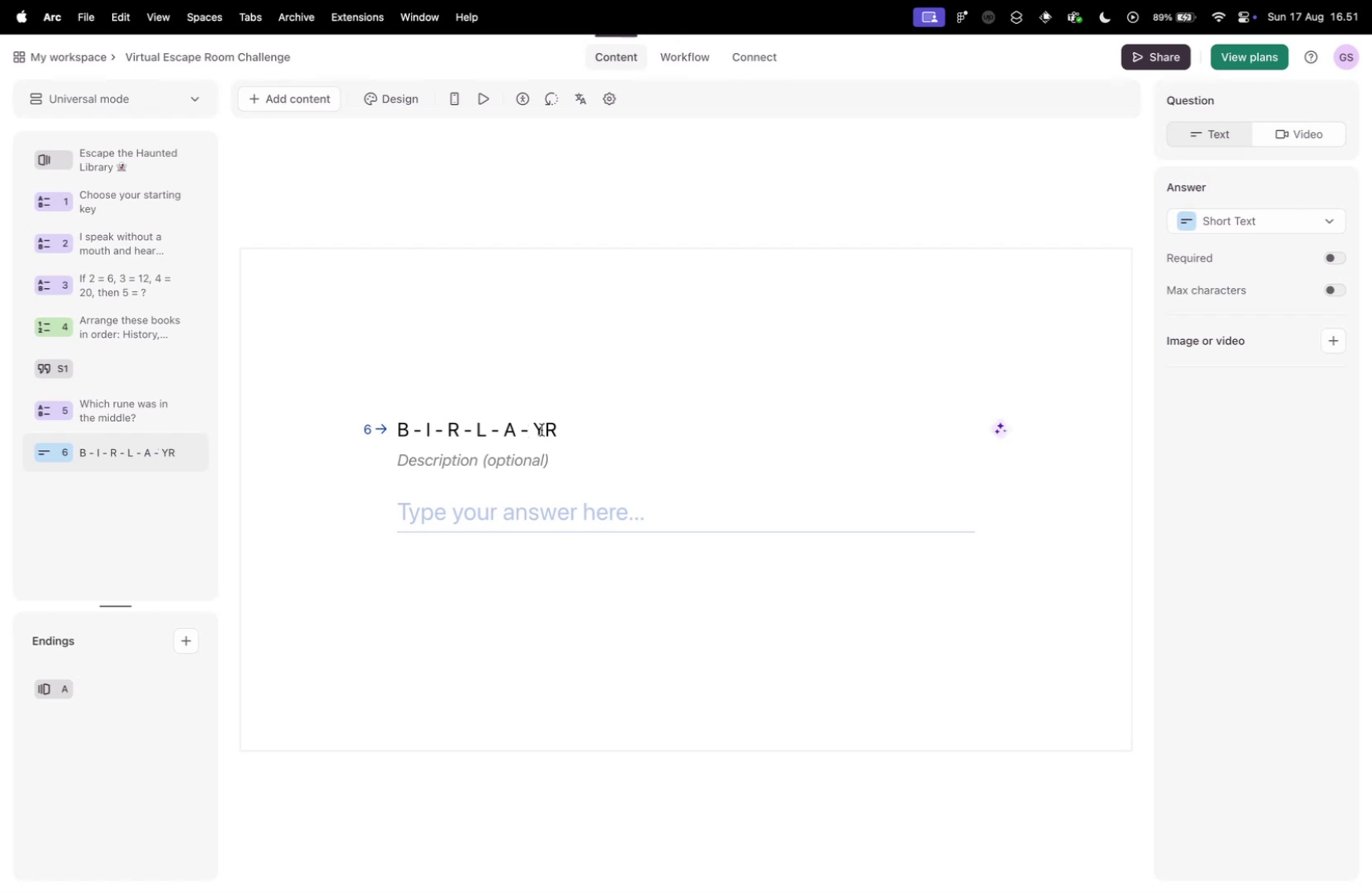 
left_click([539, 429])
 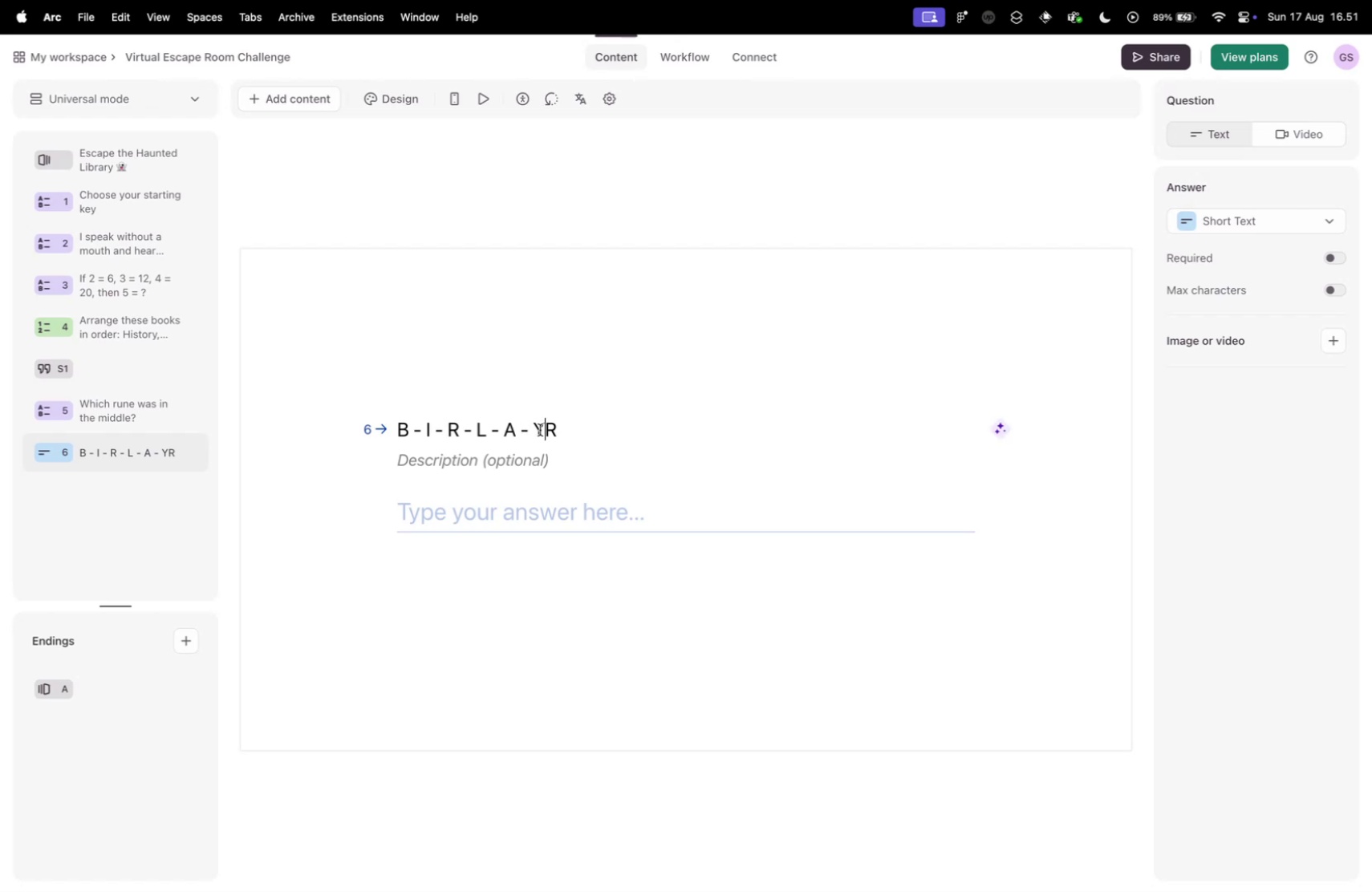 
key(Space)
 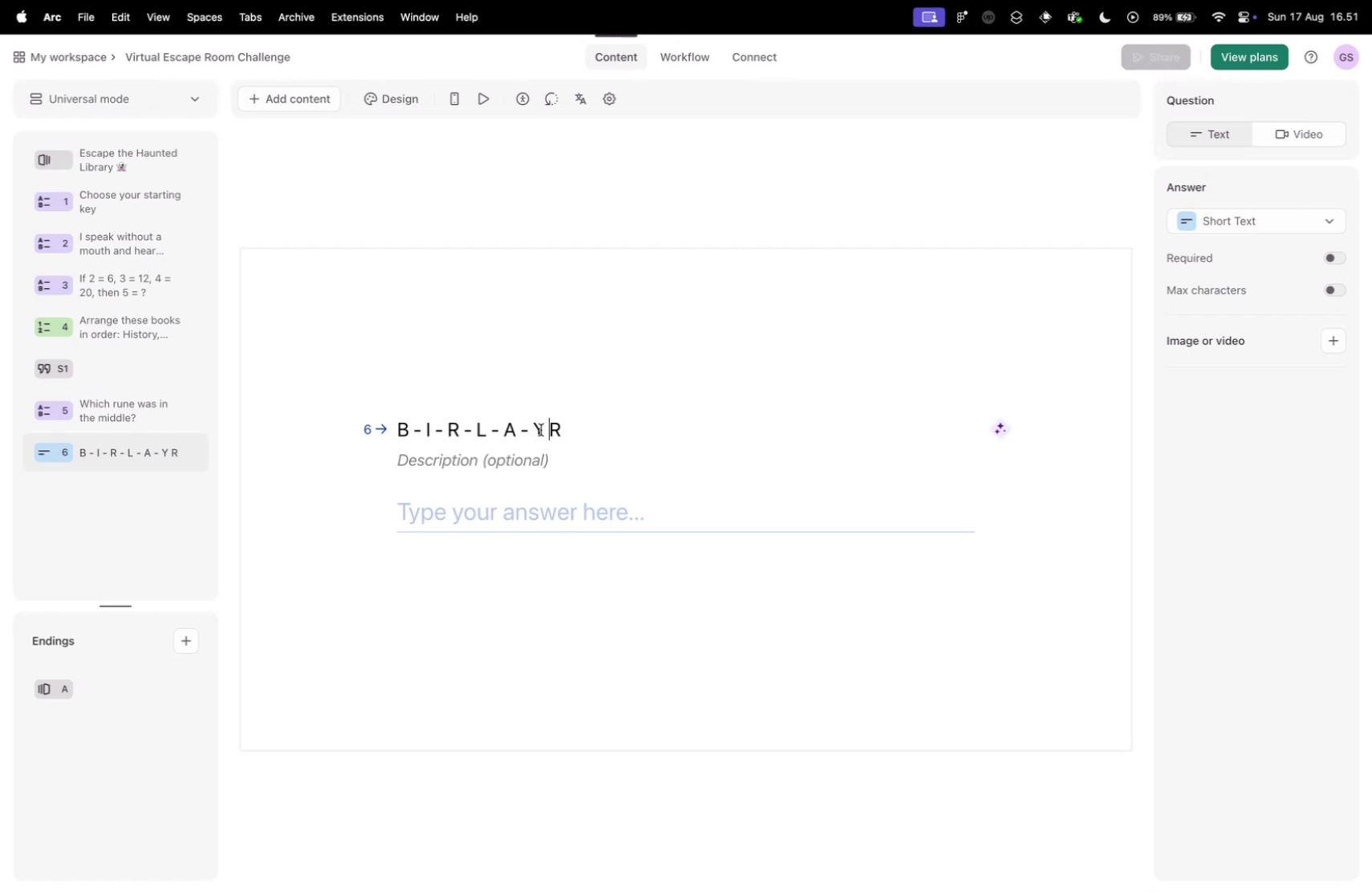 
key(Minus)
 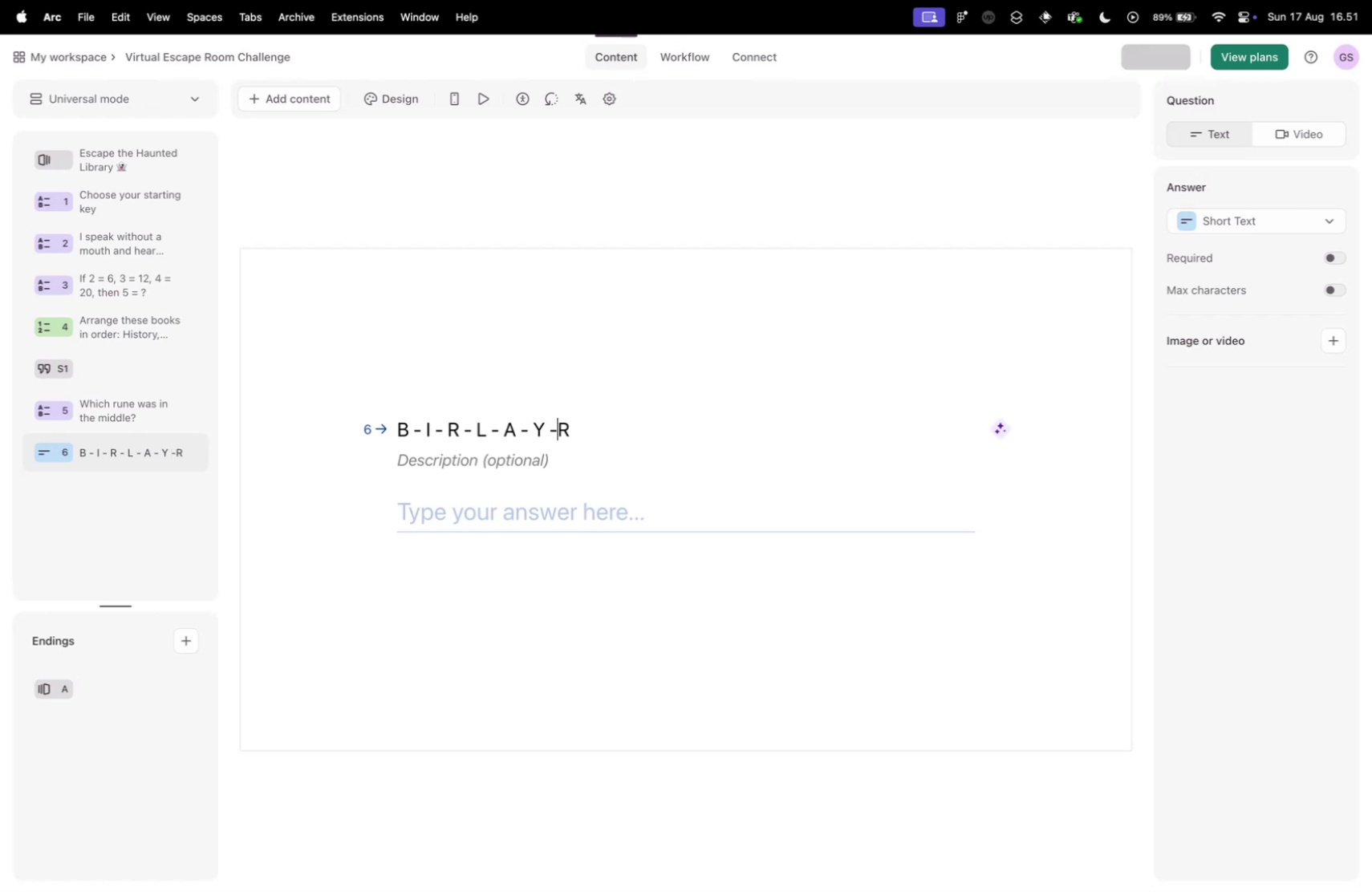 
key(Space)
 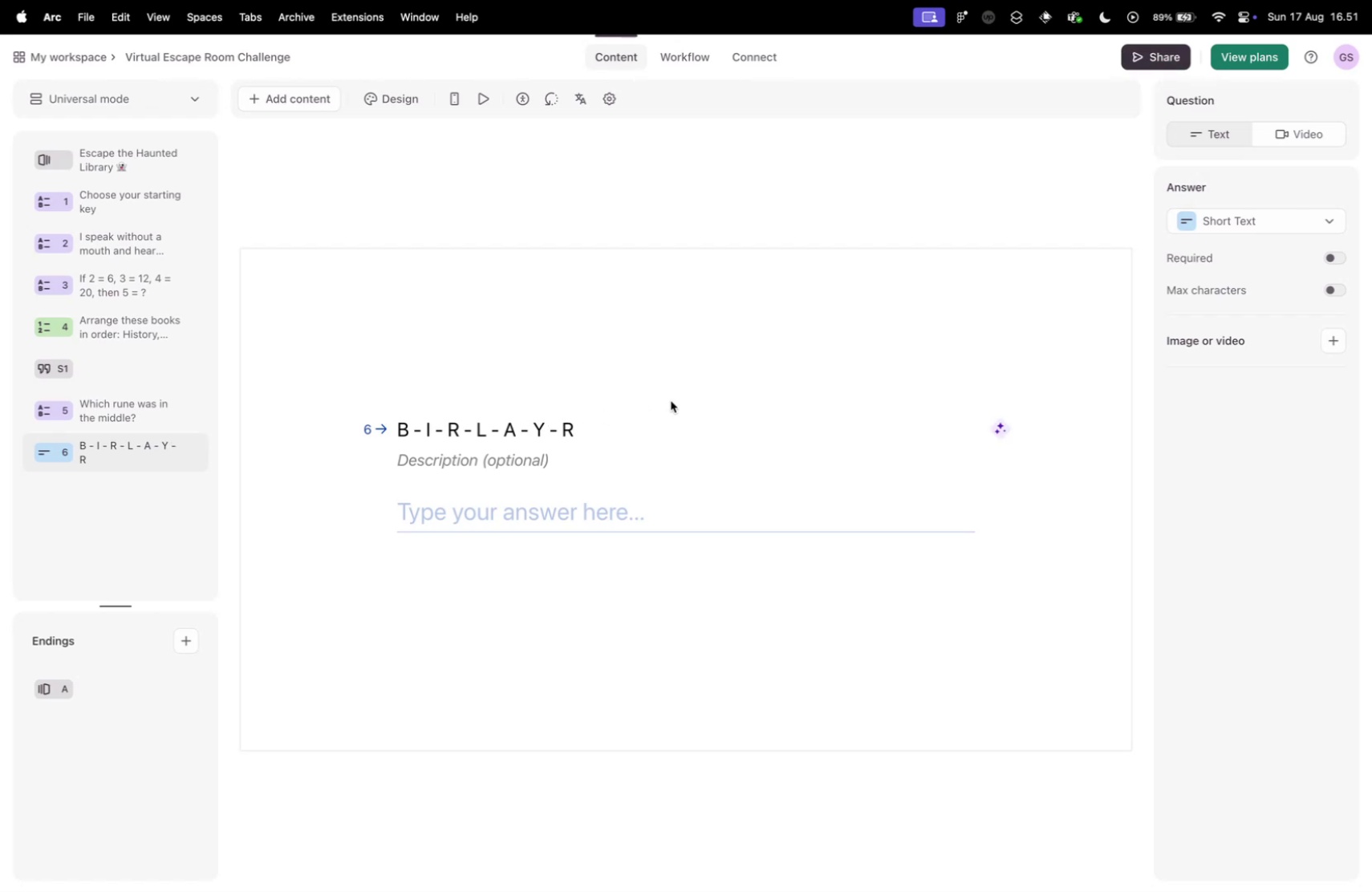 
key(Control+ControlLeft)
 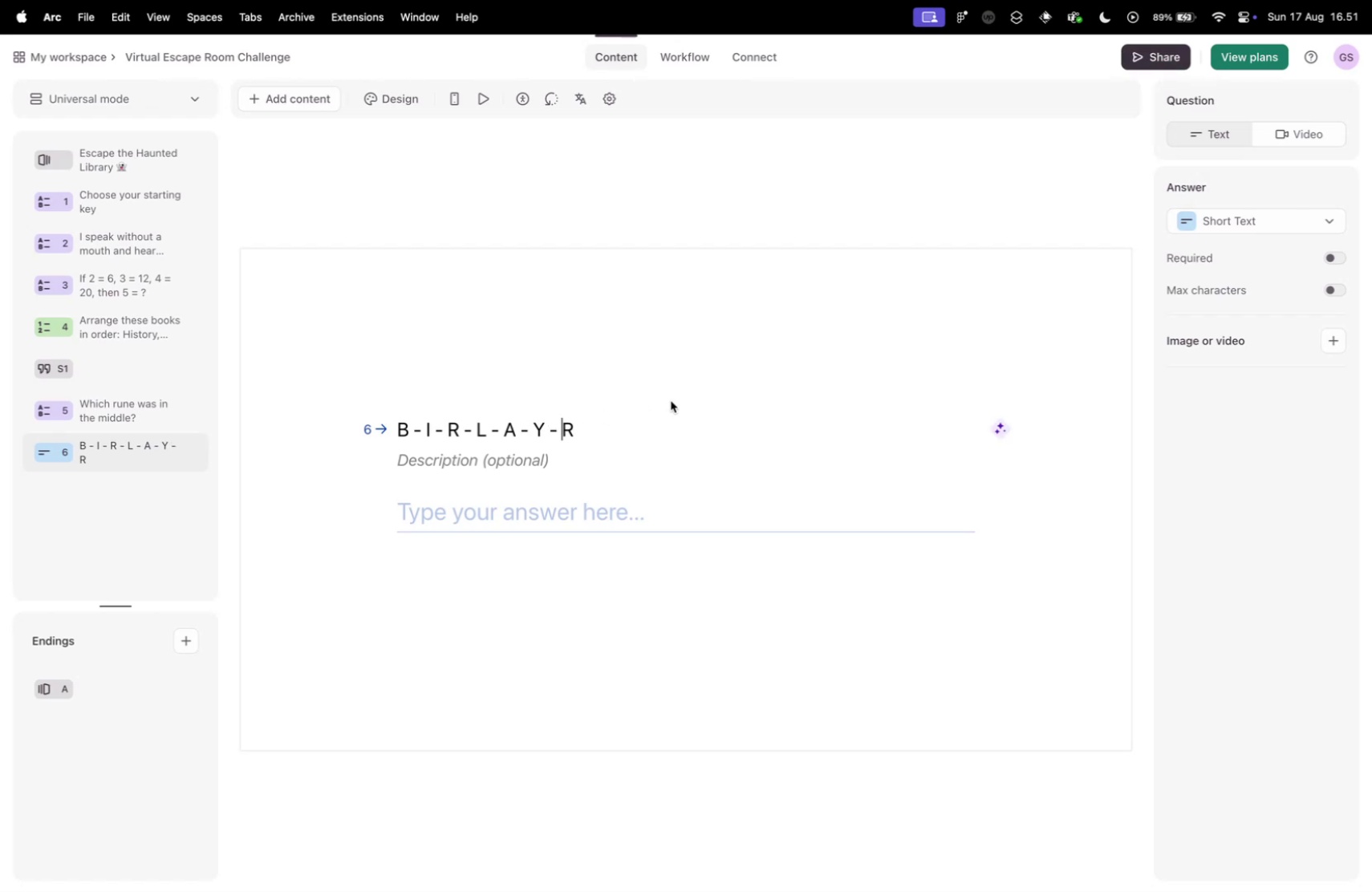 
key(Control+Tab)
 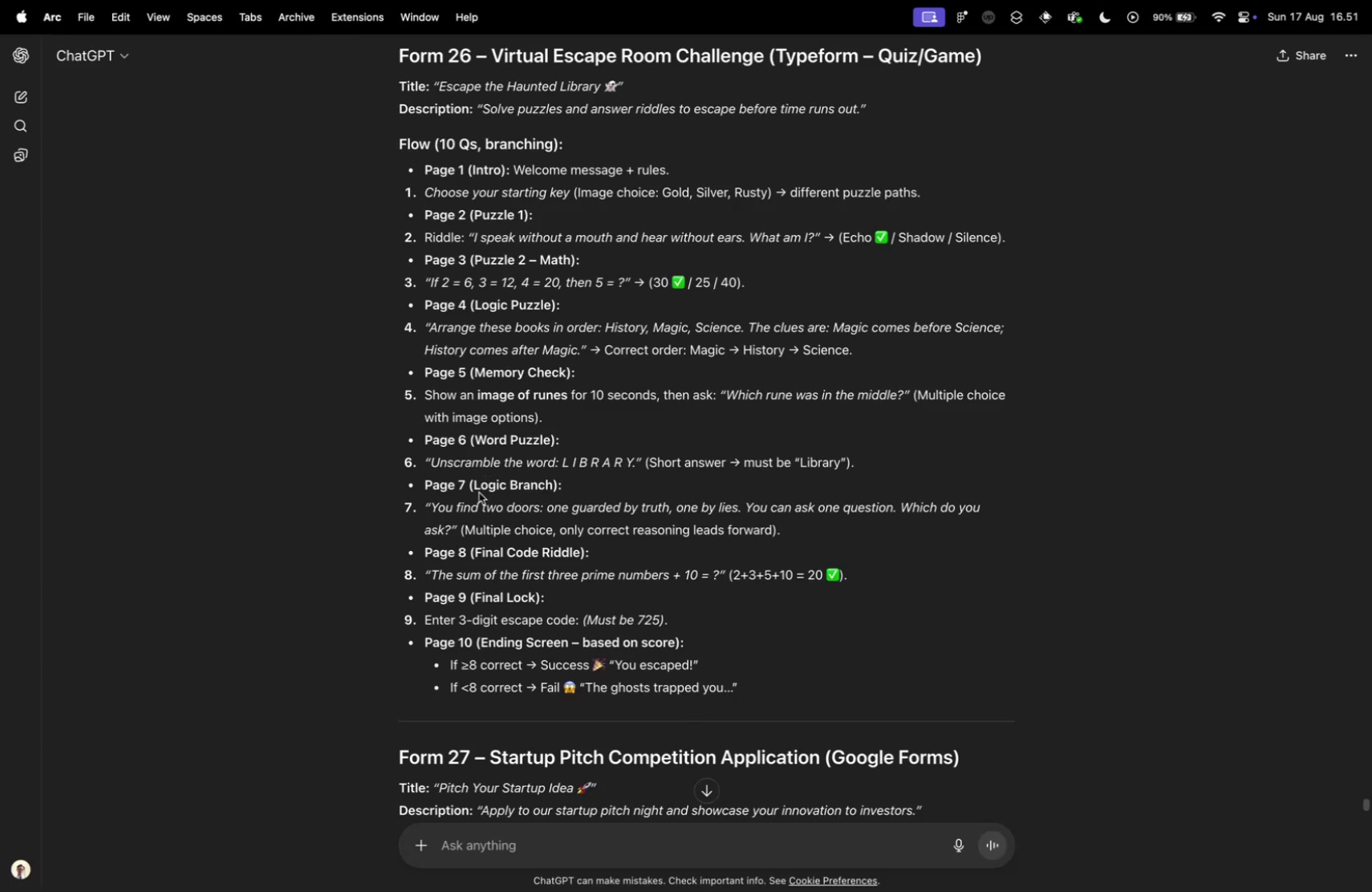 
left_click_drag(start_coordinate=[433, 509], to_coordinate=[449, 518])
 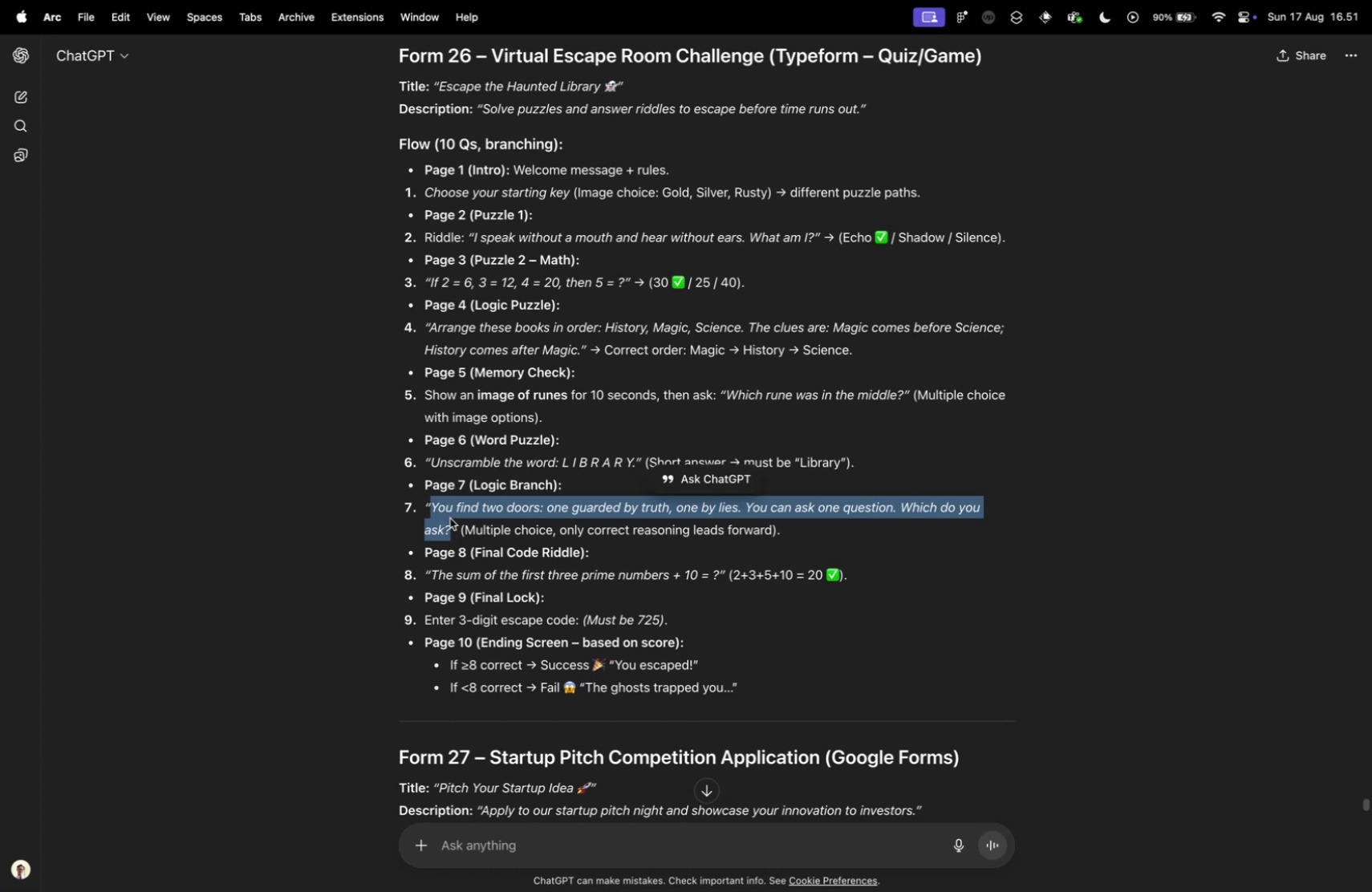 
key(Meta+C)
 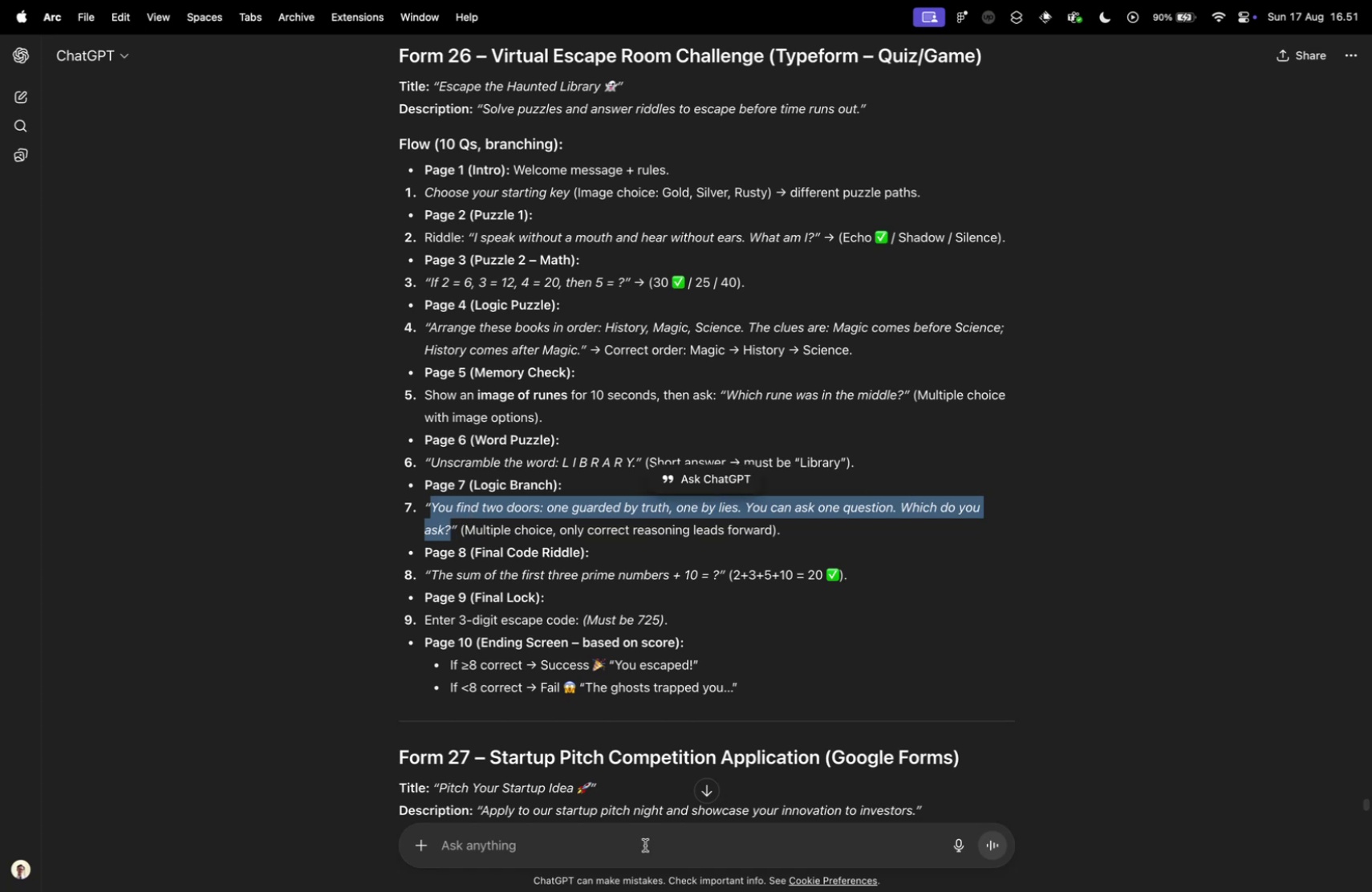 
type(for the form 24)
key(Backspace)
key(Backspace)
type(26, could you generate the detail for abns)
key(Backspace)
key(Backspace)
key(Backspace)
key(Backspace)
type(quesstion and answe?)
key(Backspace)
type(r?)
 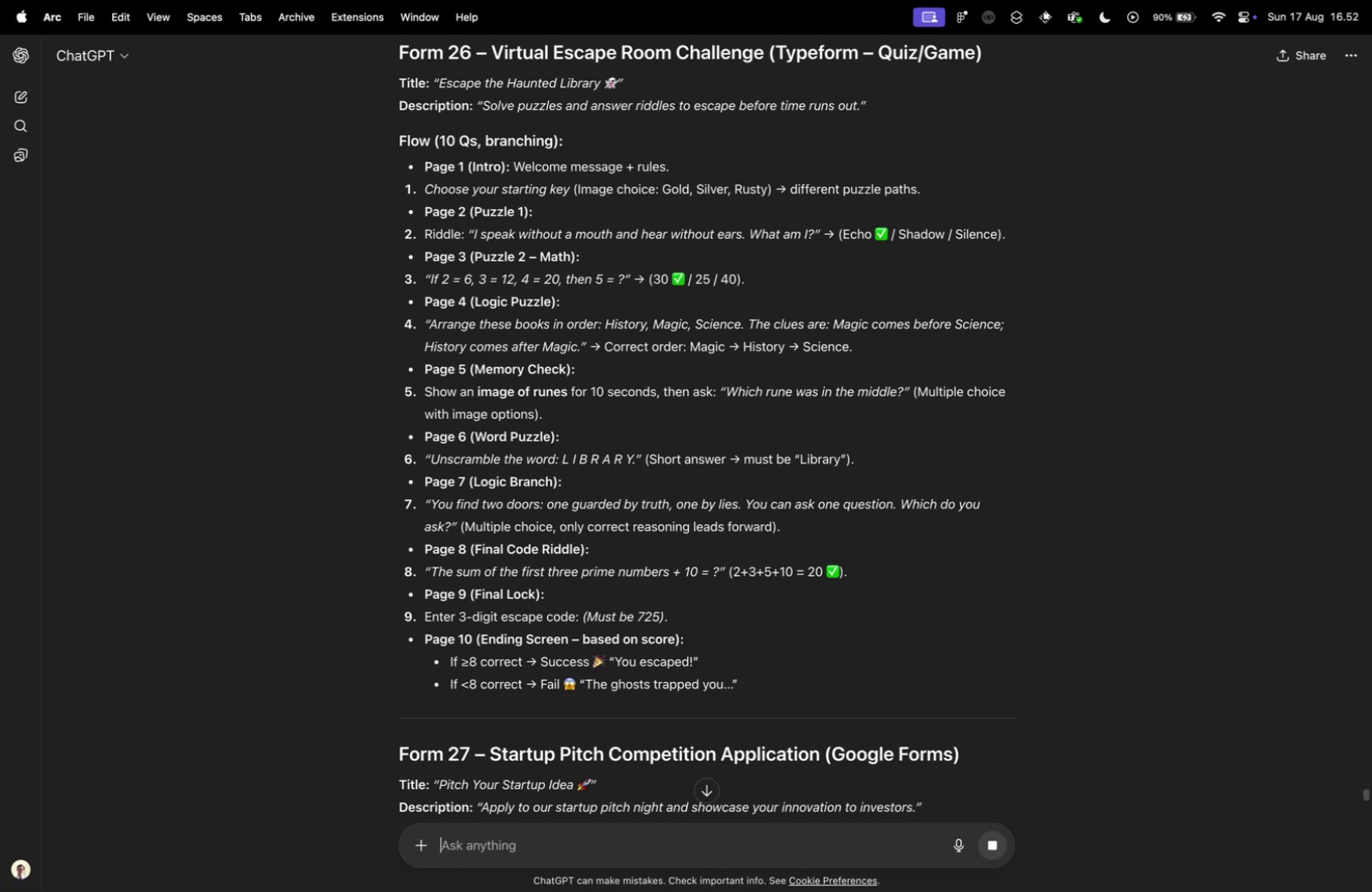 
 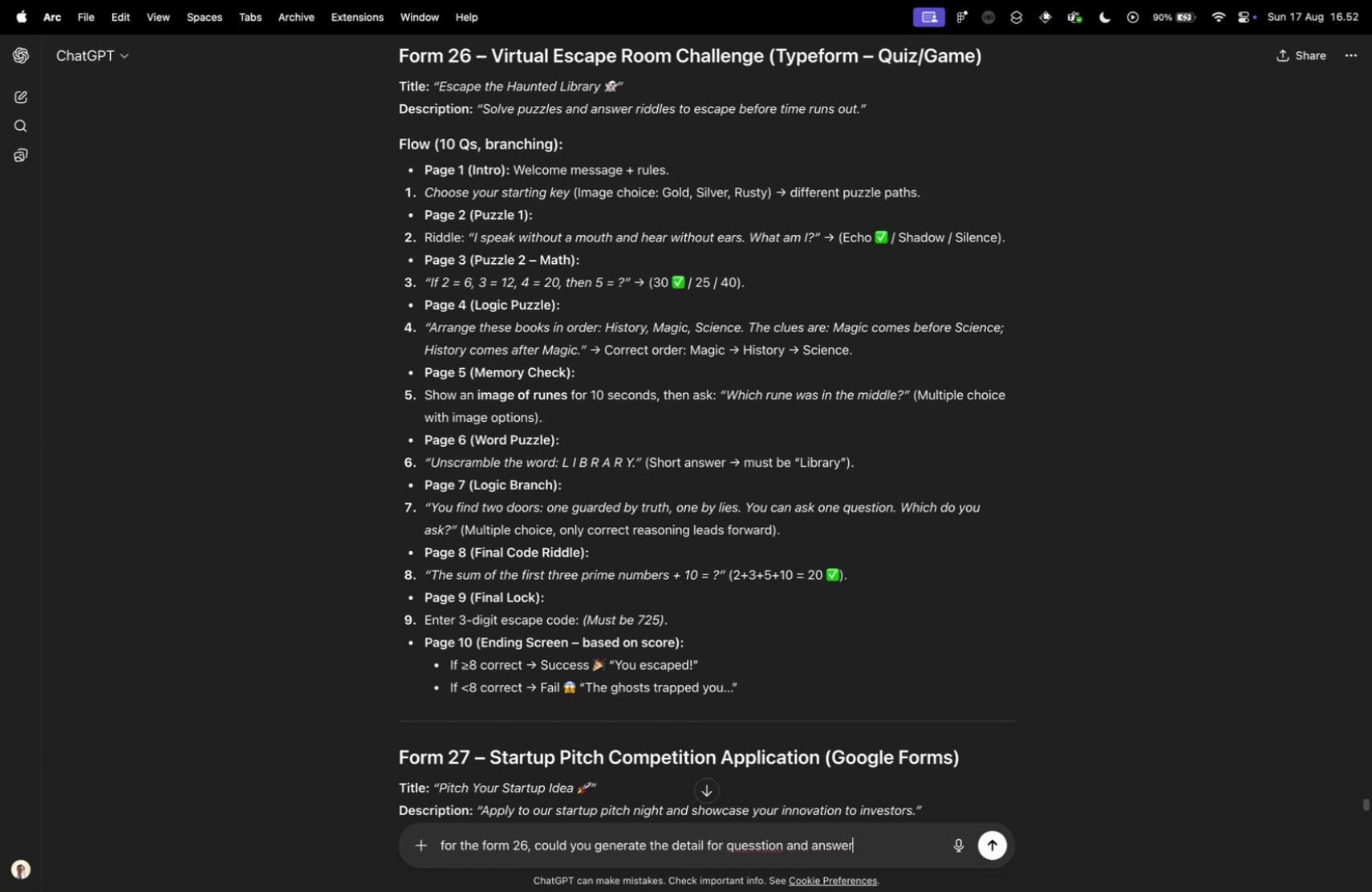 
key(Enter)
 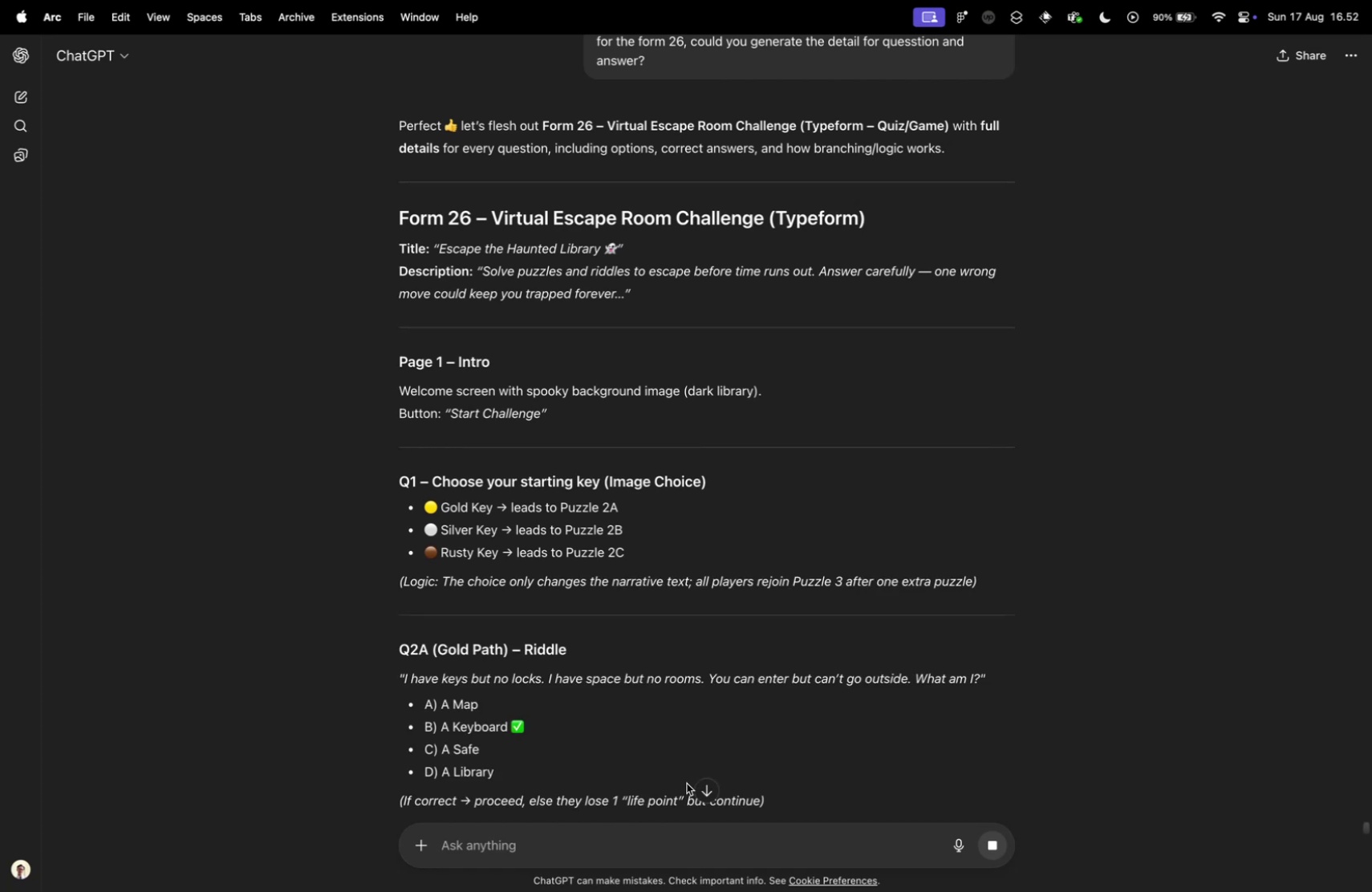 
wait(16.0)
 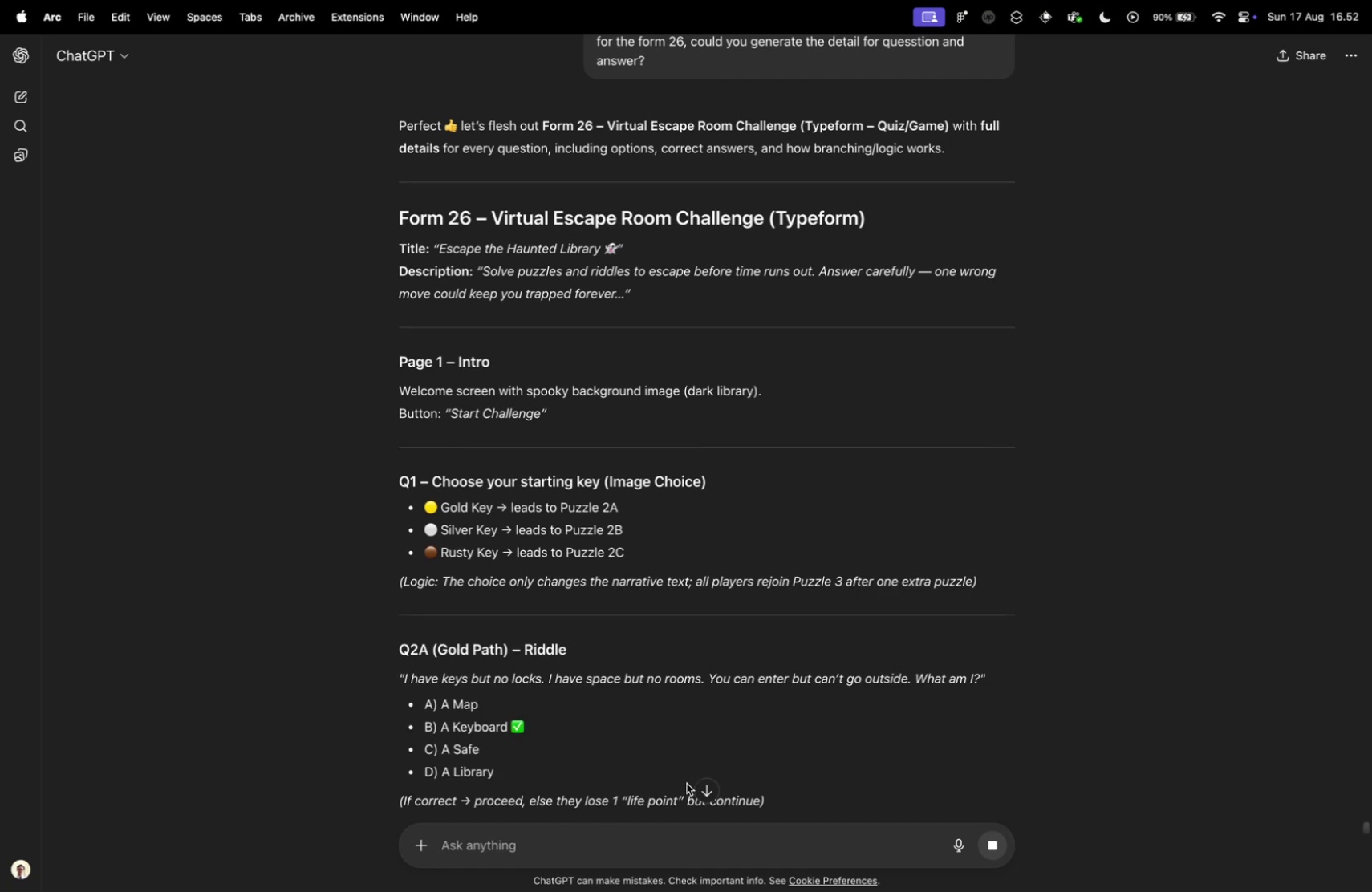 
scroll: coordinate [484, 504], scroll_direction: down, amount: 21.0
 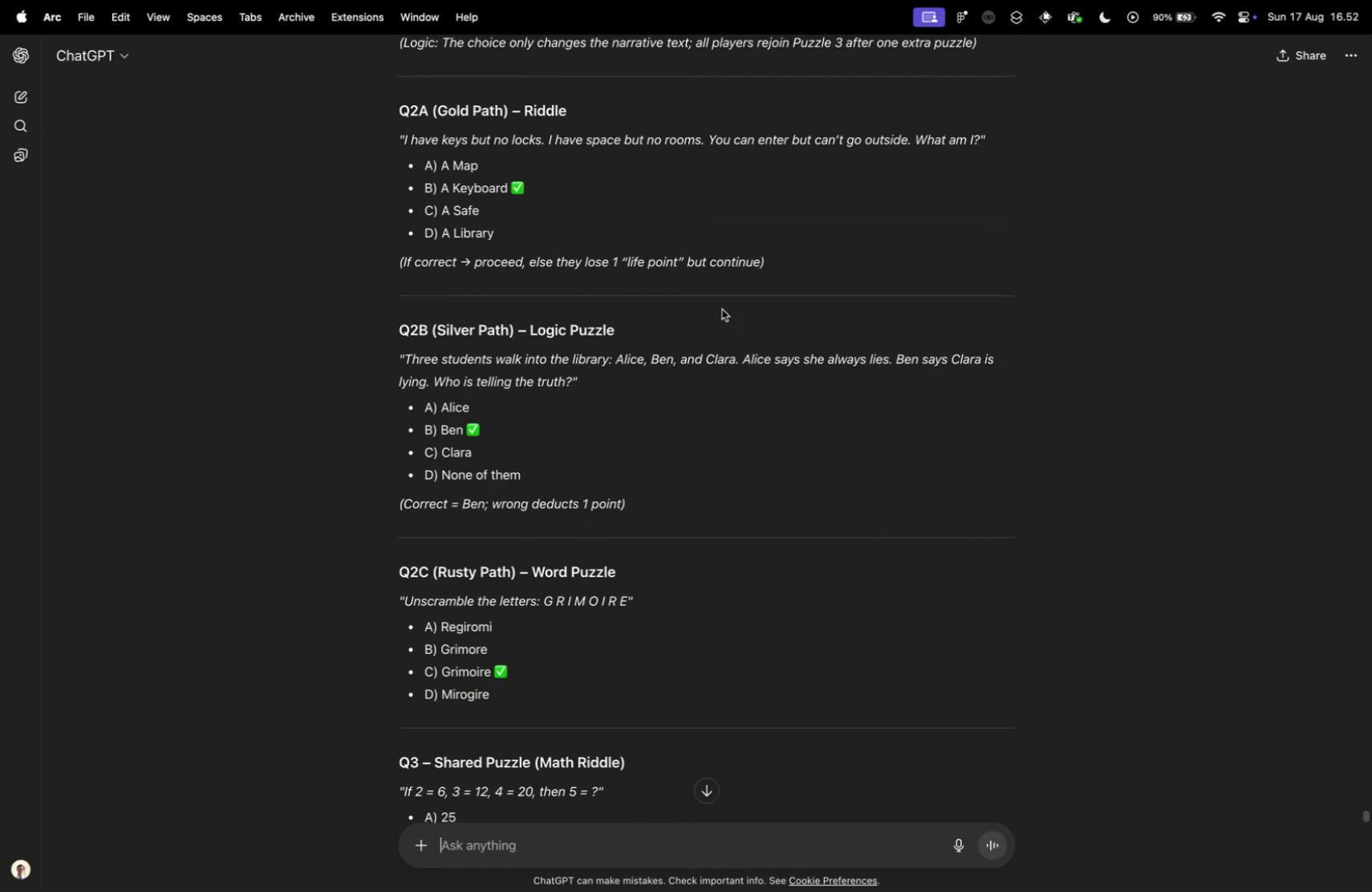 
scroll: coordinate [590, 533], scroll_direction: up, amount: 14.0
 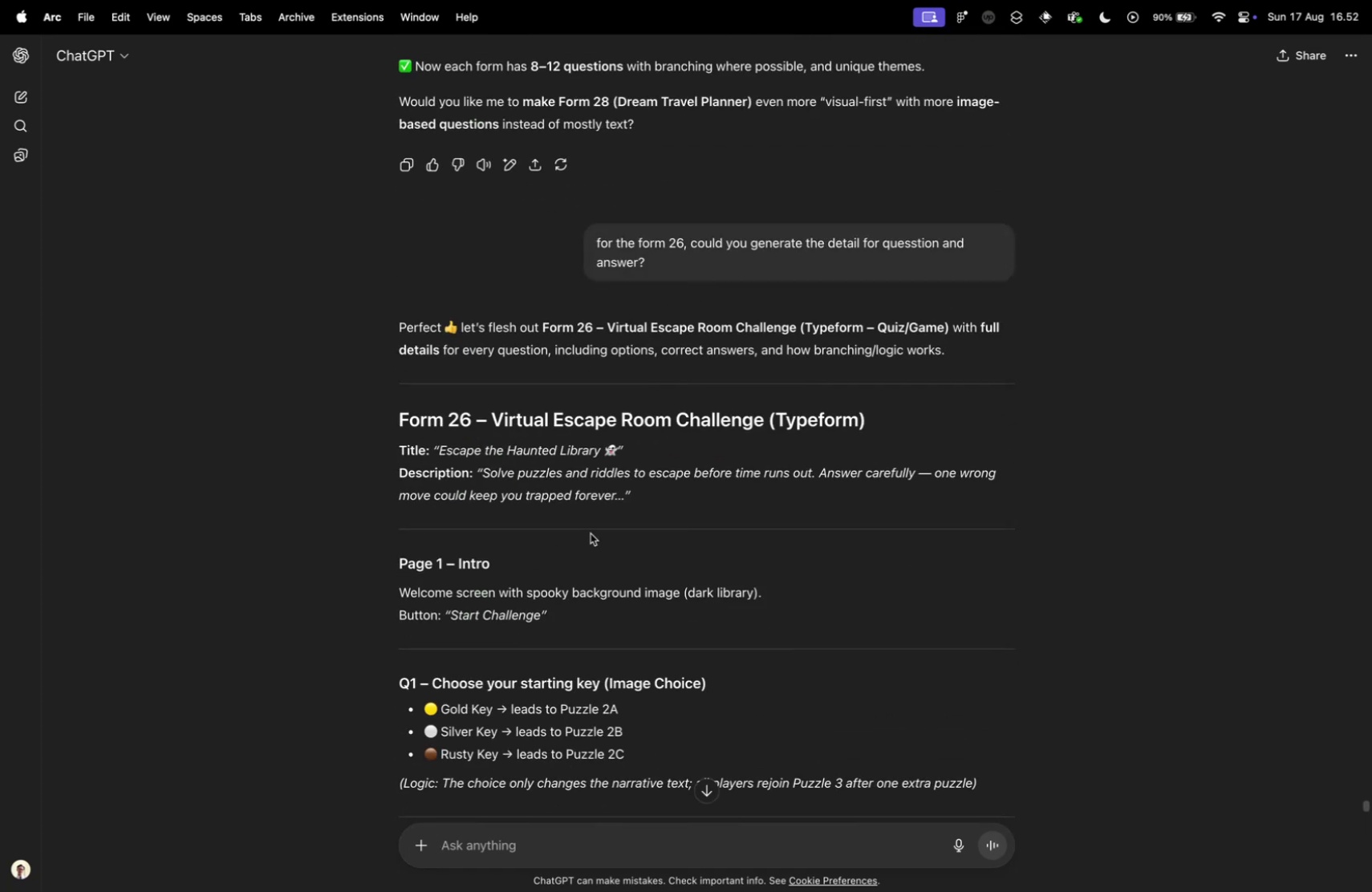 
scroll: coordinate [477, 369], scroll_direction: down, amount: 10.0
 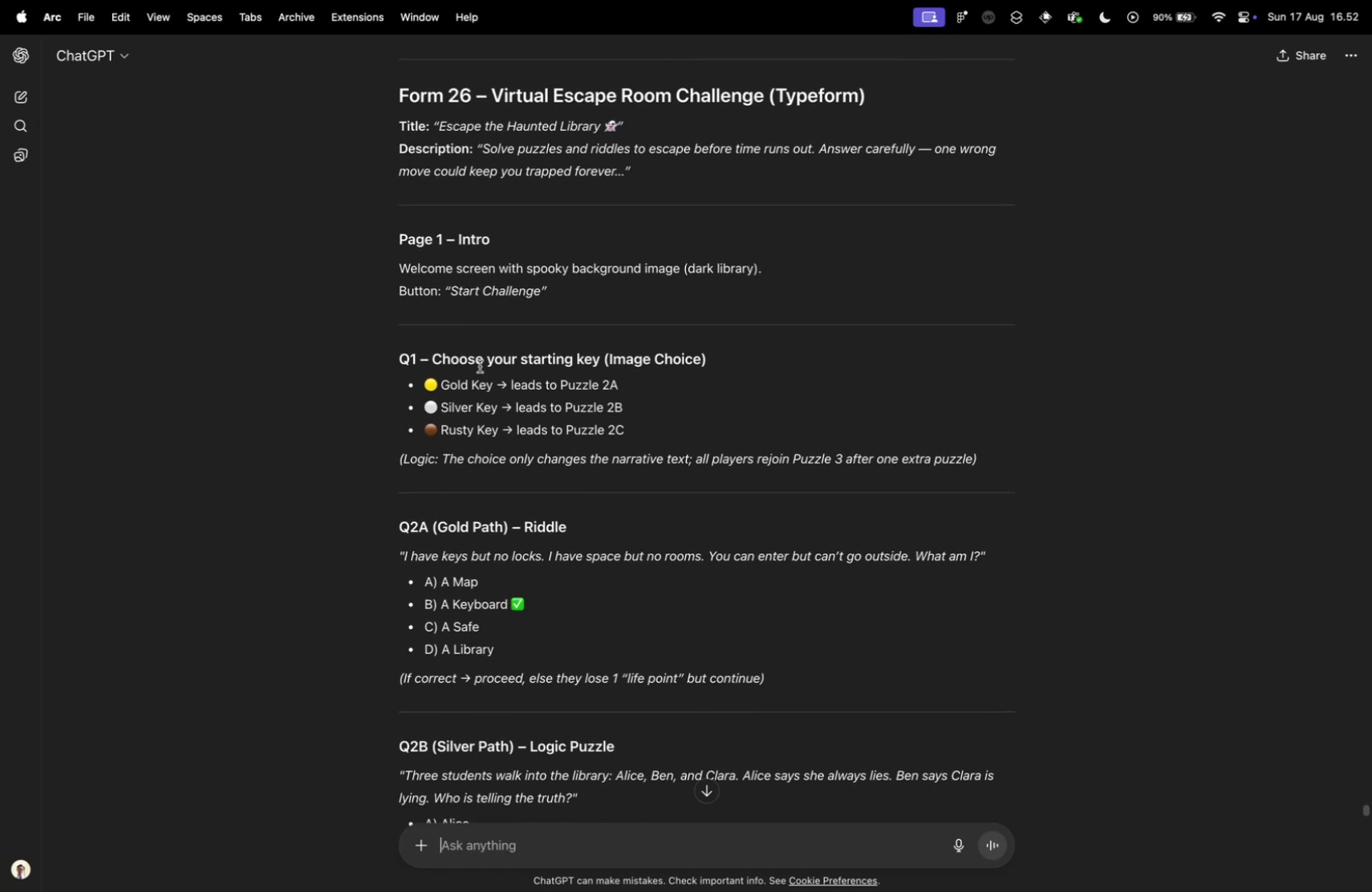 
key(Control+ControlLeft)
 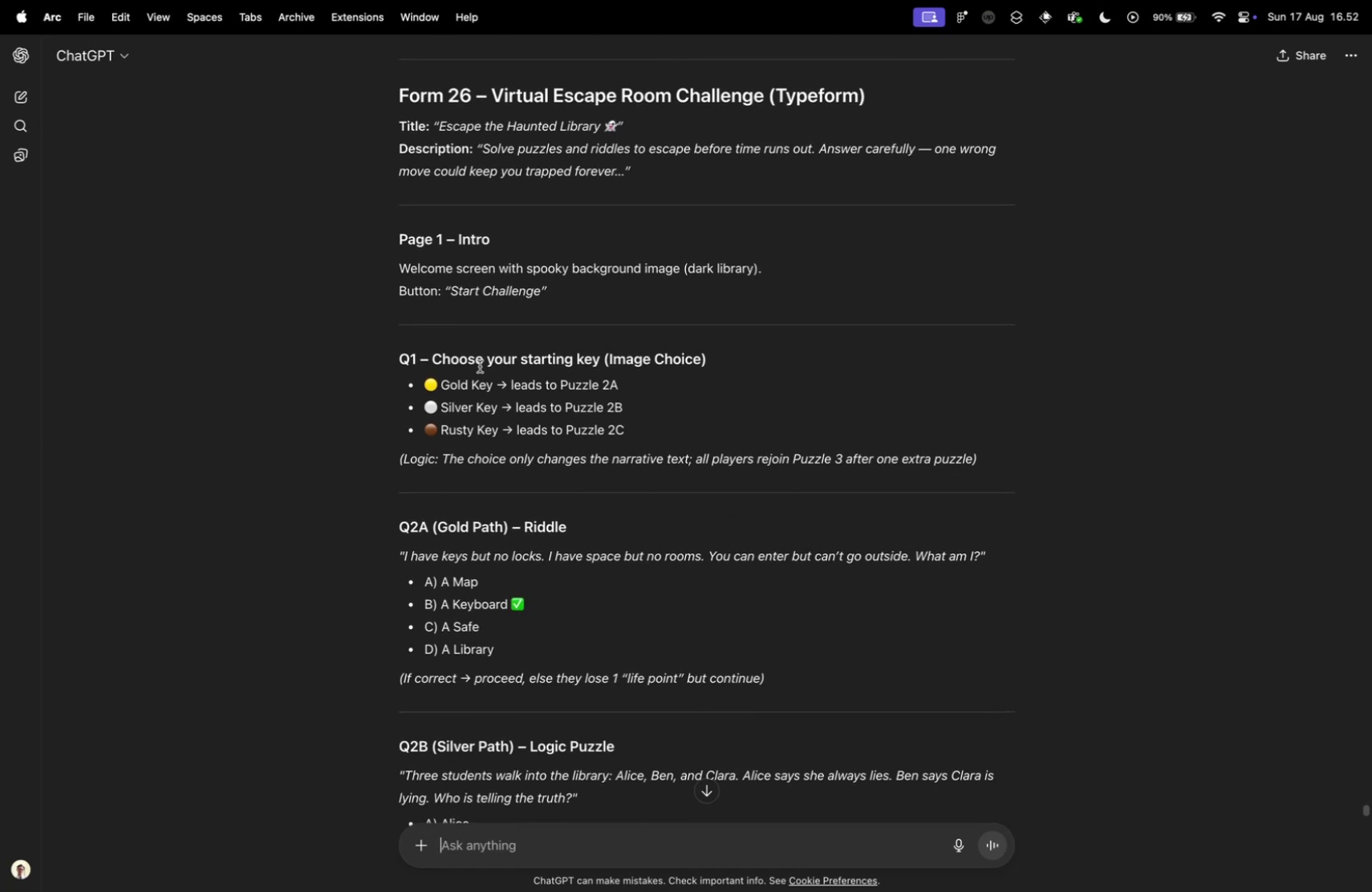 
key(Control+Tab)
 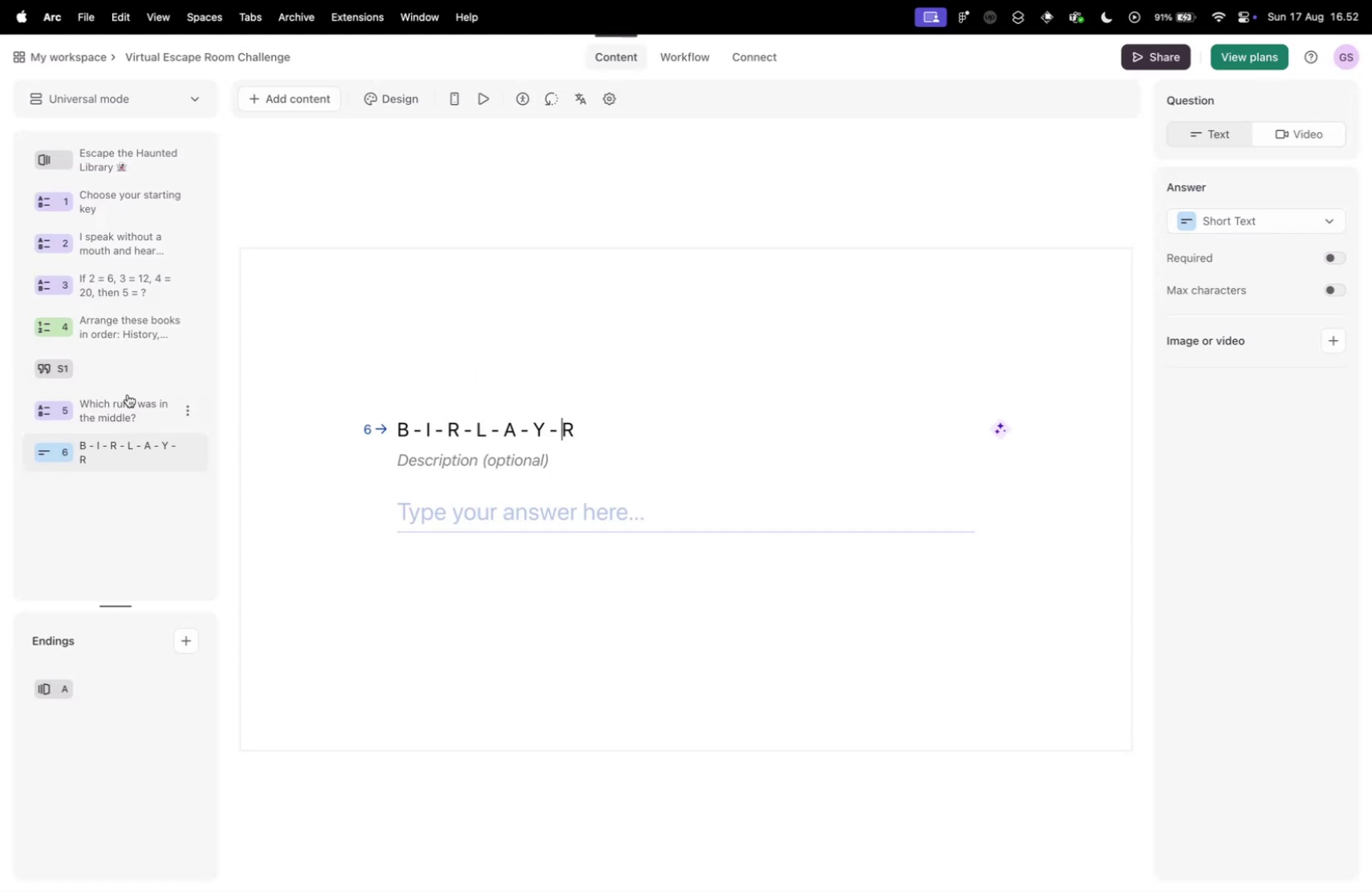 
left_click([118, 198])
 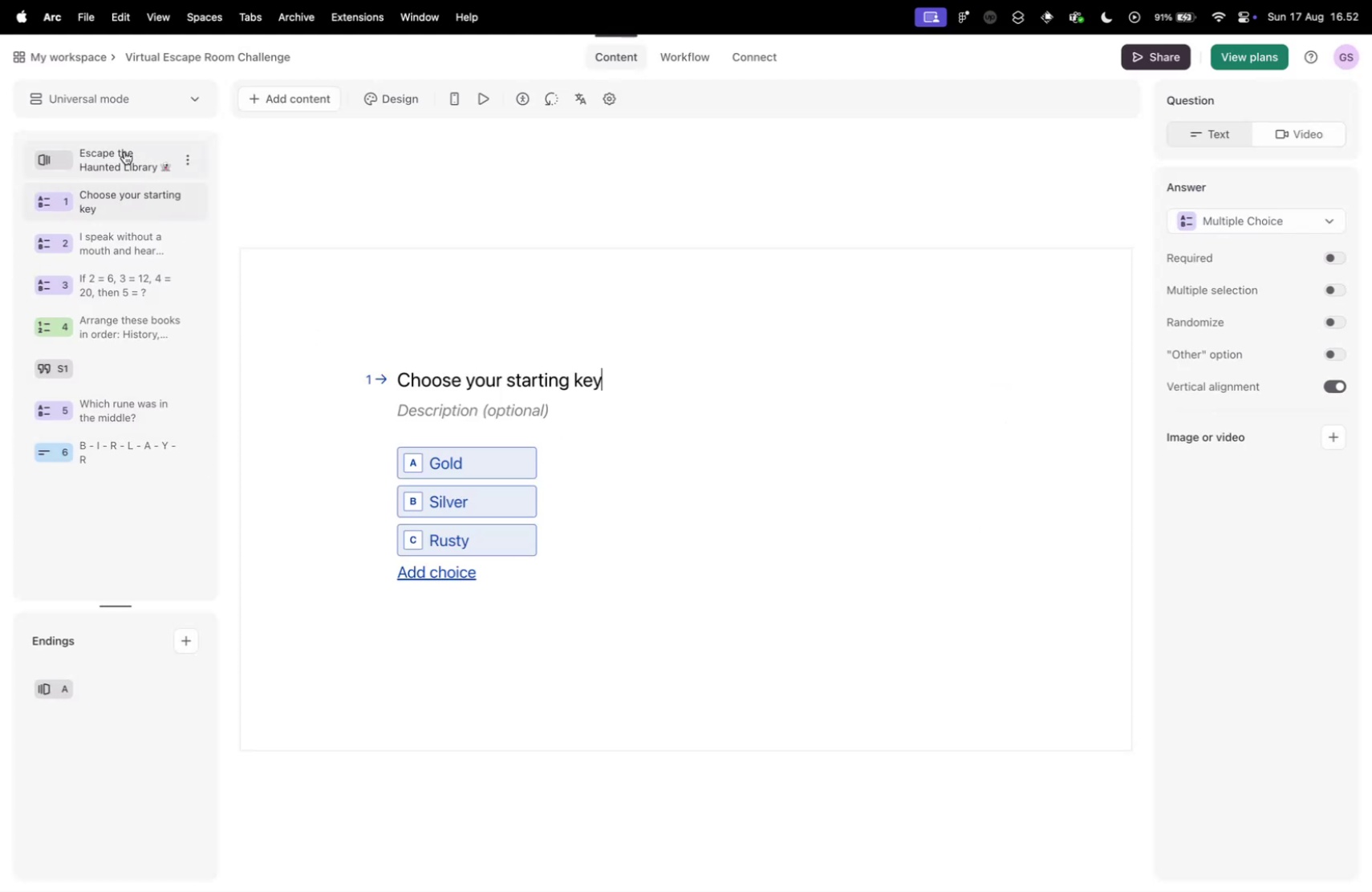 
key(Control+ControlLeft)
 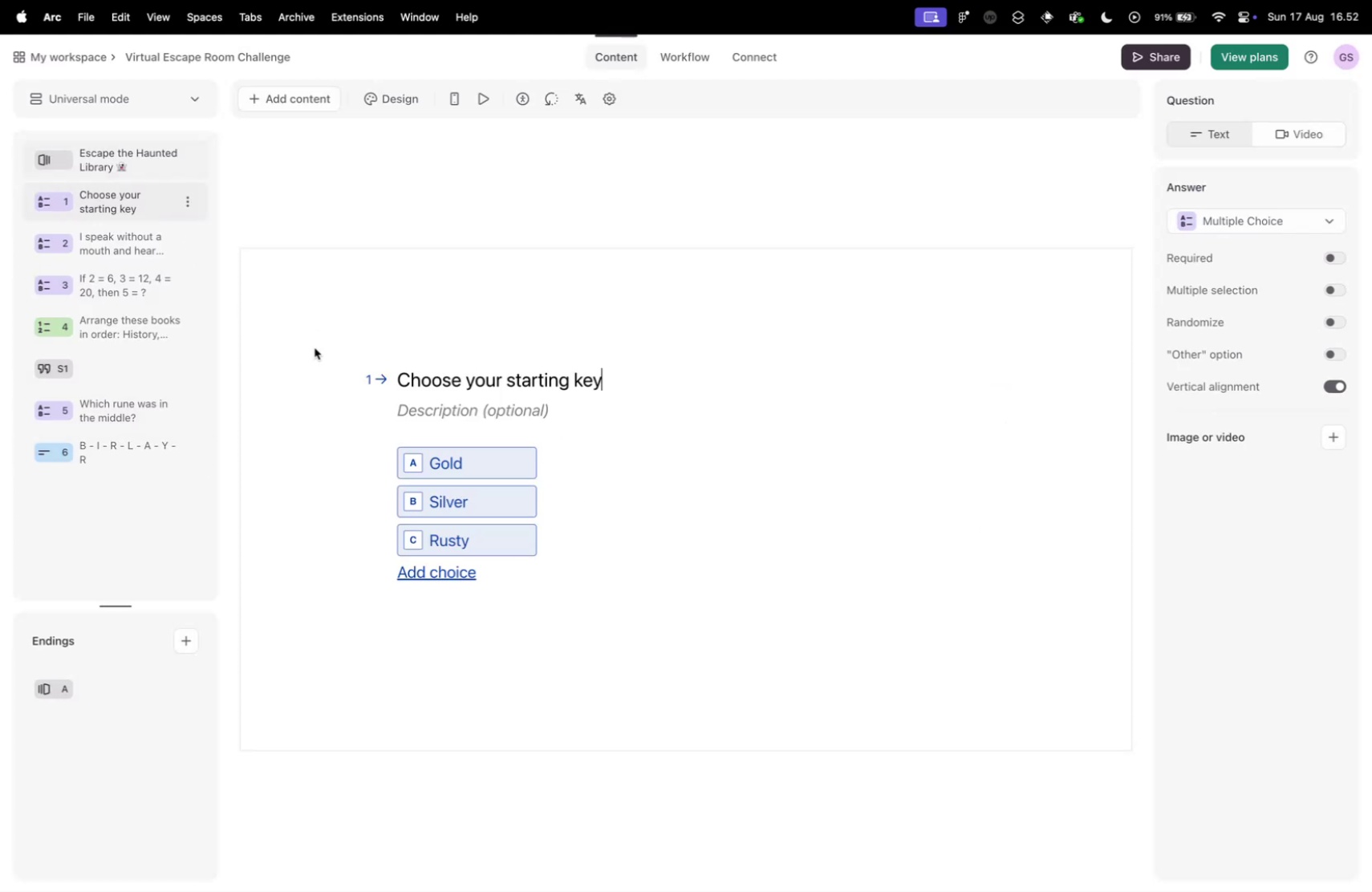 
key(Control+Tab)
 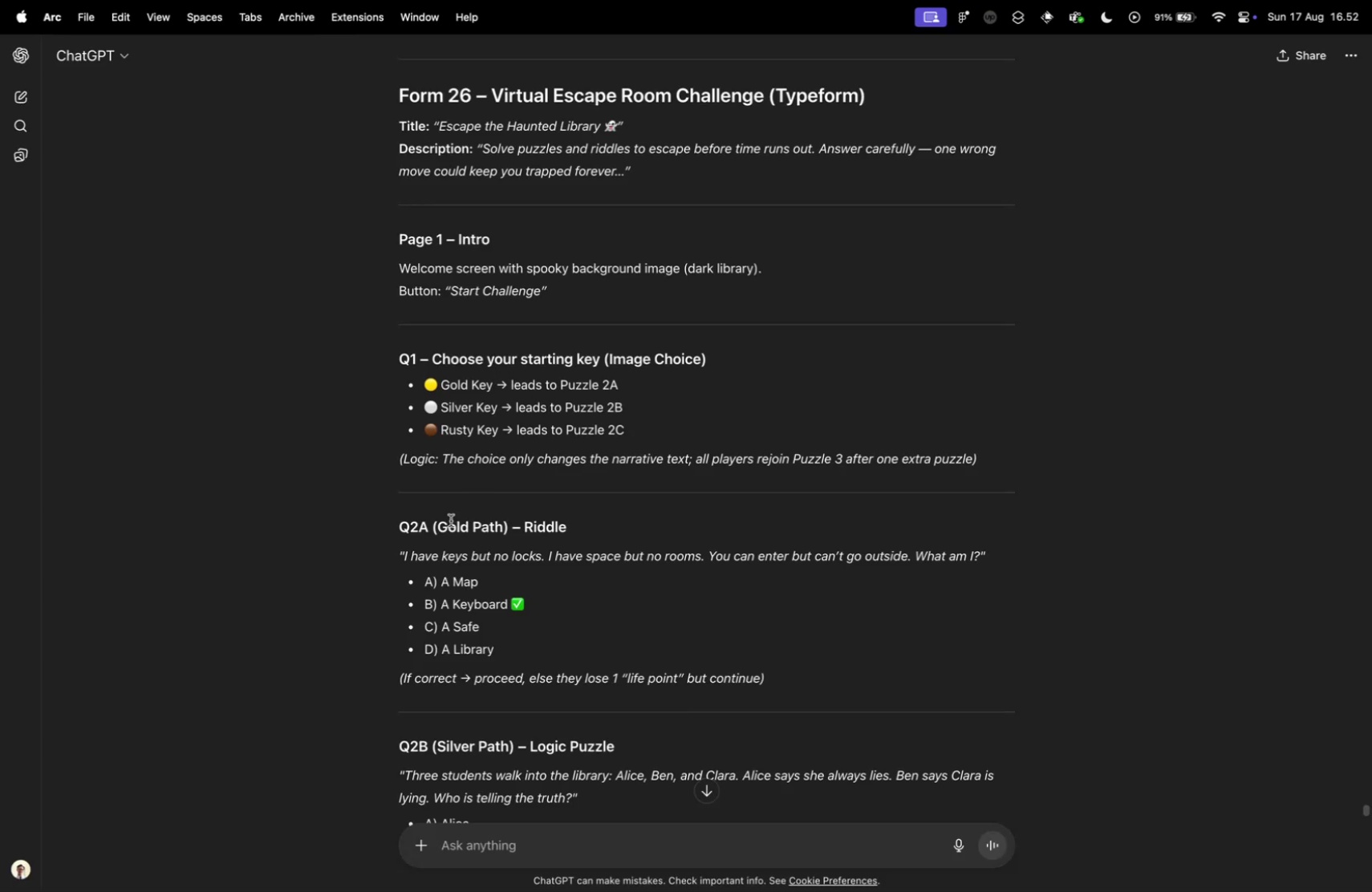 
key(Control+ControlLeft)
 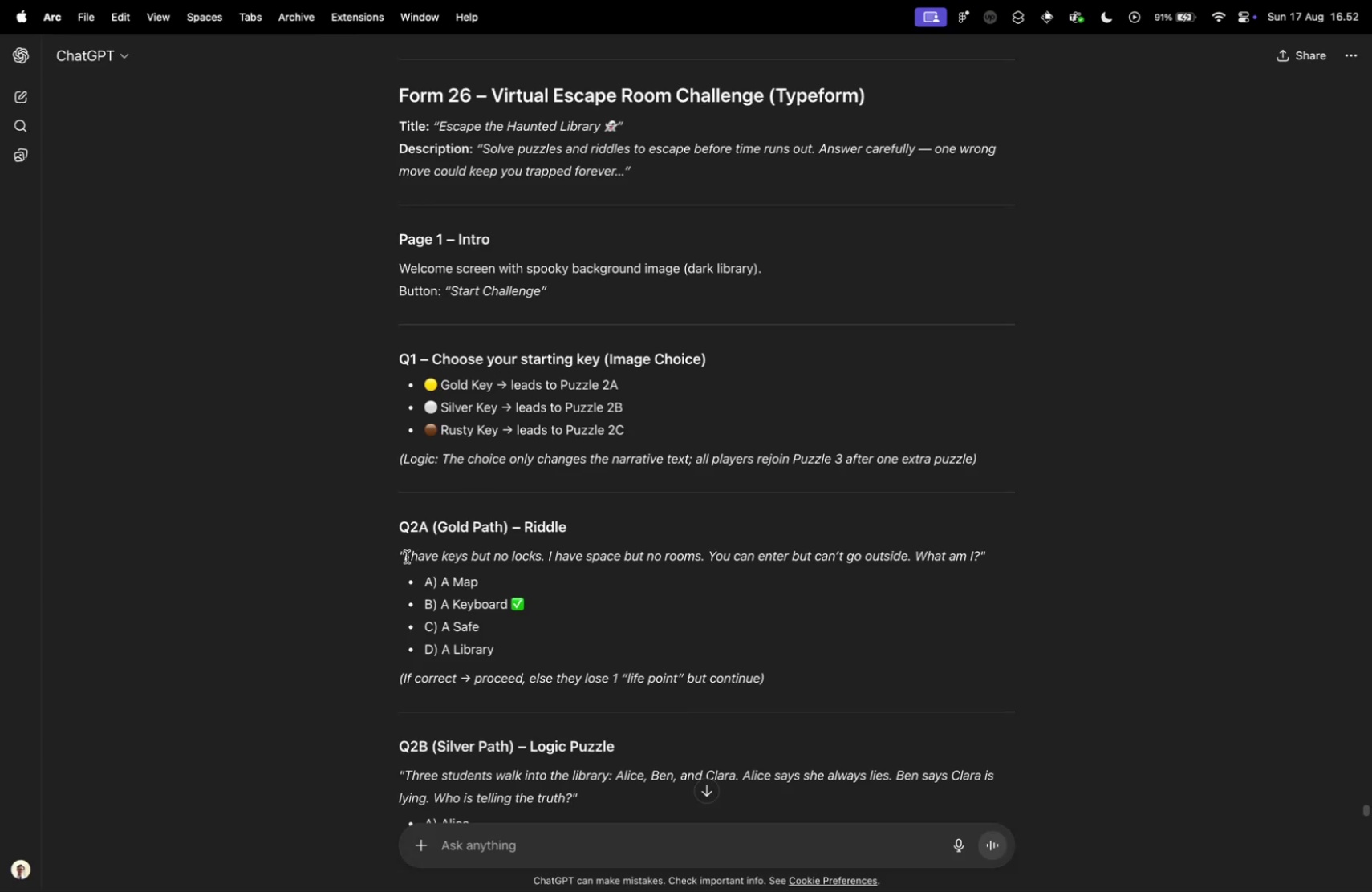 
key(Control+Tab)
 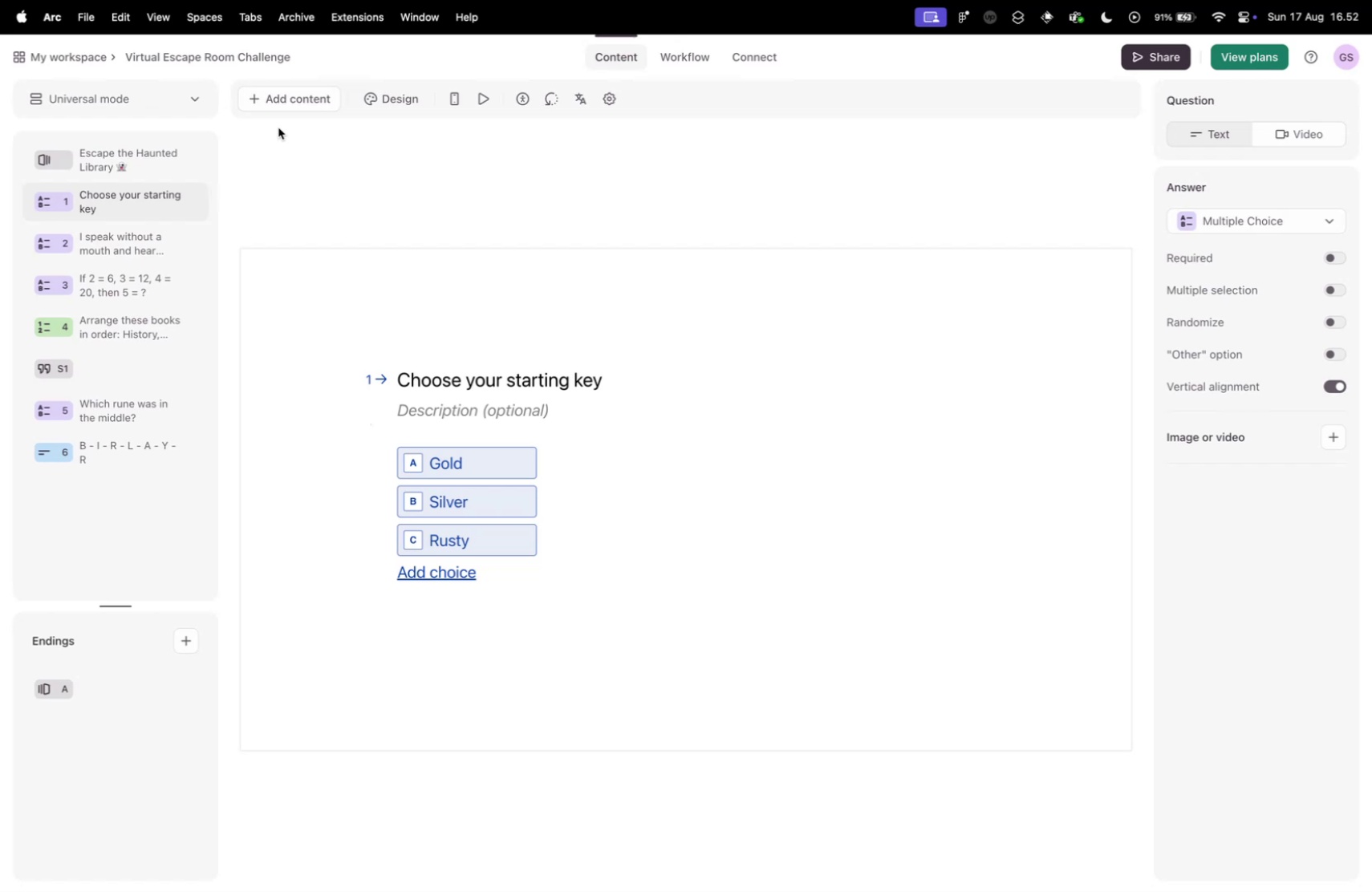 
left_click([286, 91])
 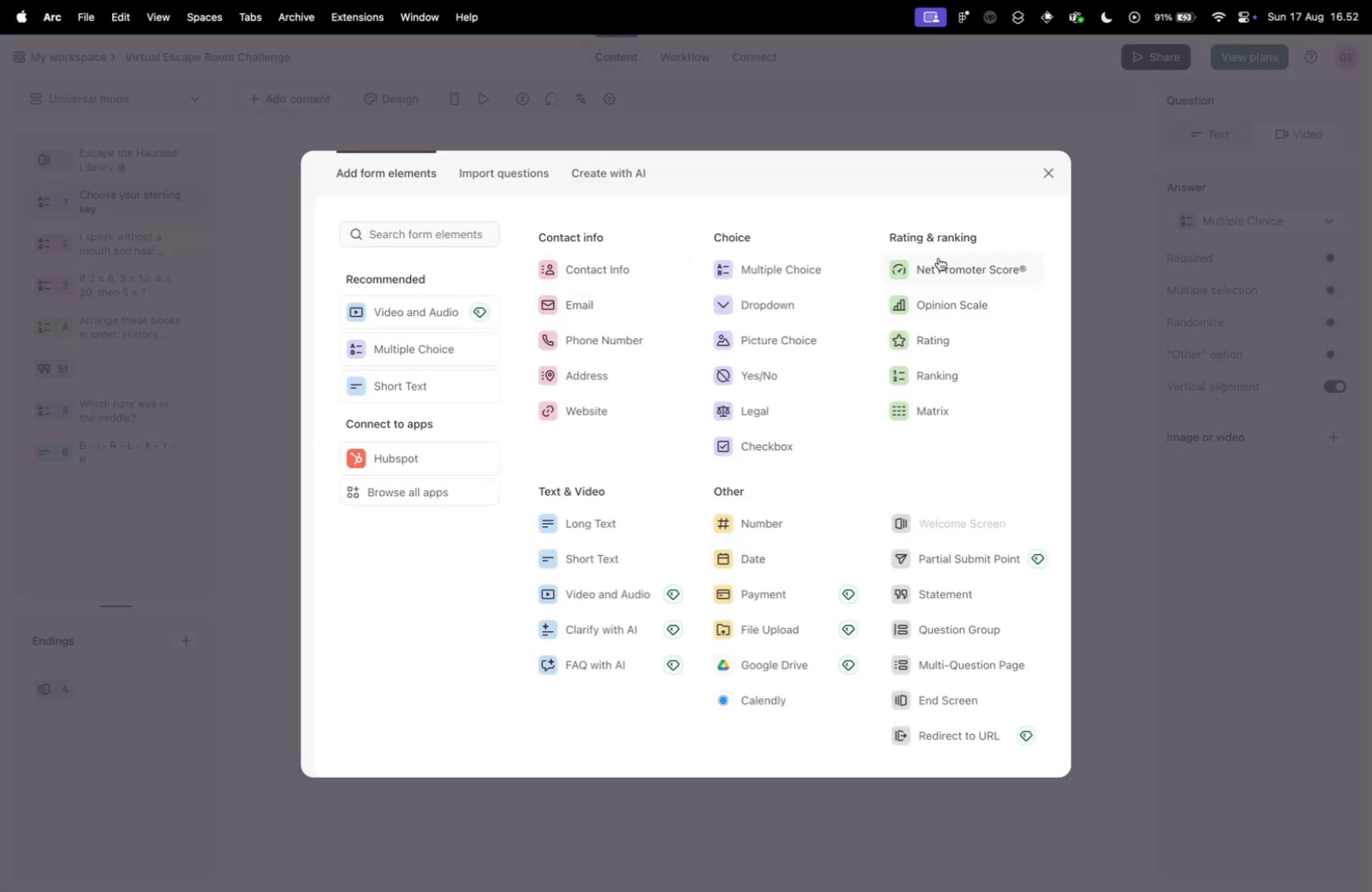 
left_click([767, 269])
 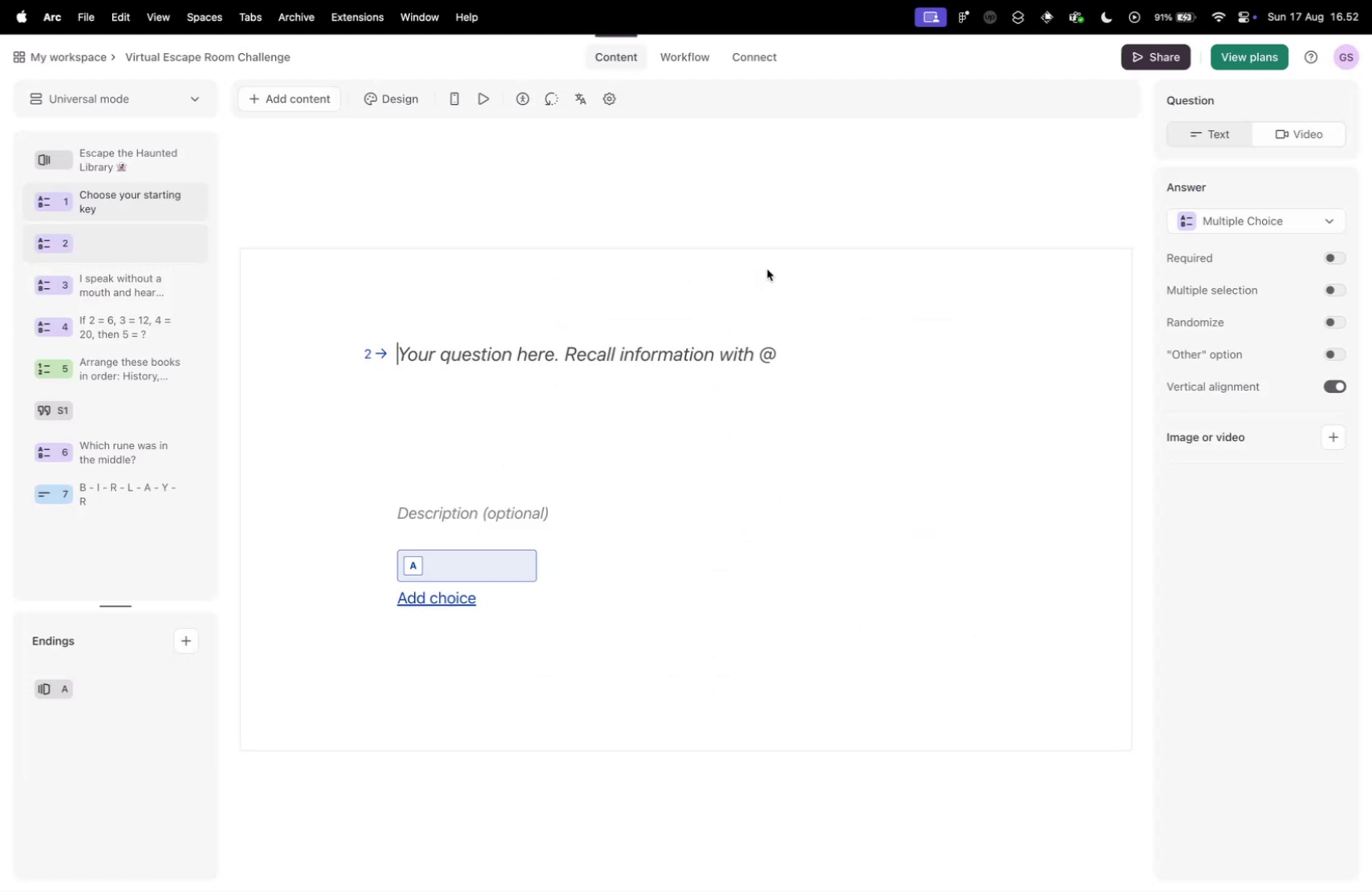 
key(Control+ControlLeft)
 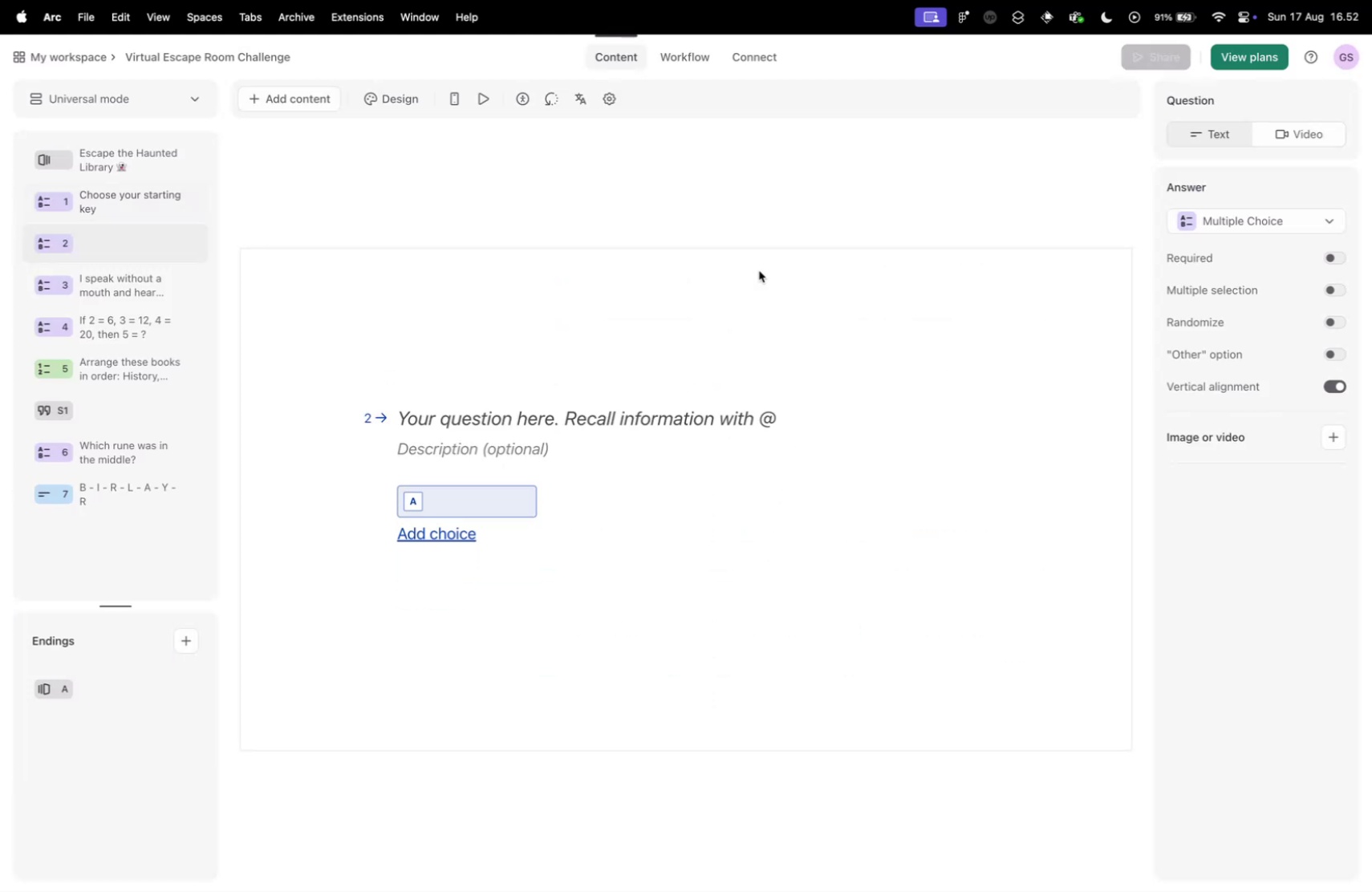 
key(Control+Tab)
 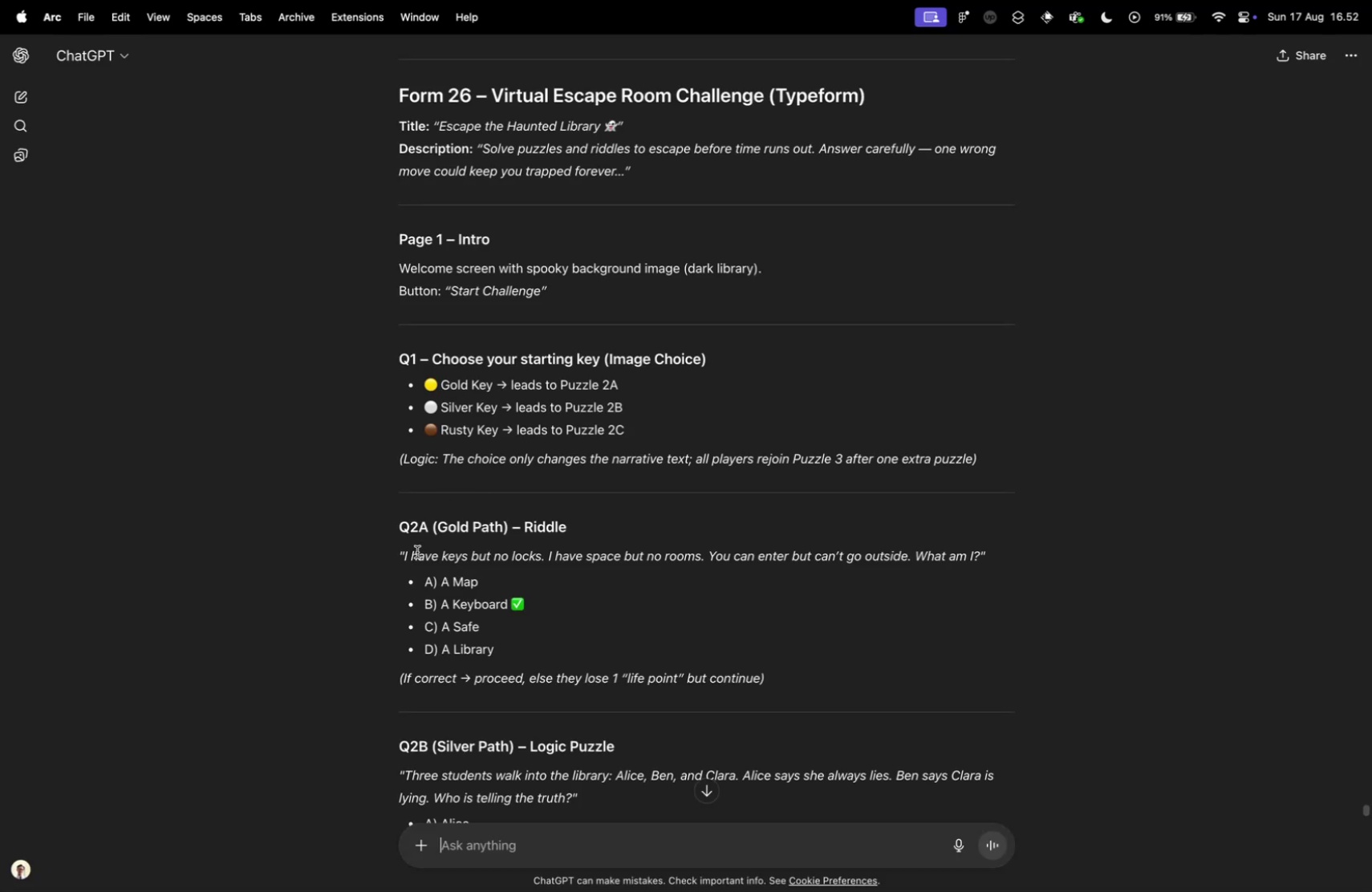 
left_click_drag(start_coordinate=[406, 553], to_coordinate=[980, 551])
 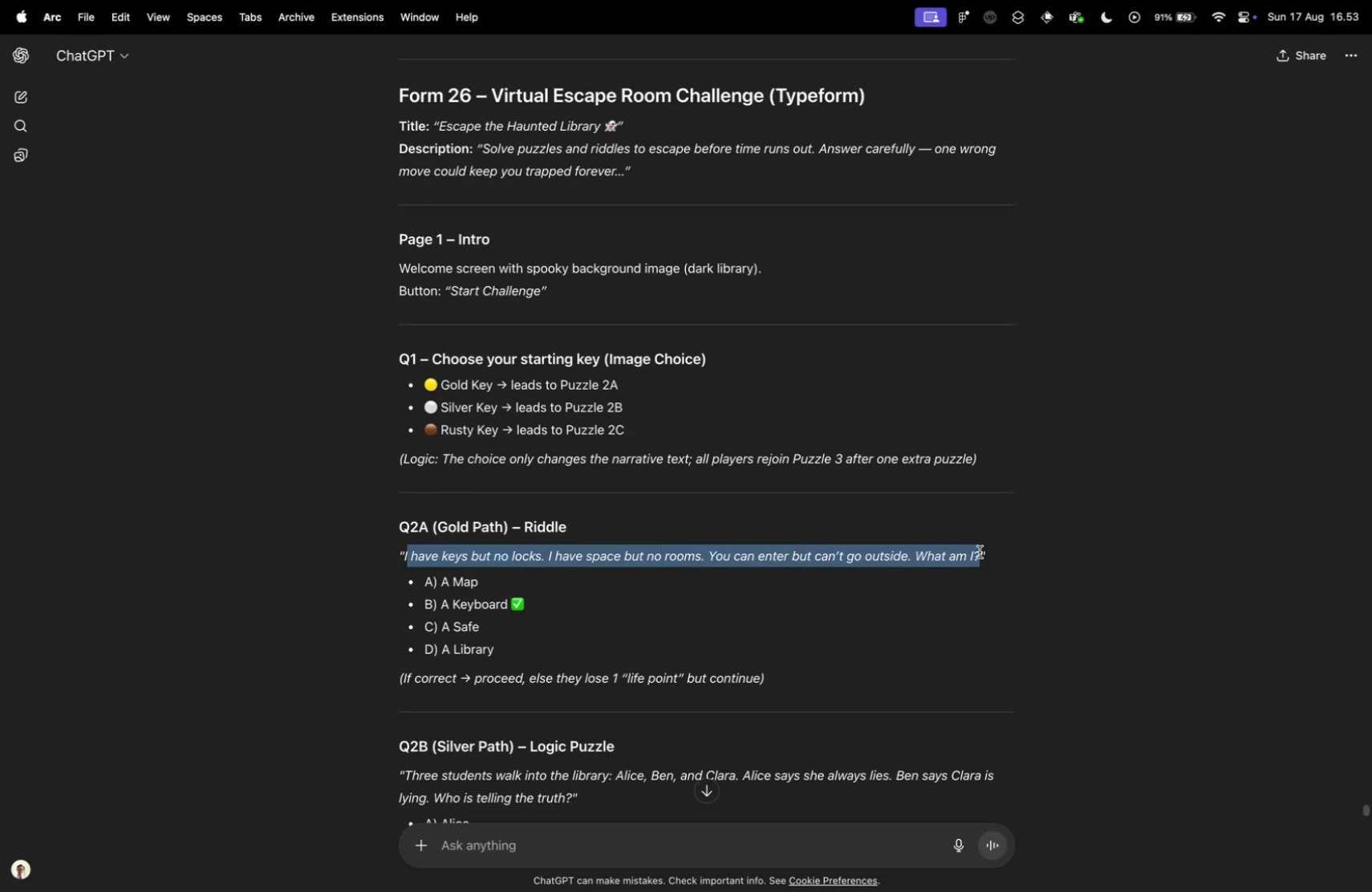 
key(Meta+CommandLeft)
 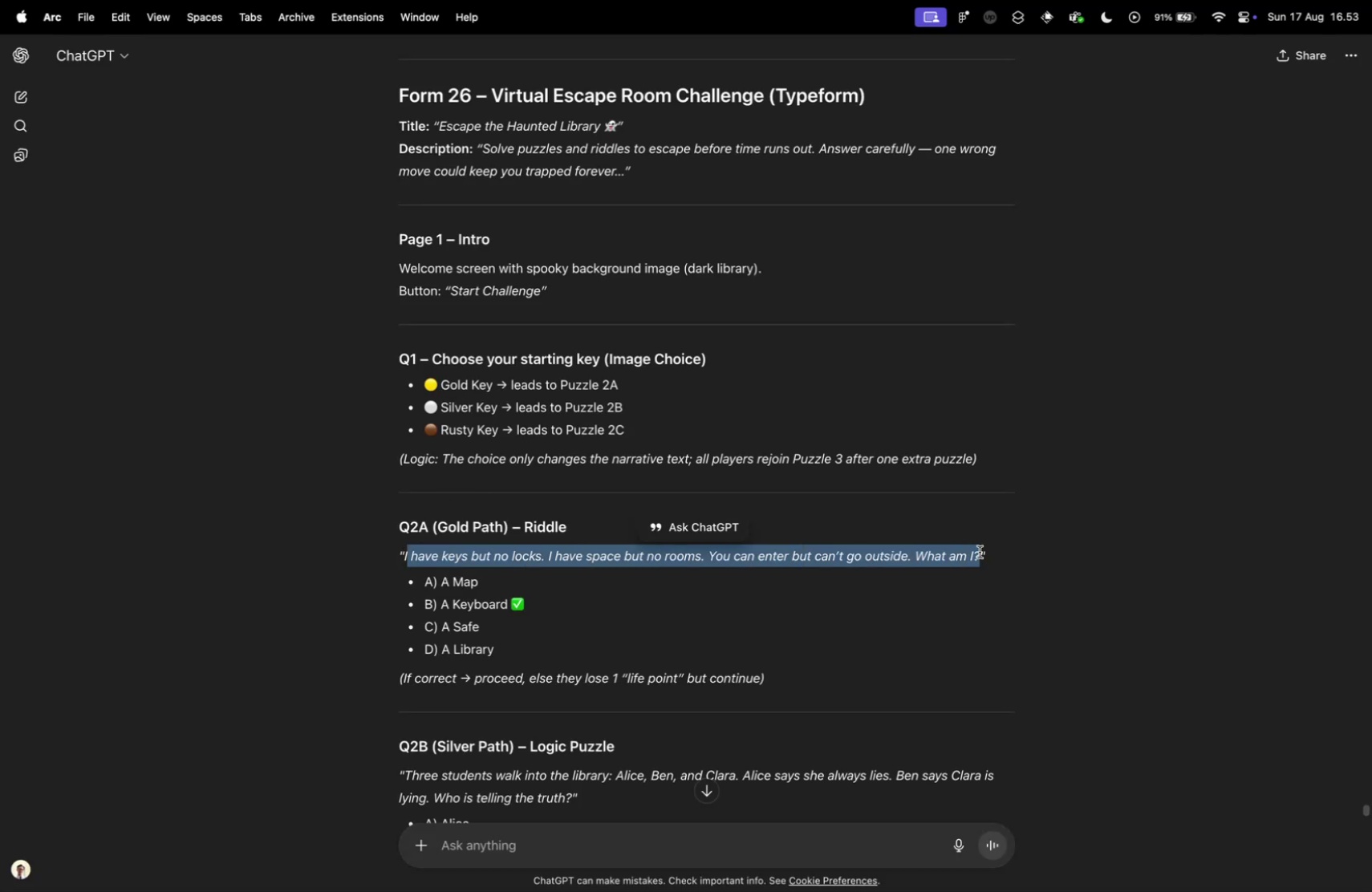 
key(Meta+C)
 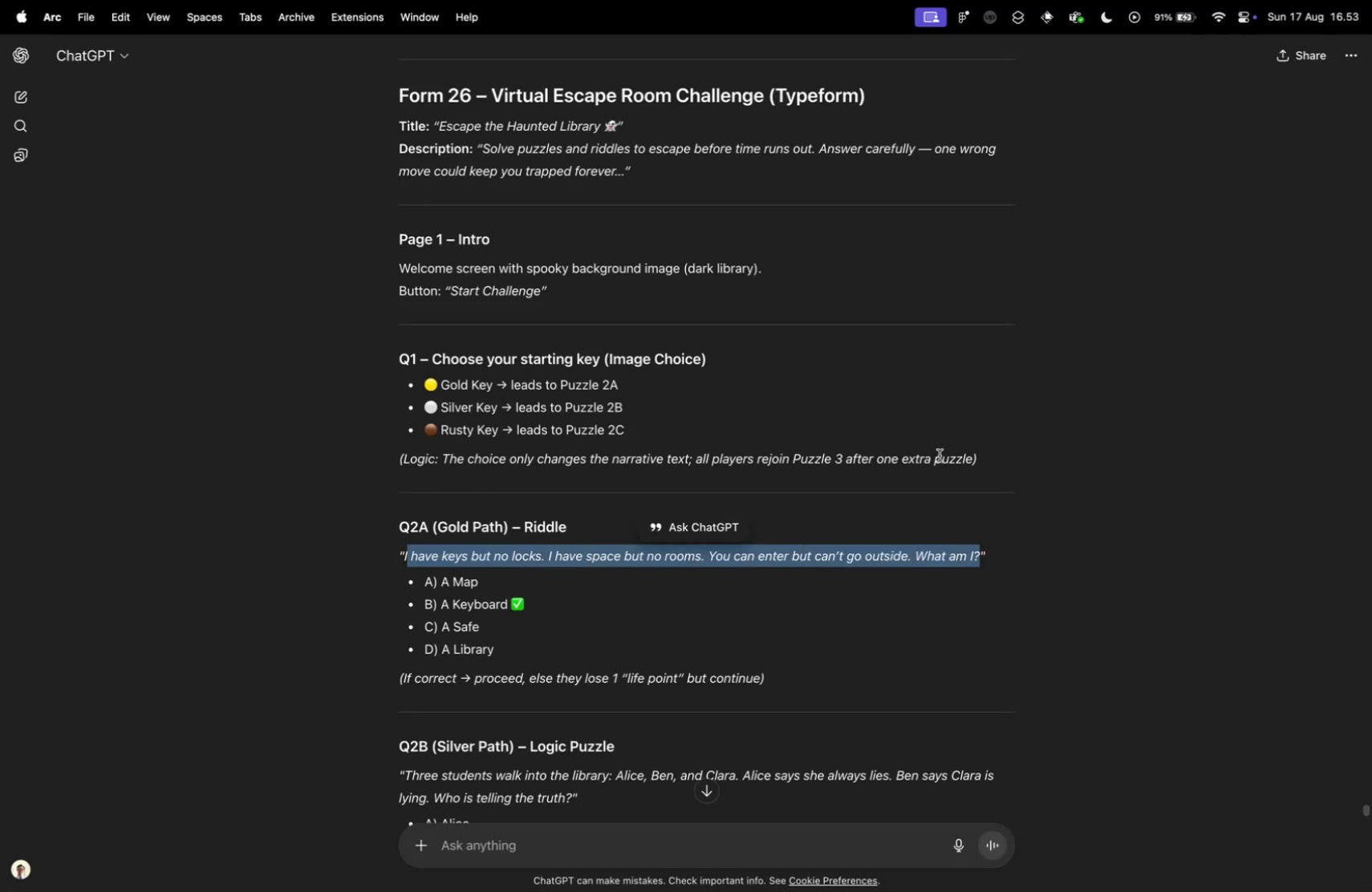 
key(Control+ControlLeft)
 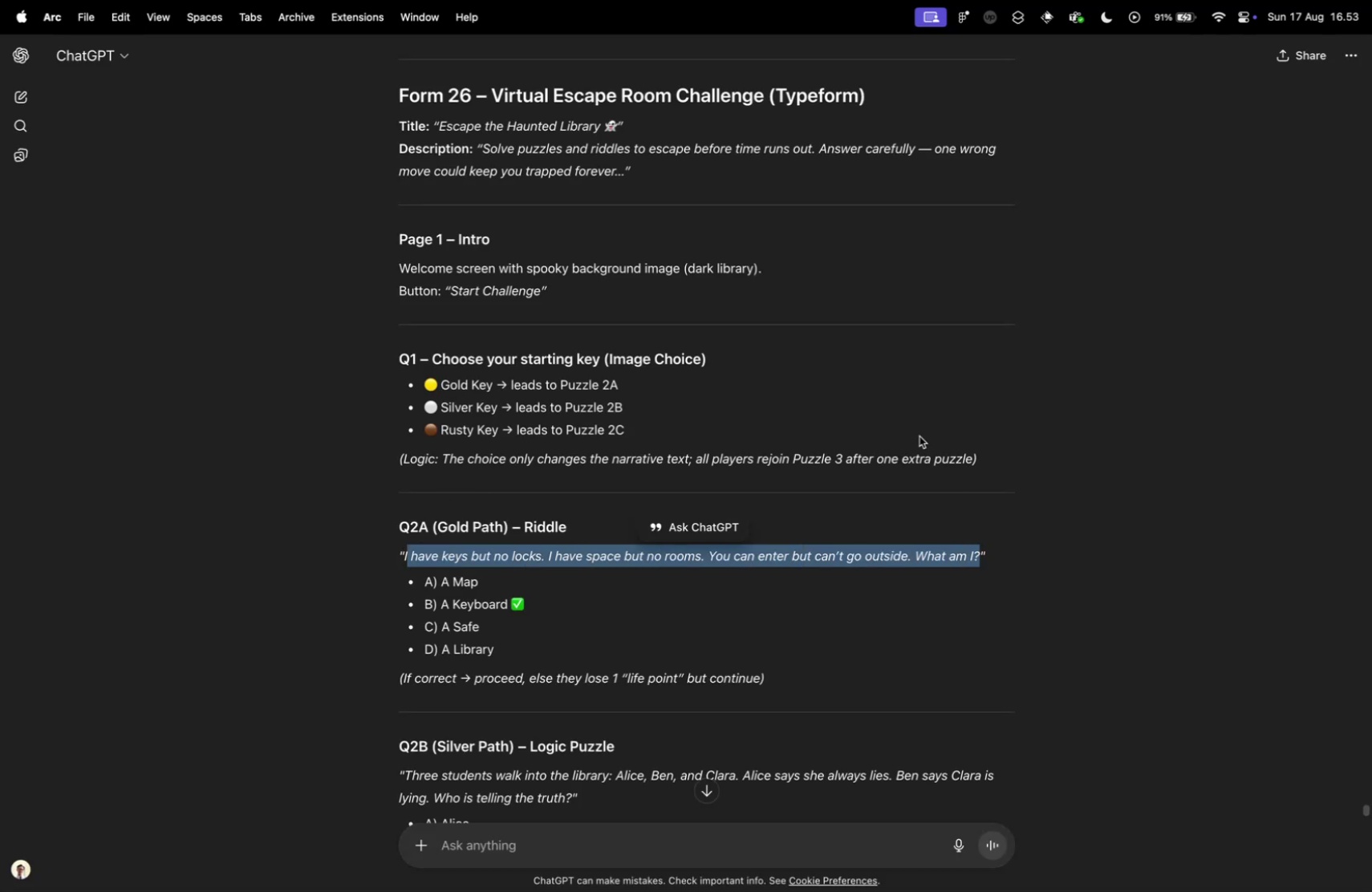 
key(Control+Tab)
 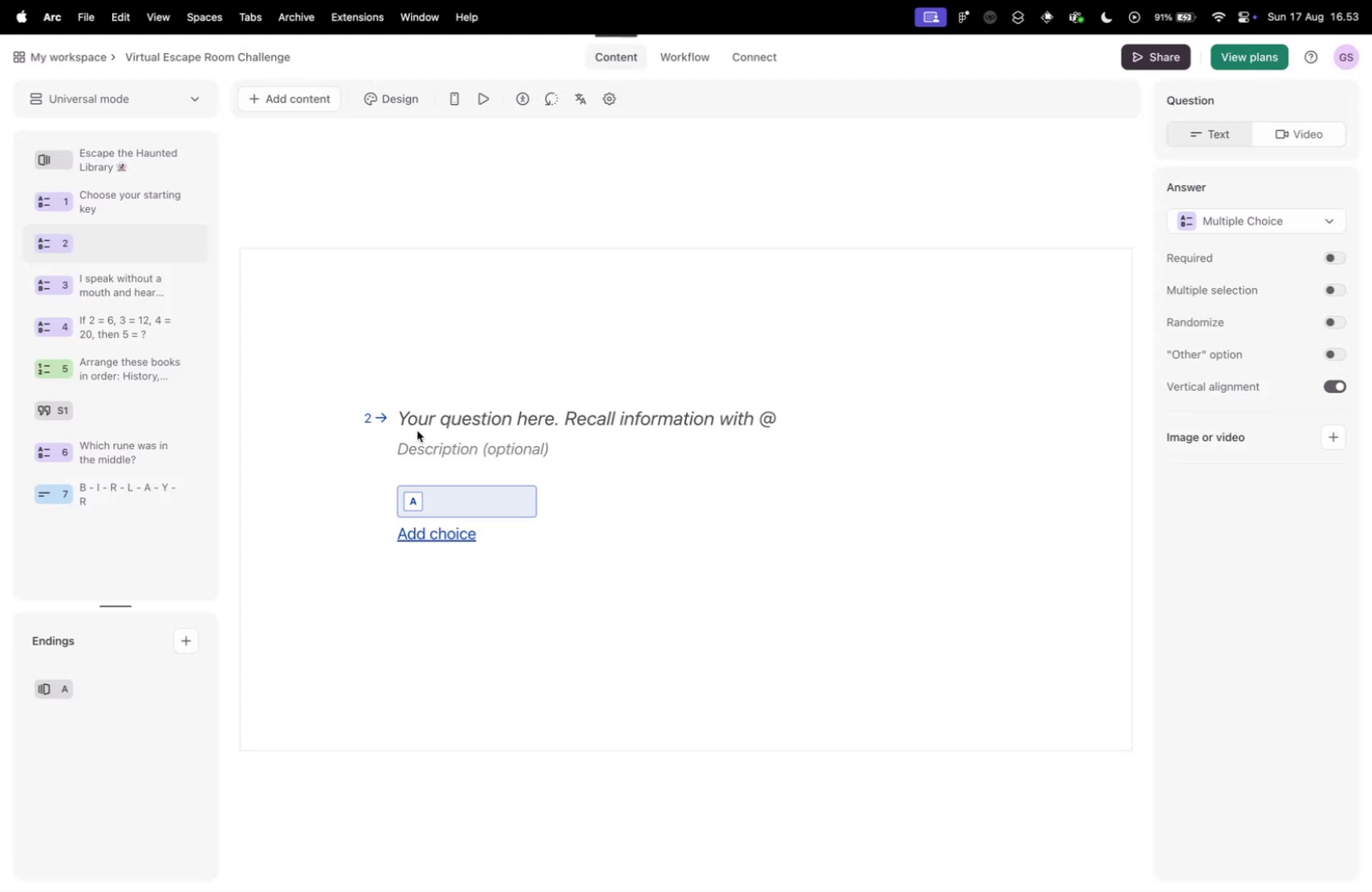 
left_click([419, 420])
 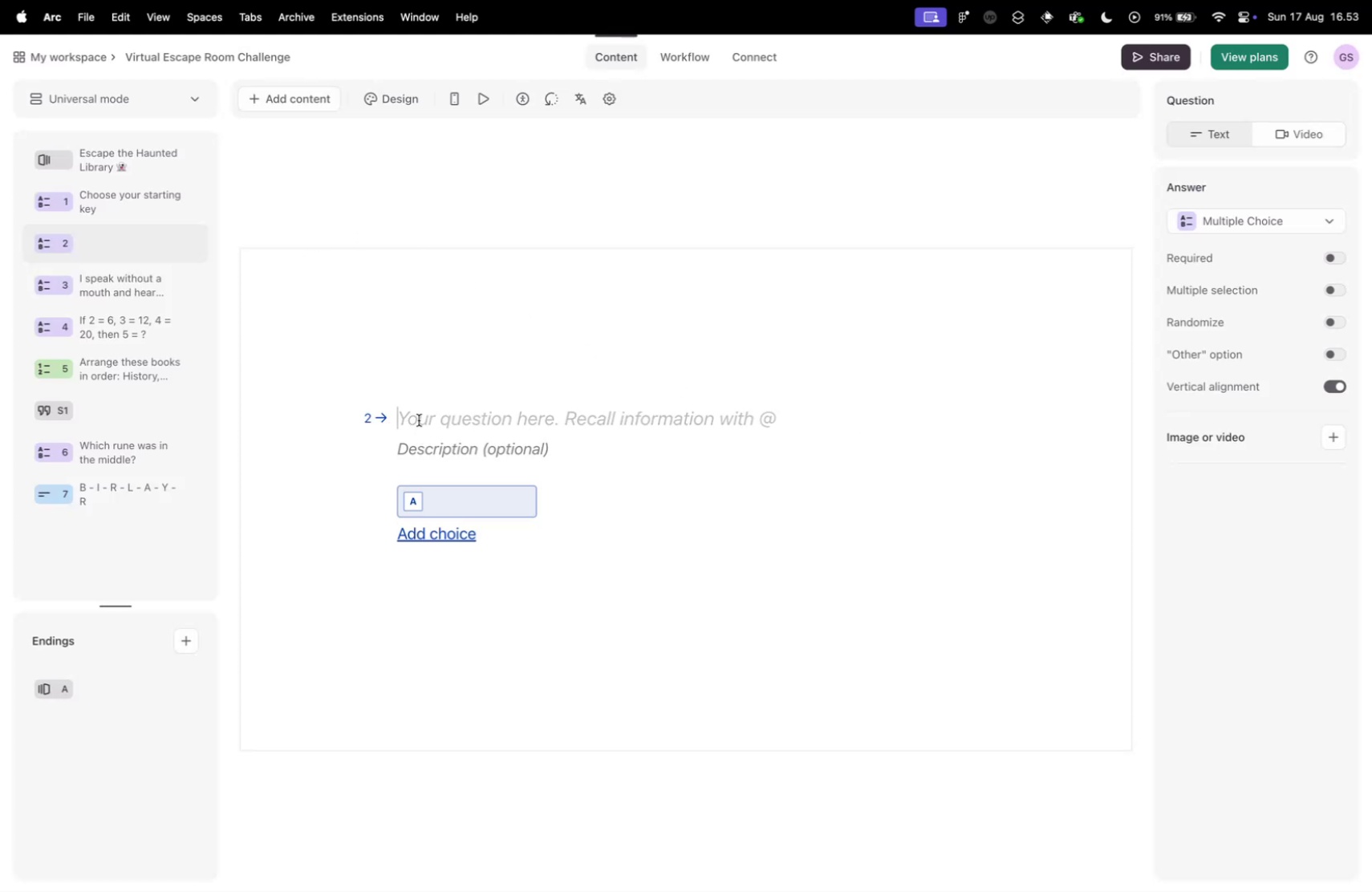 
key(Meta+CommandLeft)
 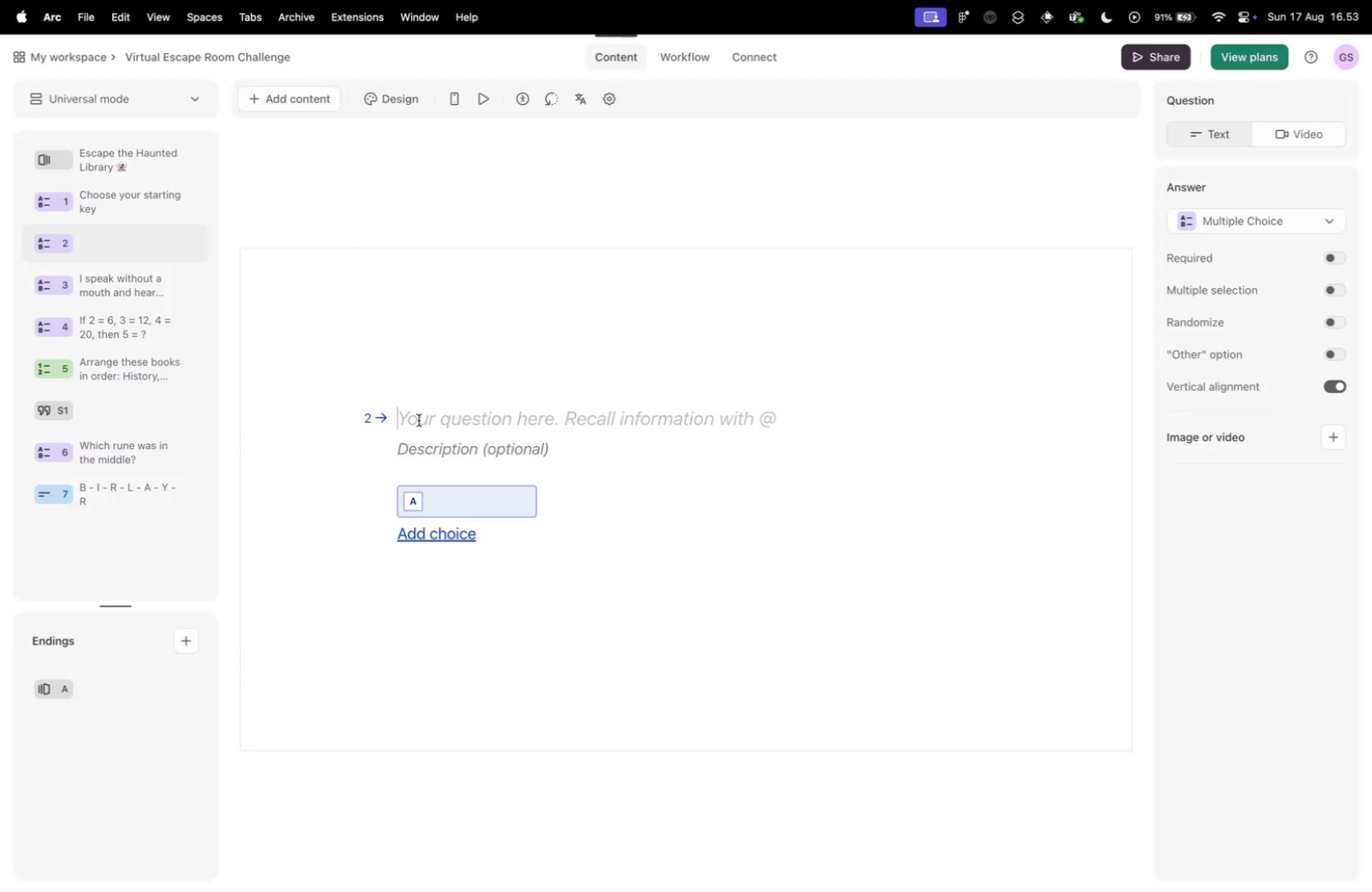 
key(Meta+V)
 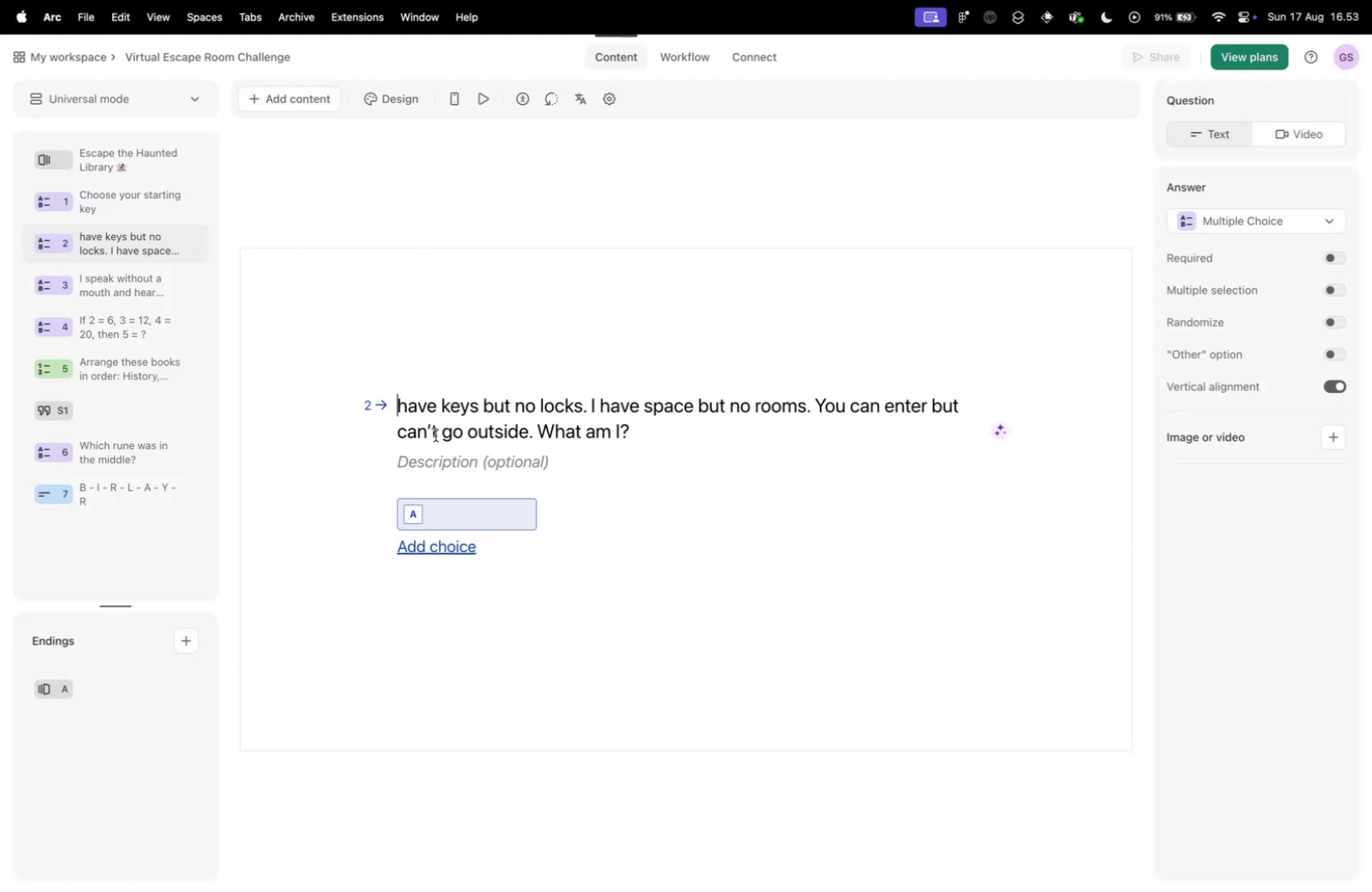 
key(Control+ControlLeft)
 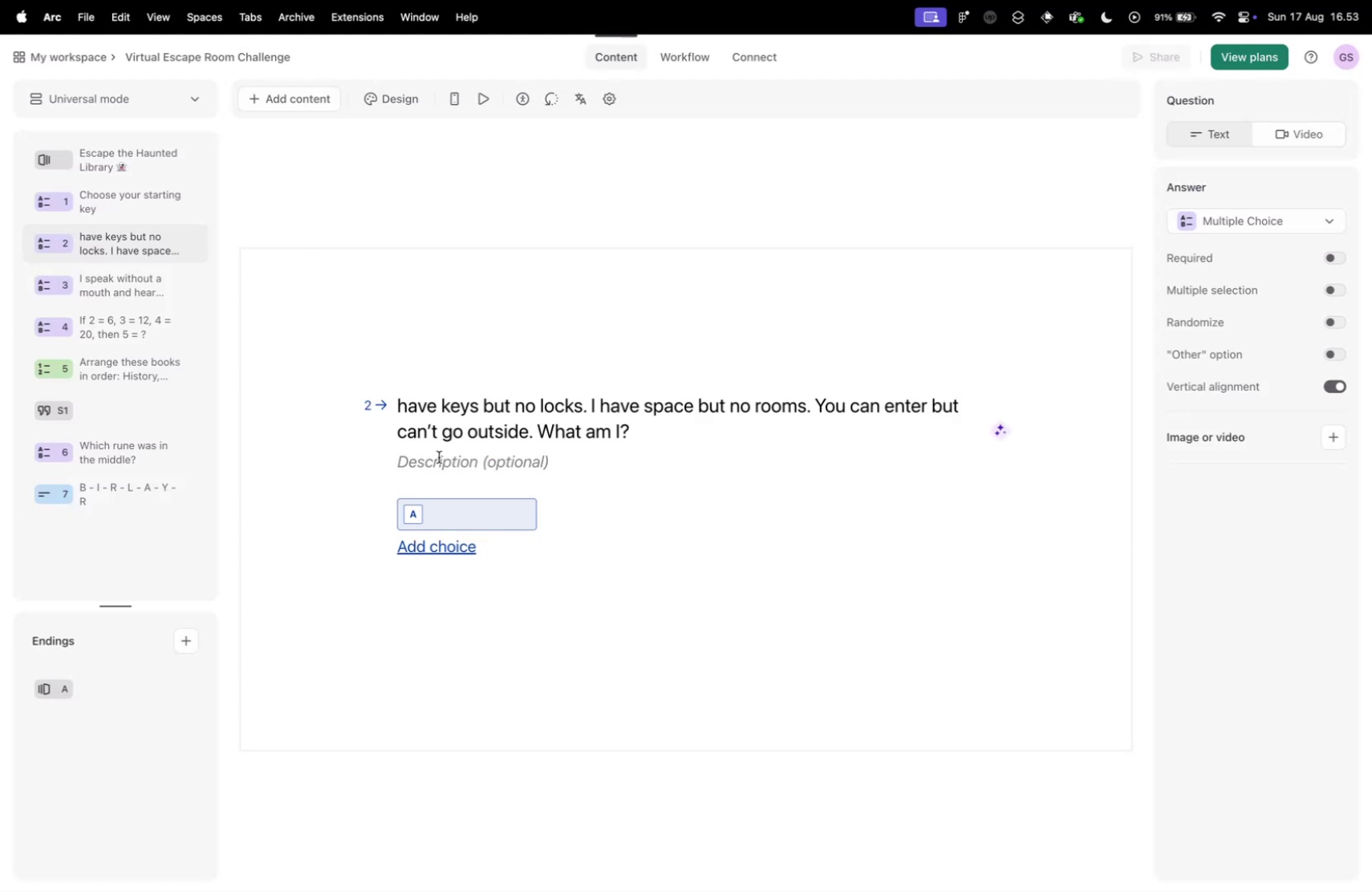 
key(Control+Tab)
 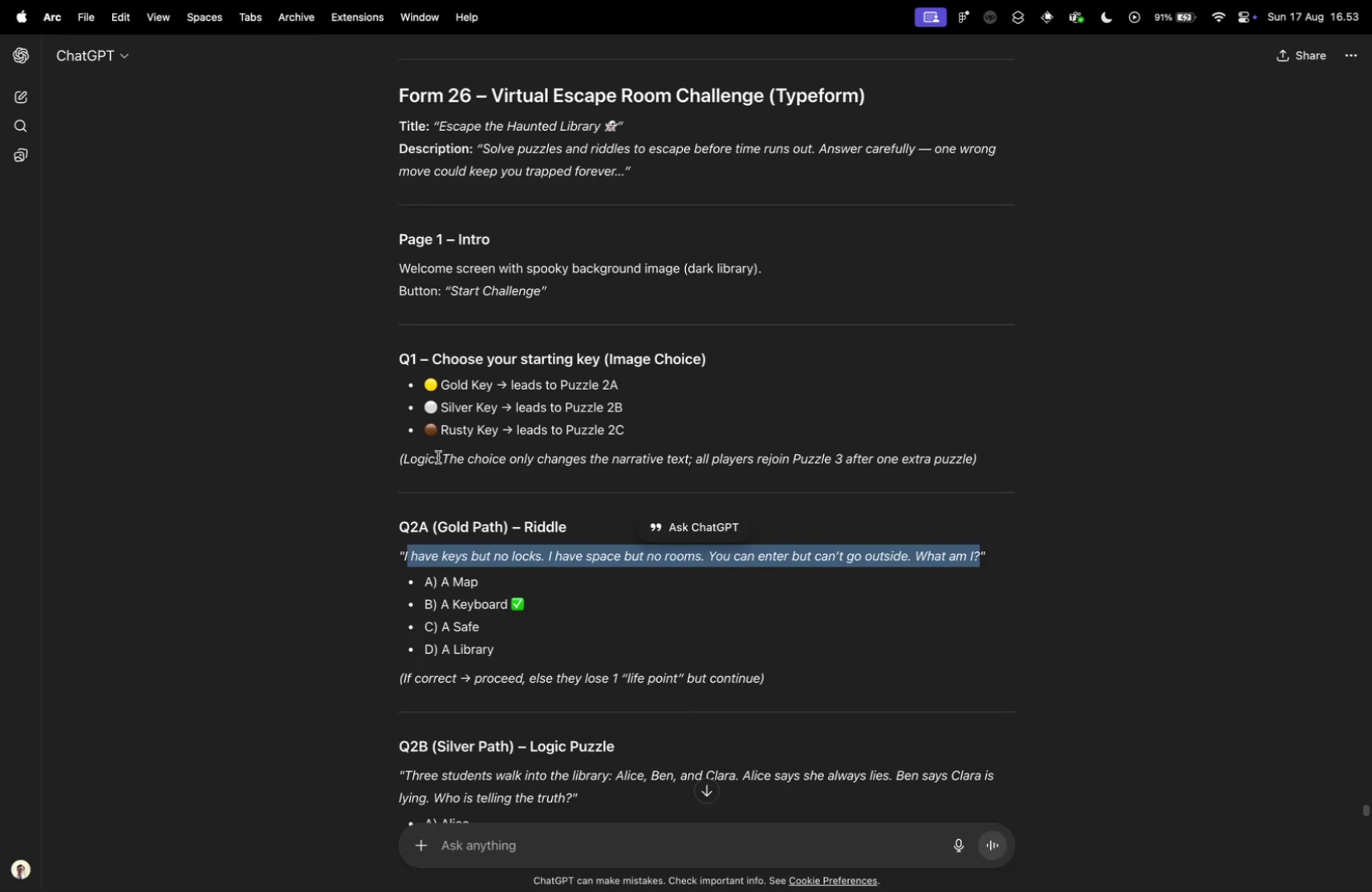 
key(Control+Tab)
 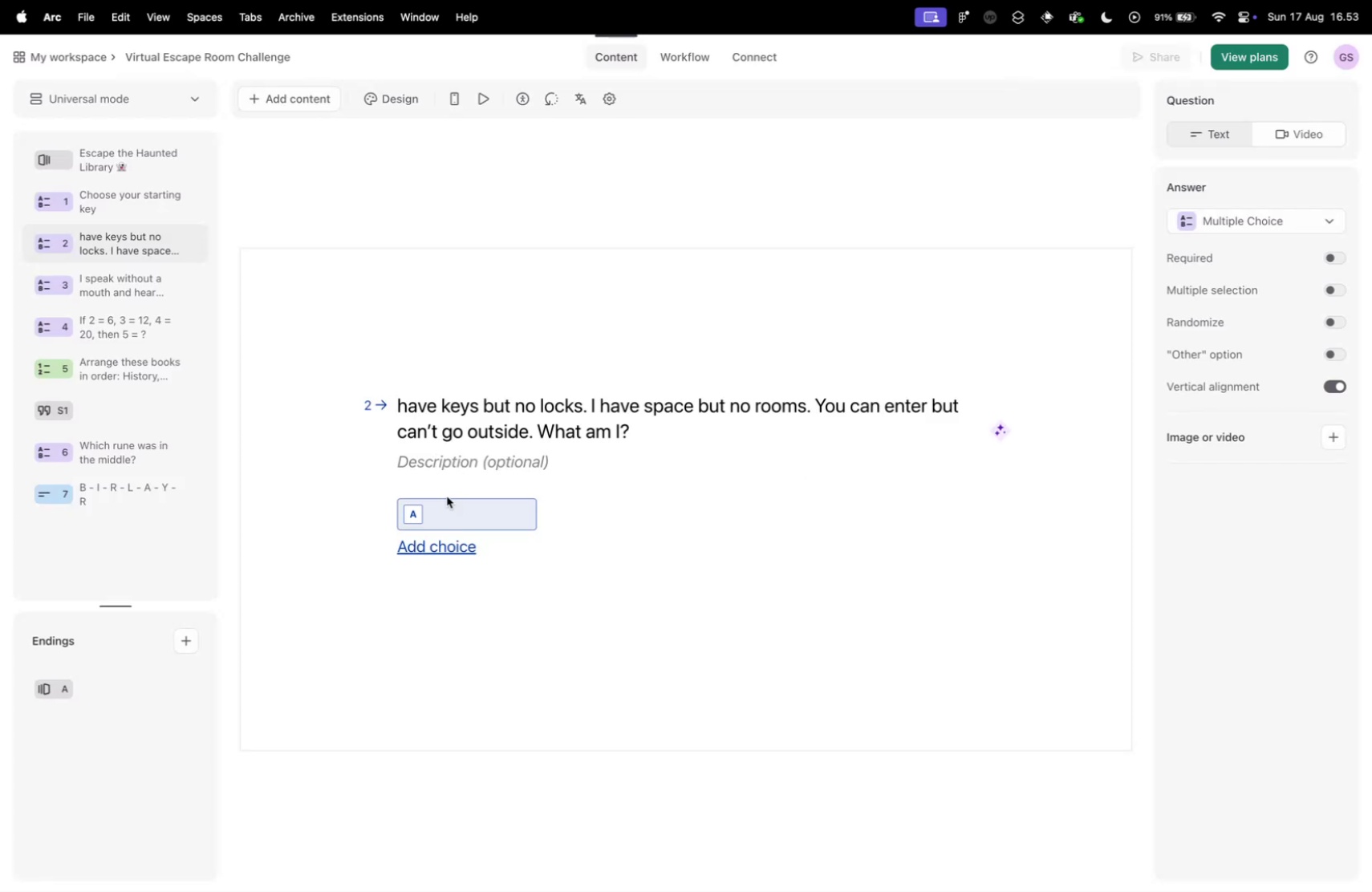 
left_click([435, 510])
 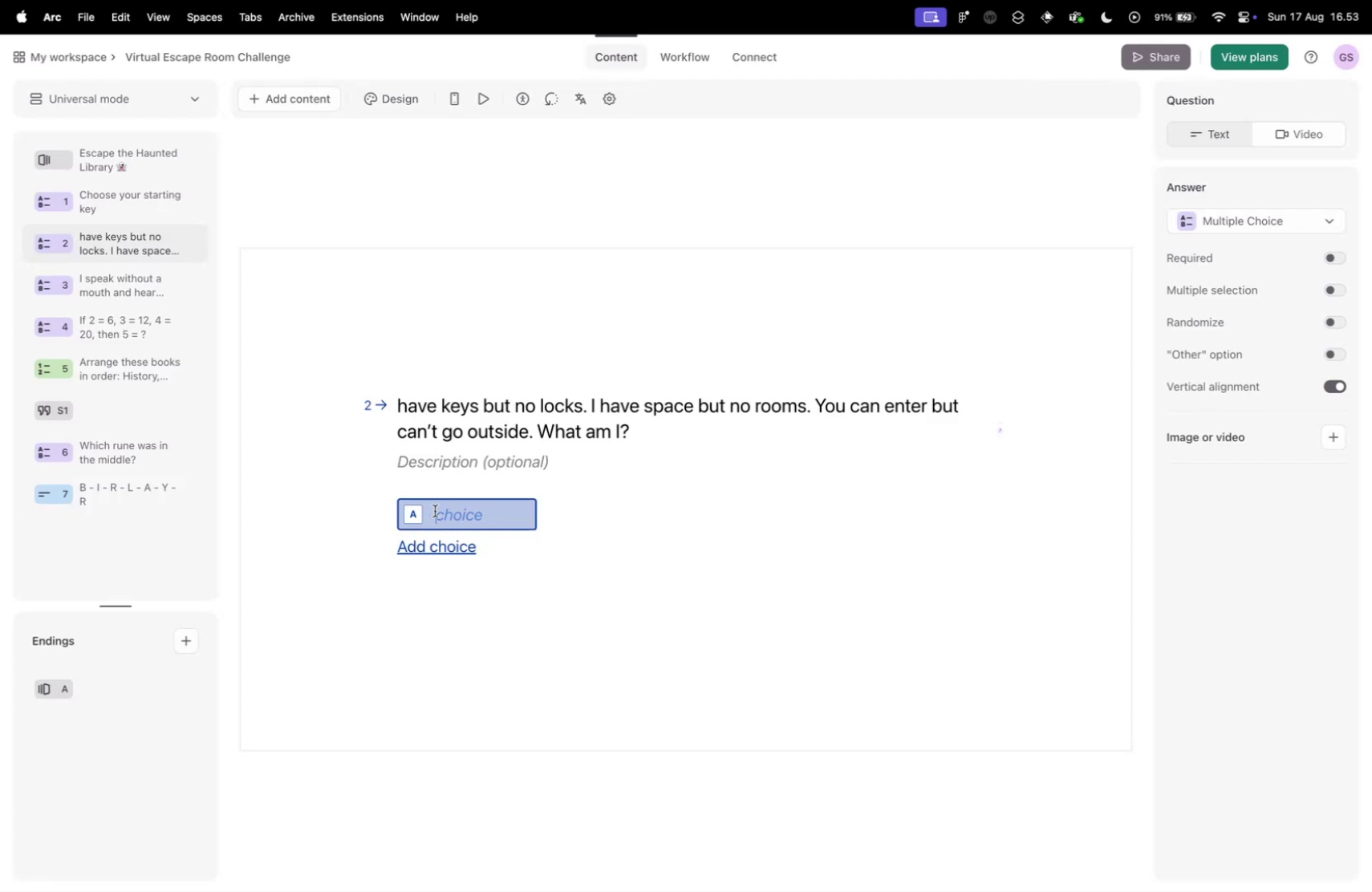 
type(A map)
 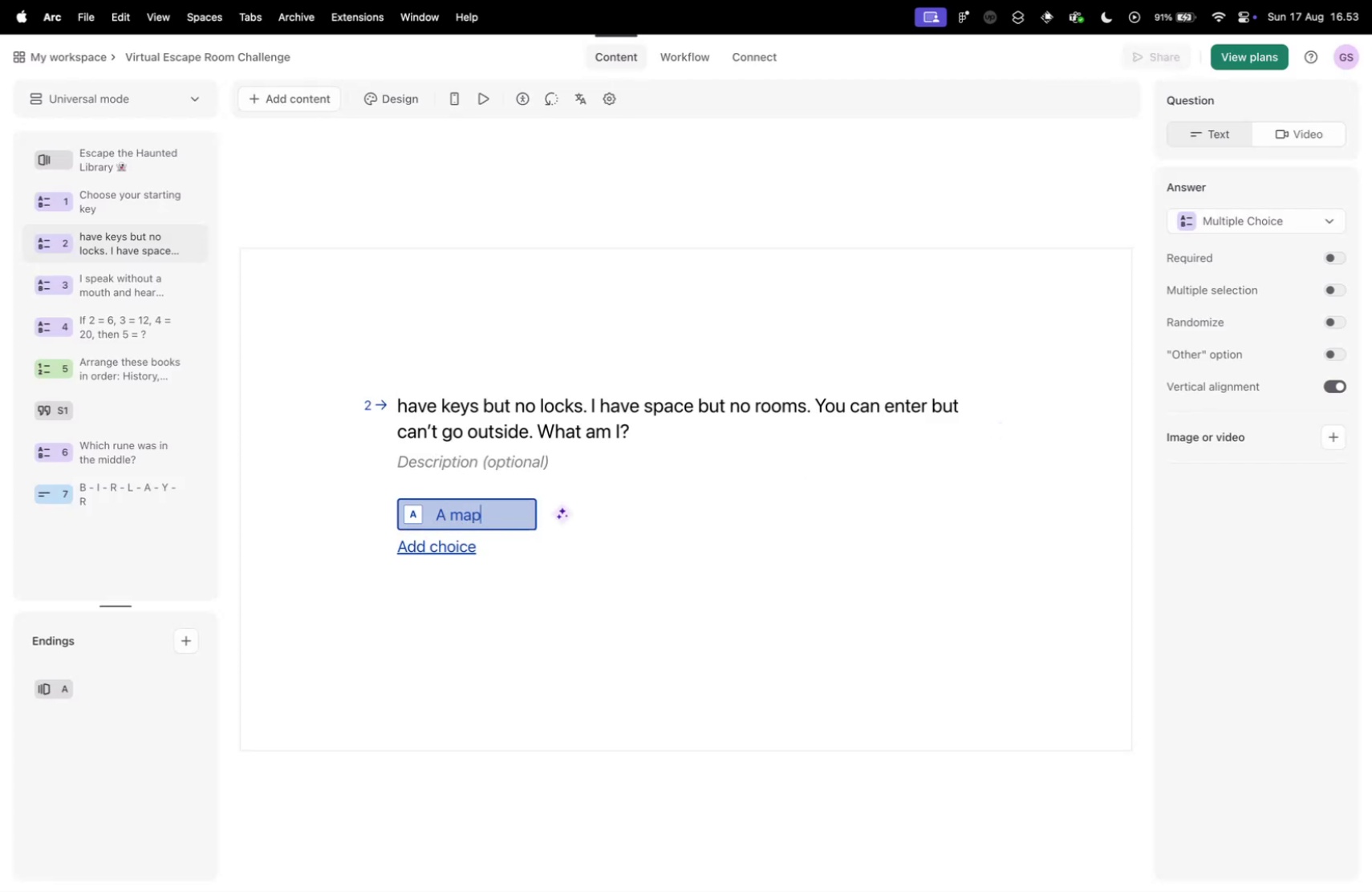 
key(Enter)
 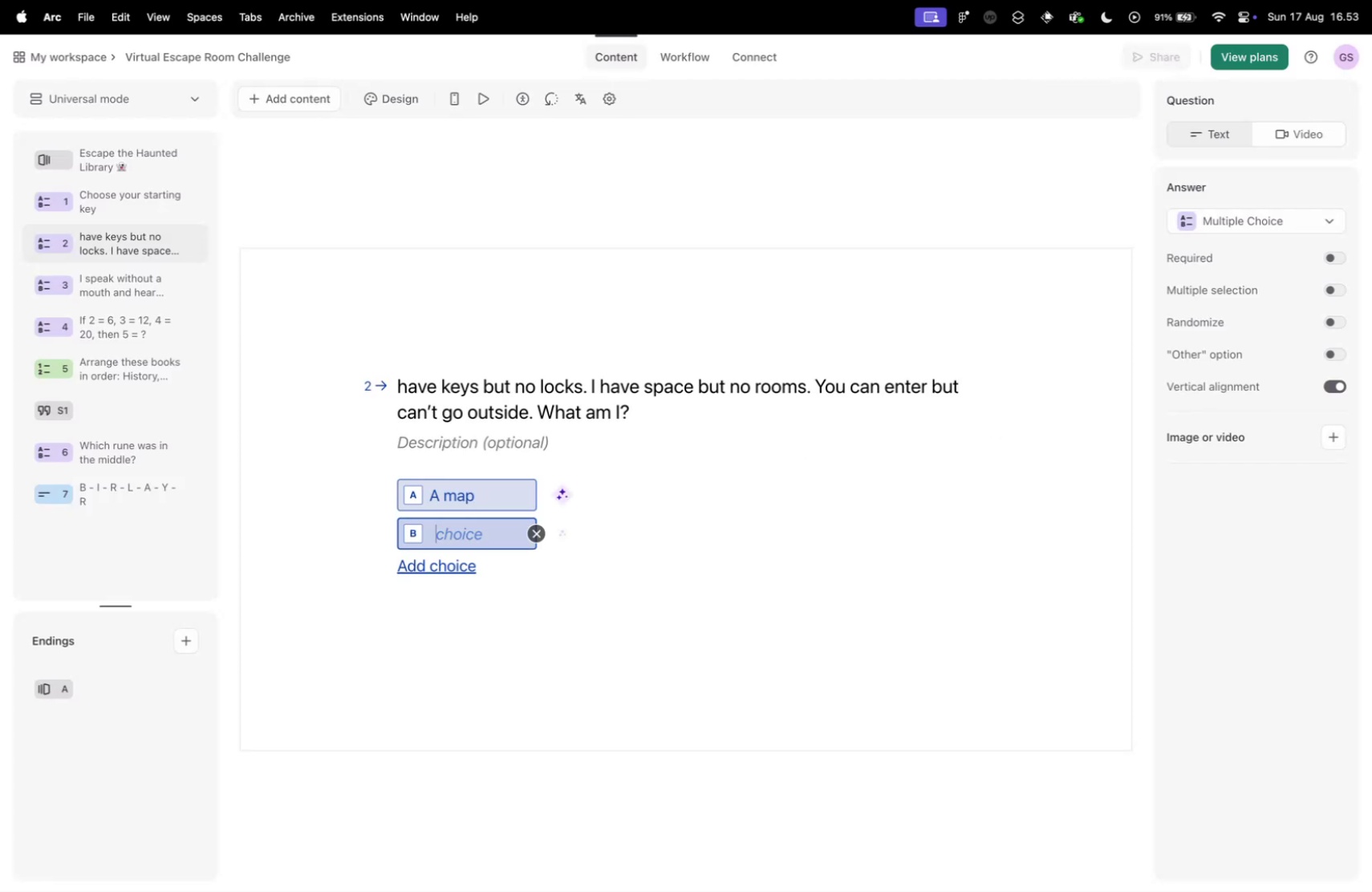 
type(A keyboard)
 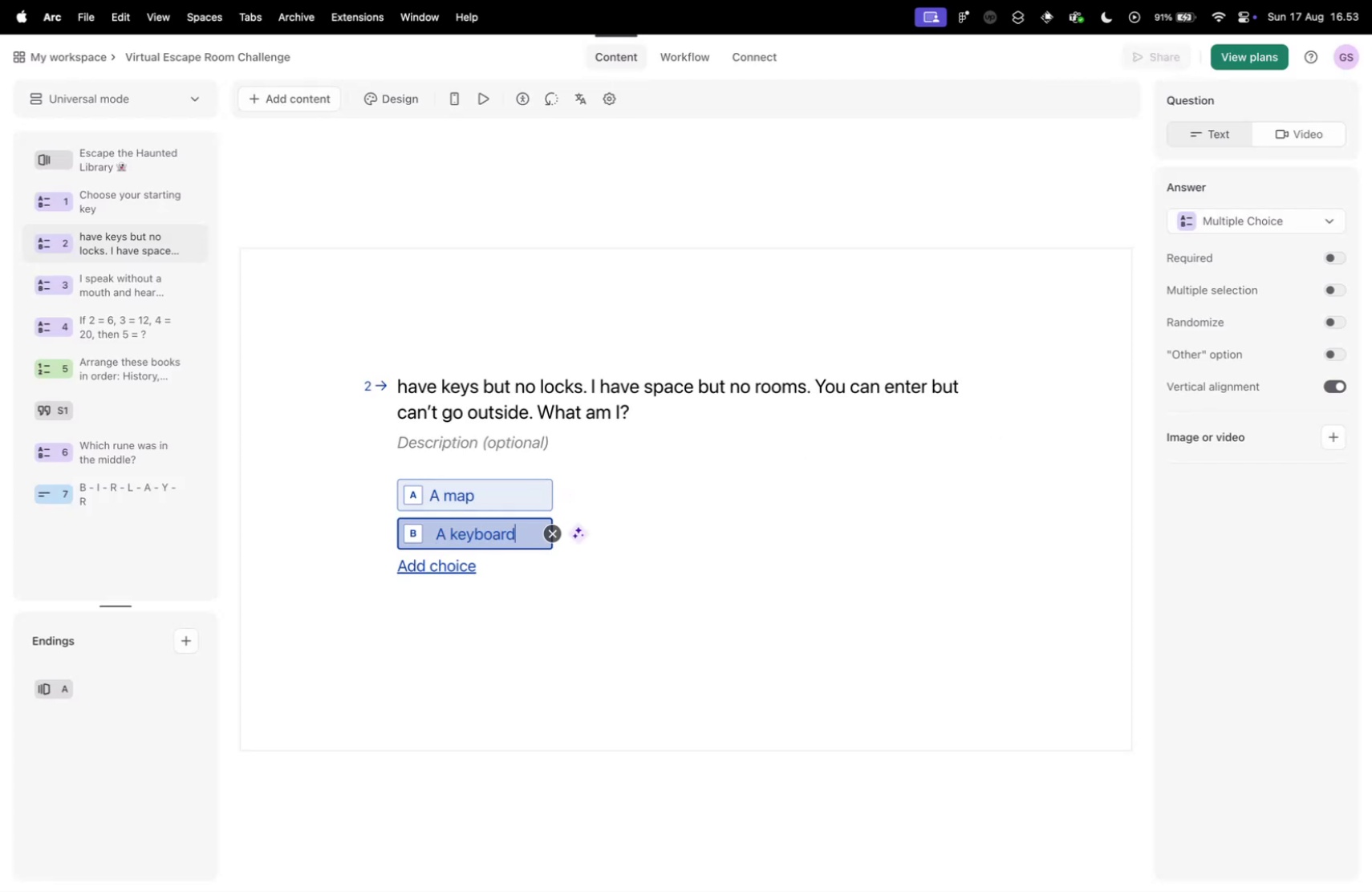 
key(Enter)
 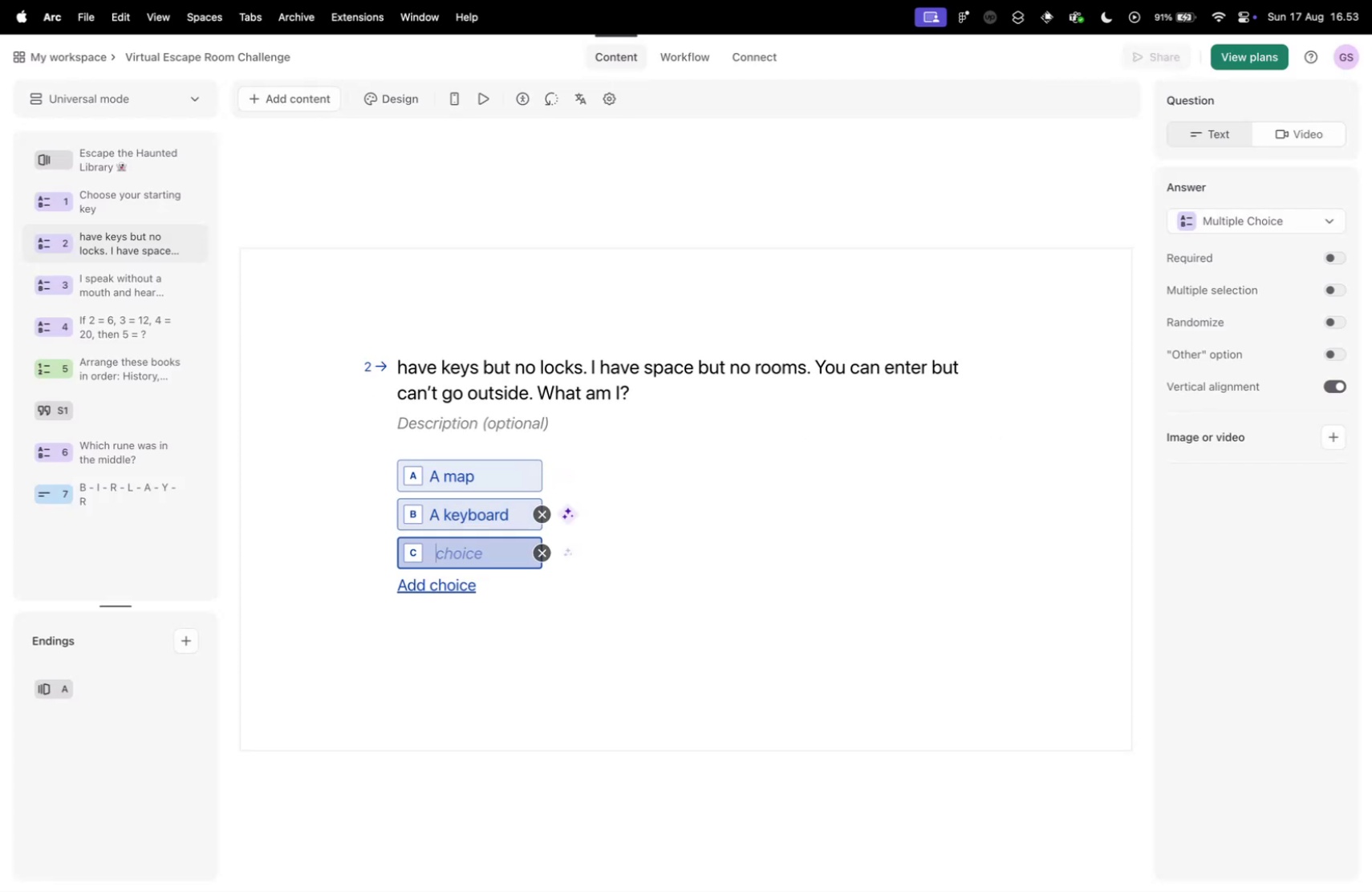 
key(Control+ControlLeft)
 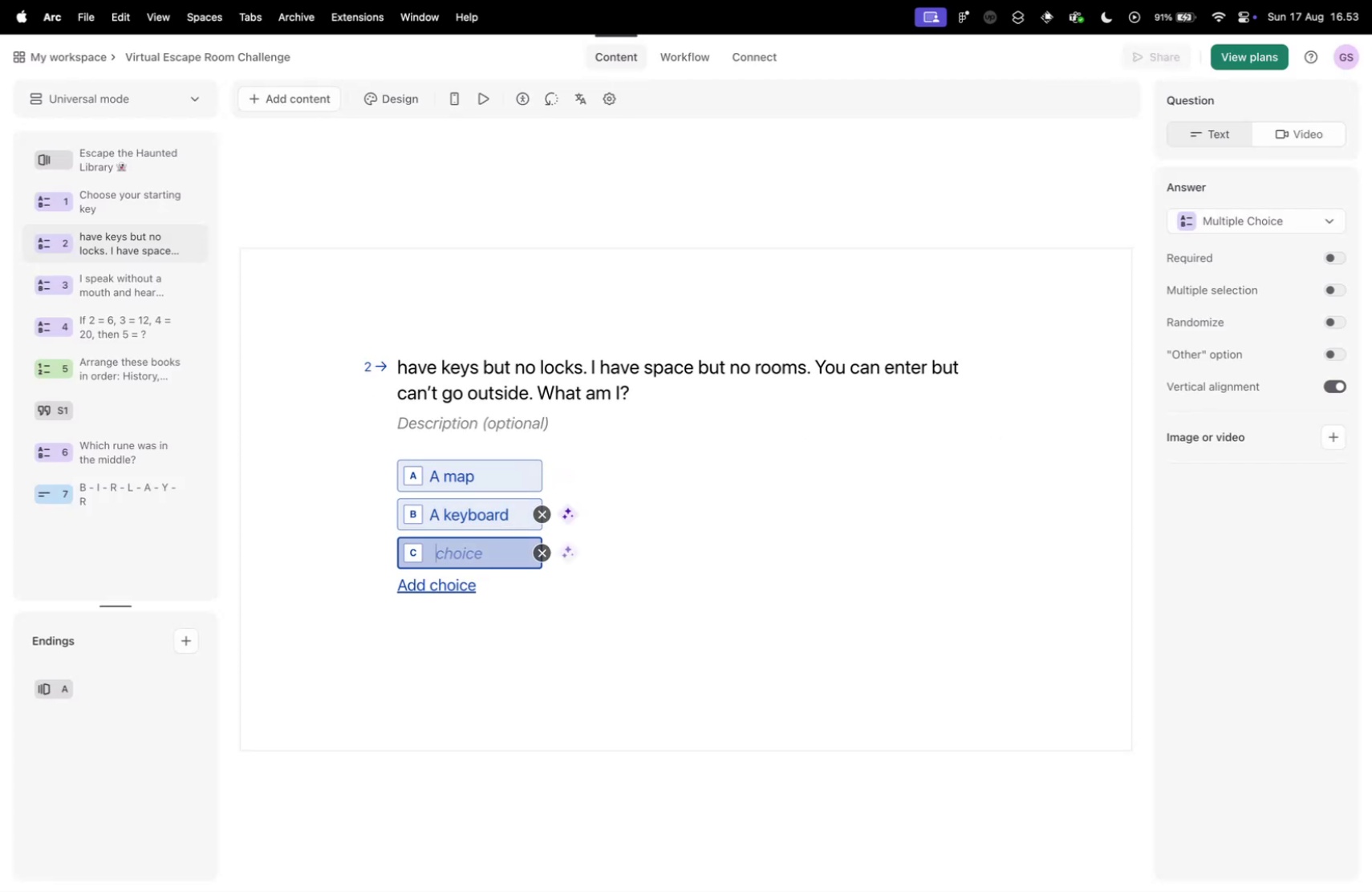 
key(Control+Tab)
 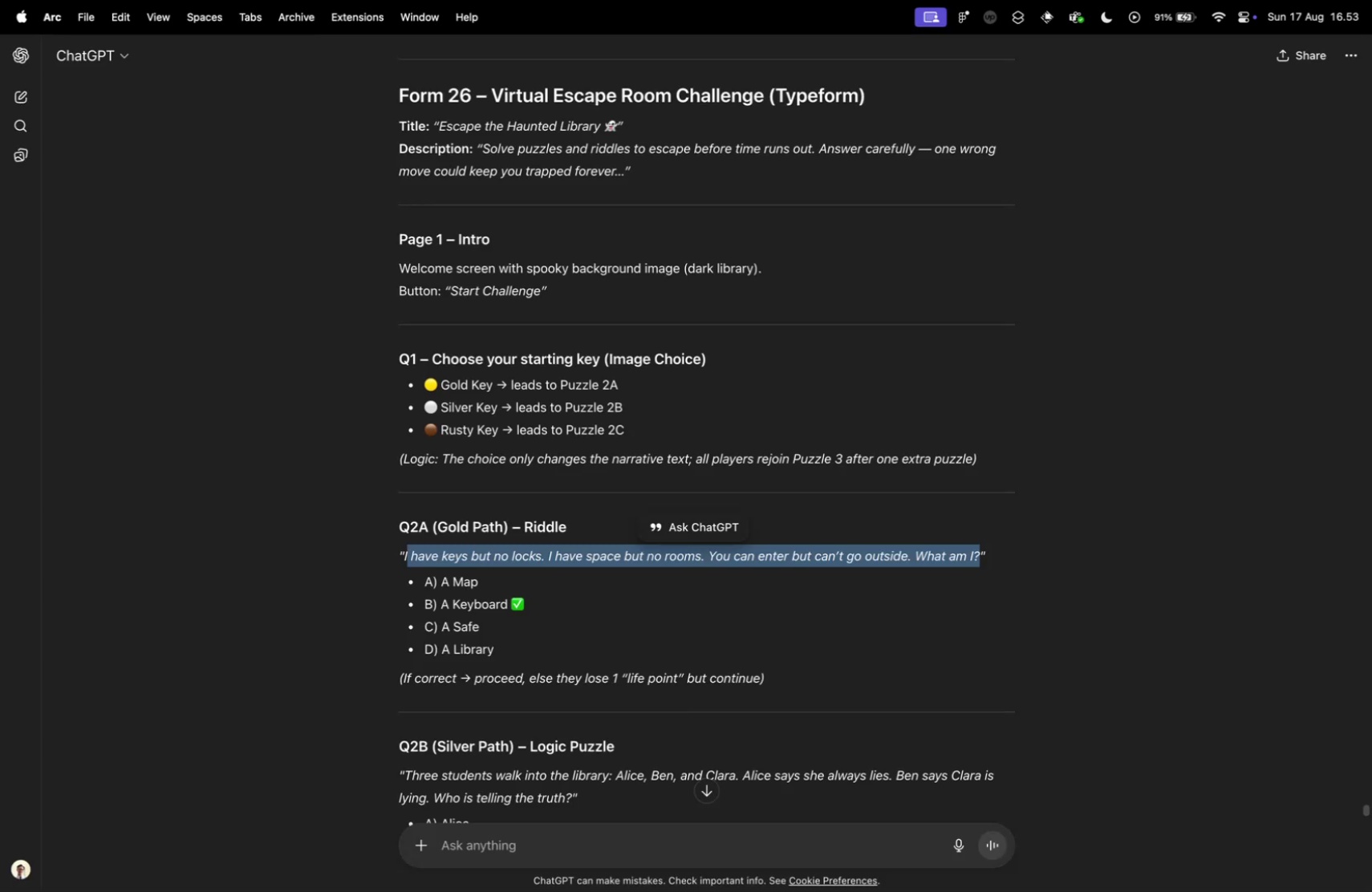 
key(Control+ControlLeft)
 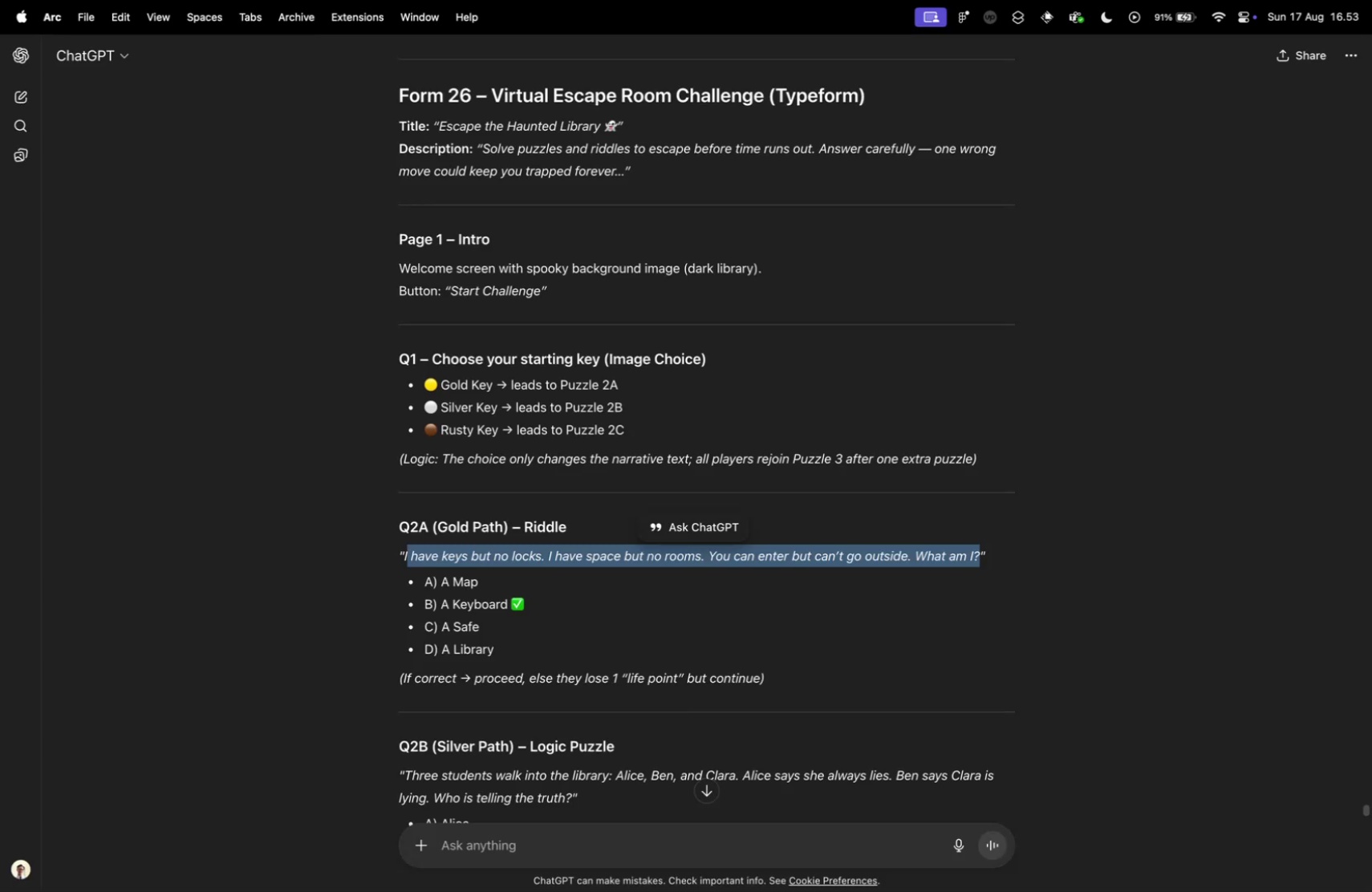 
key(Control+Tab)
 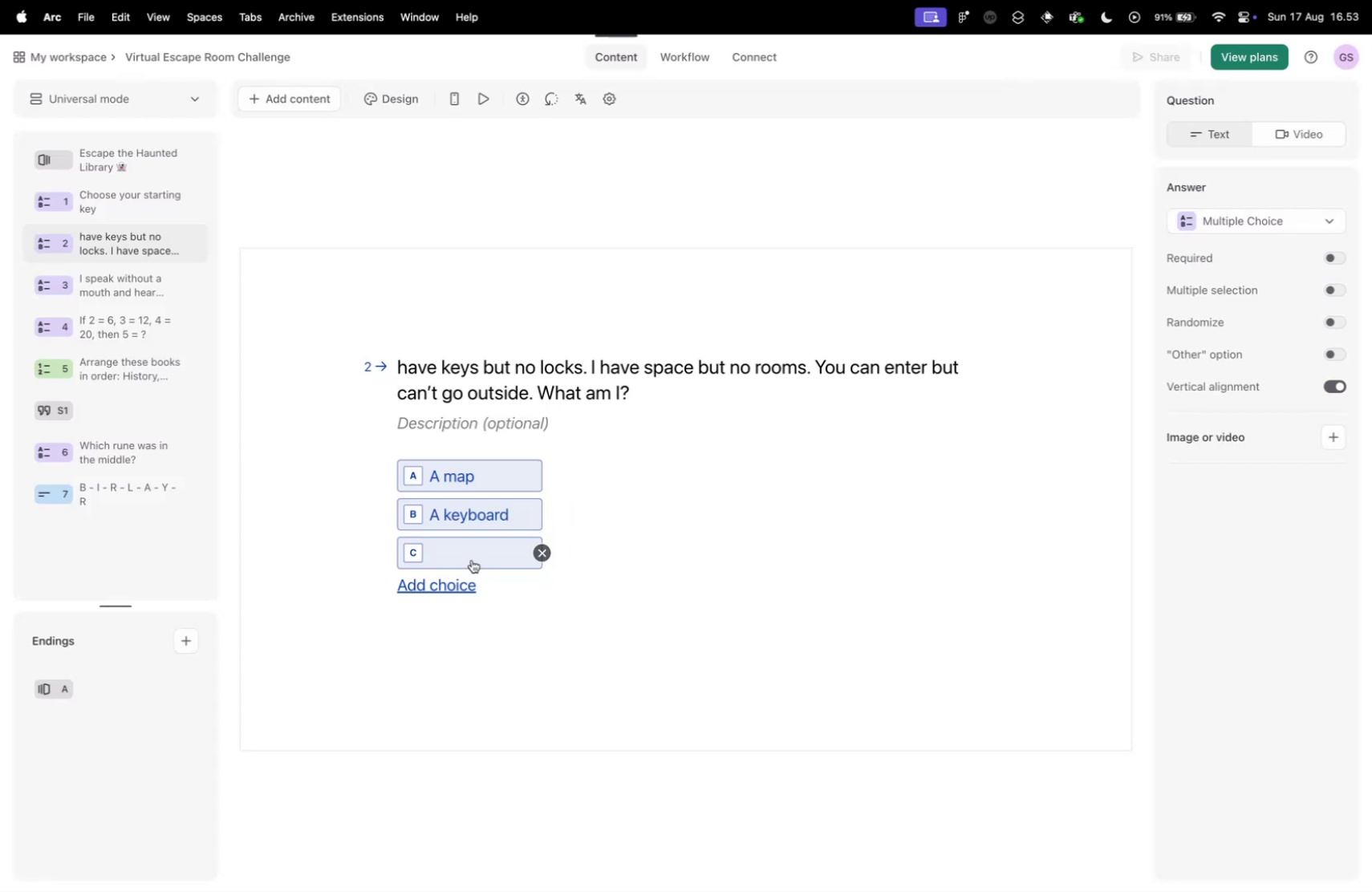 
left_click([465, 555])
 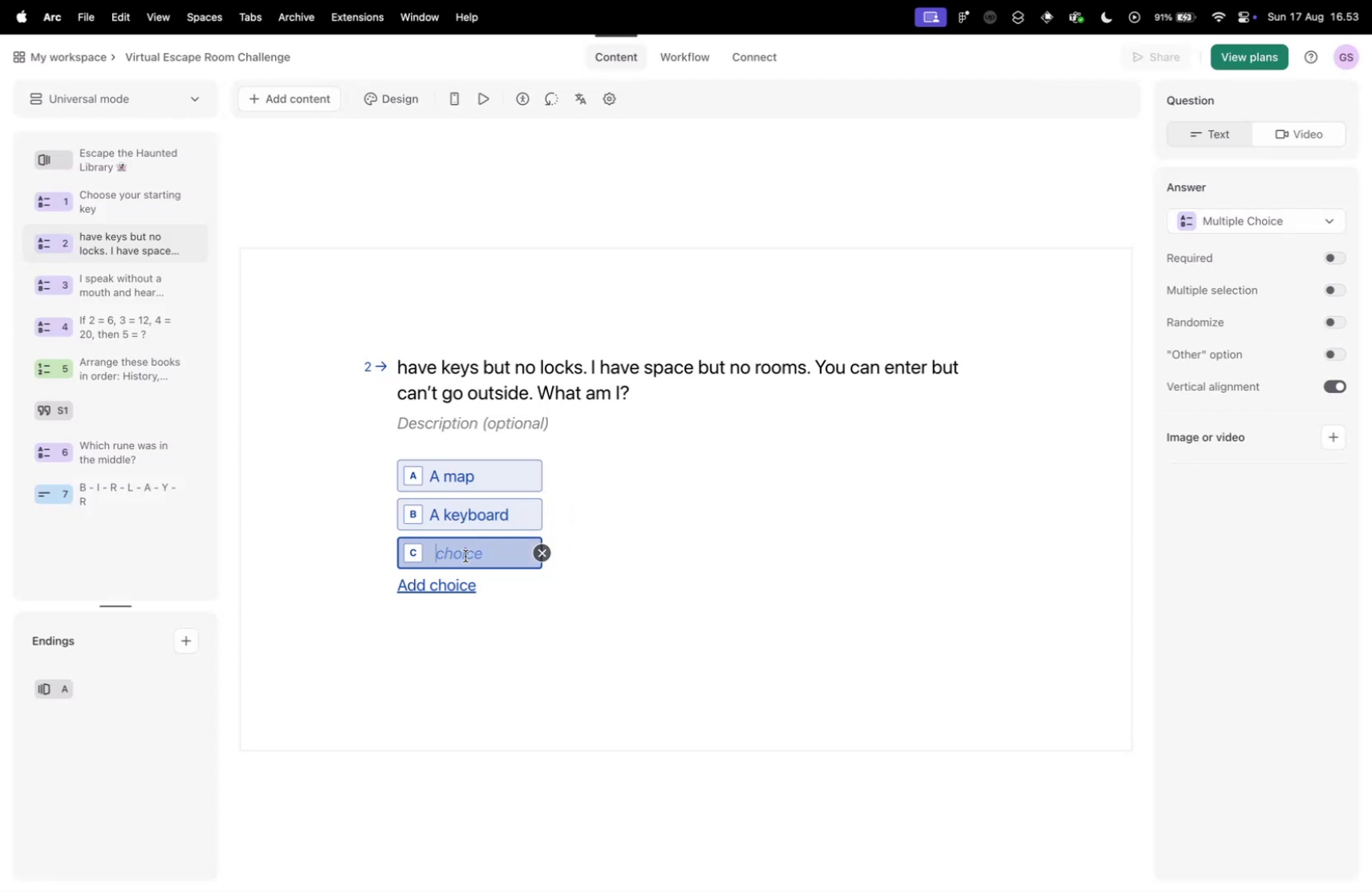 
type(A safe)
 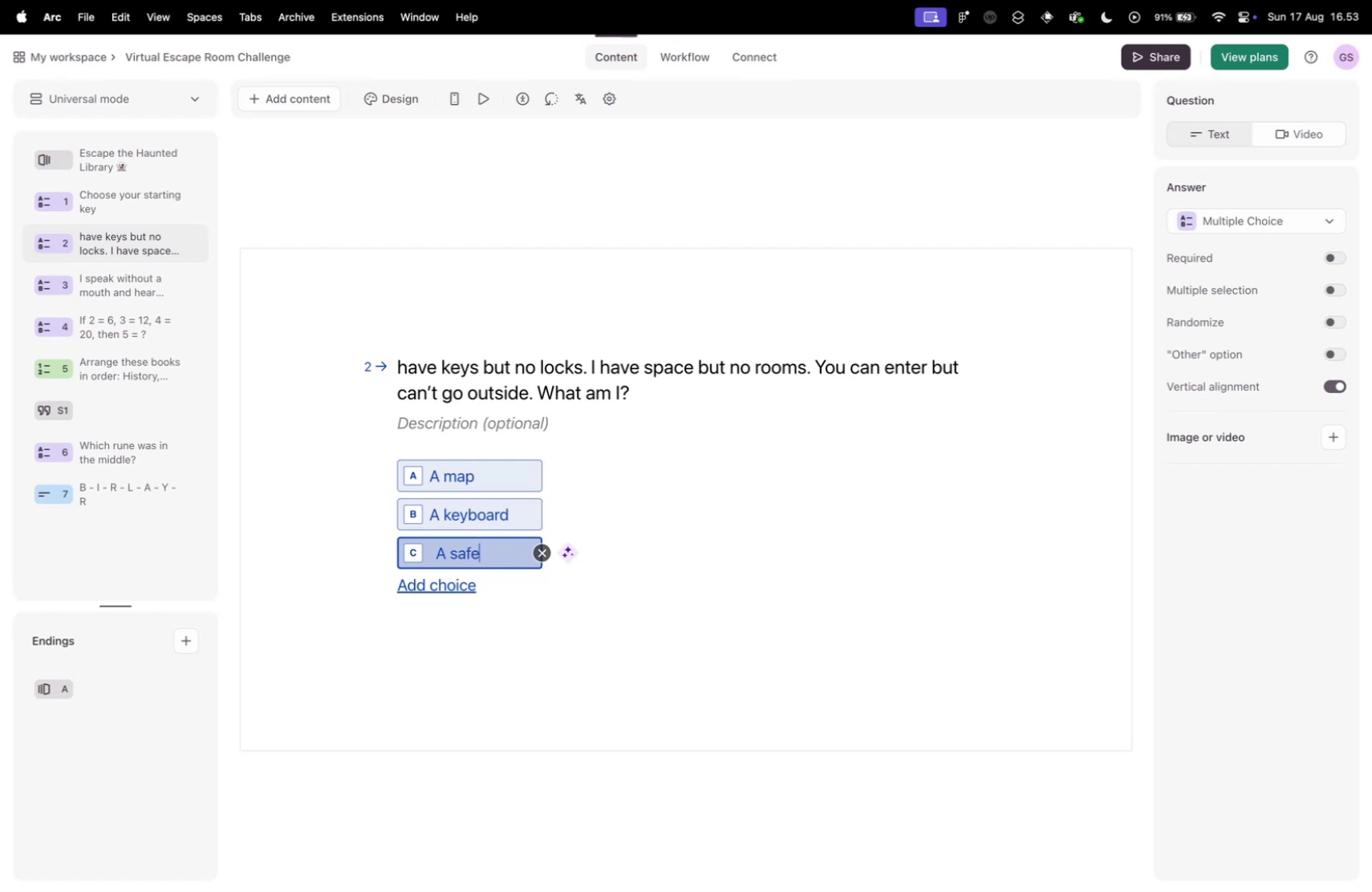 
key(Enter)
 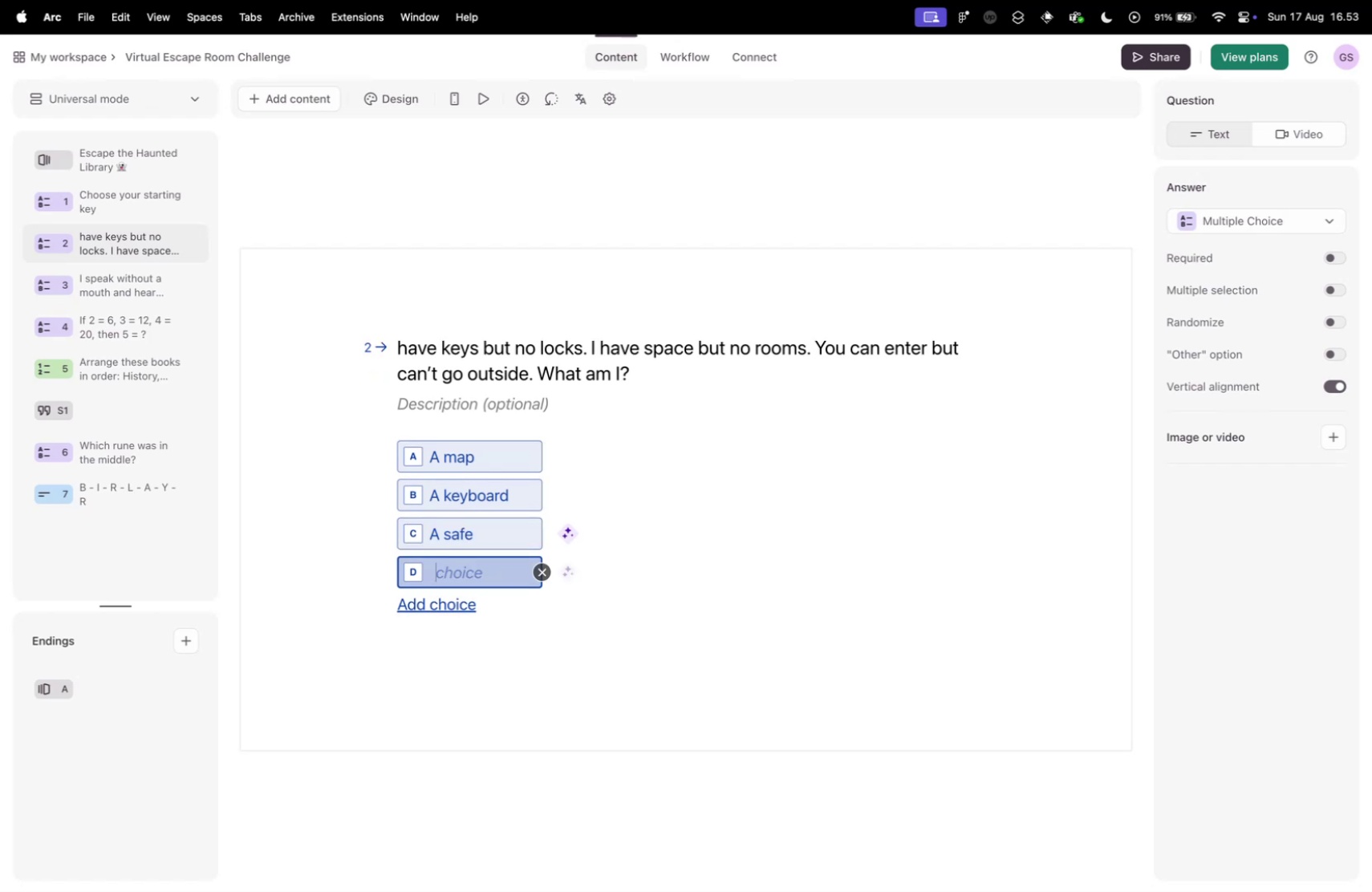 
type(A library)
 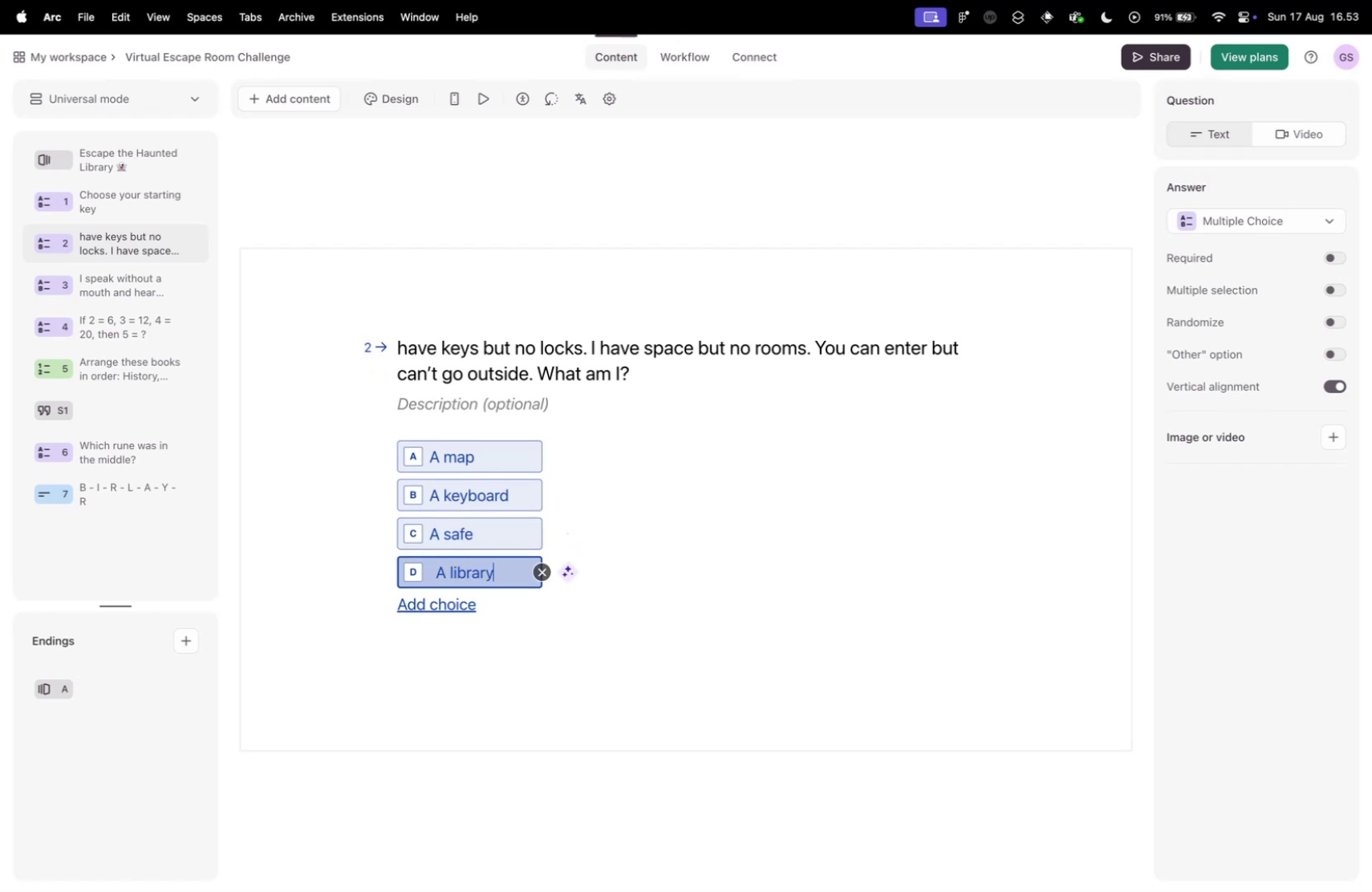 
key(Control+ControlLeft)
 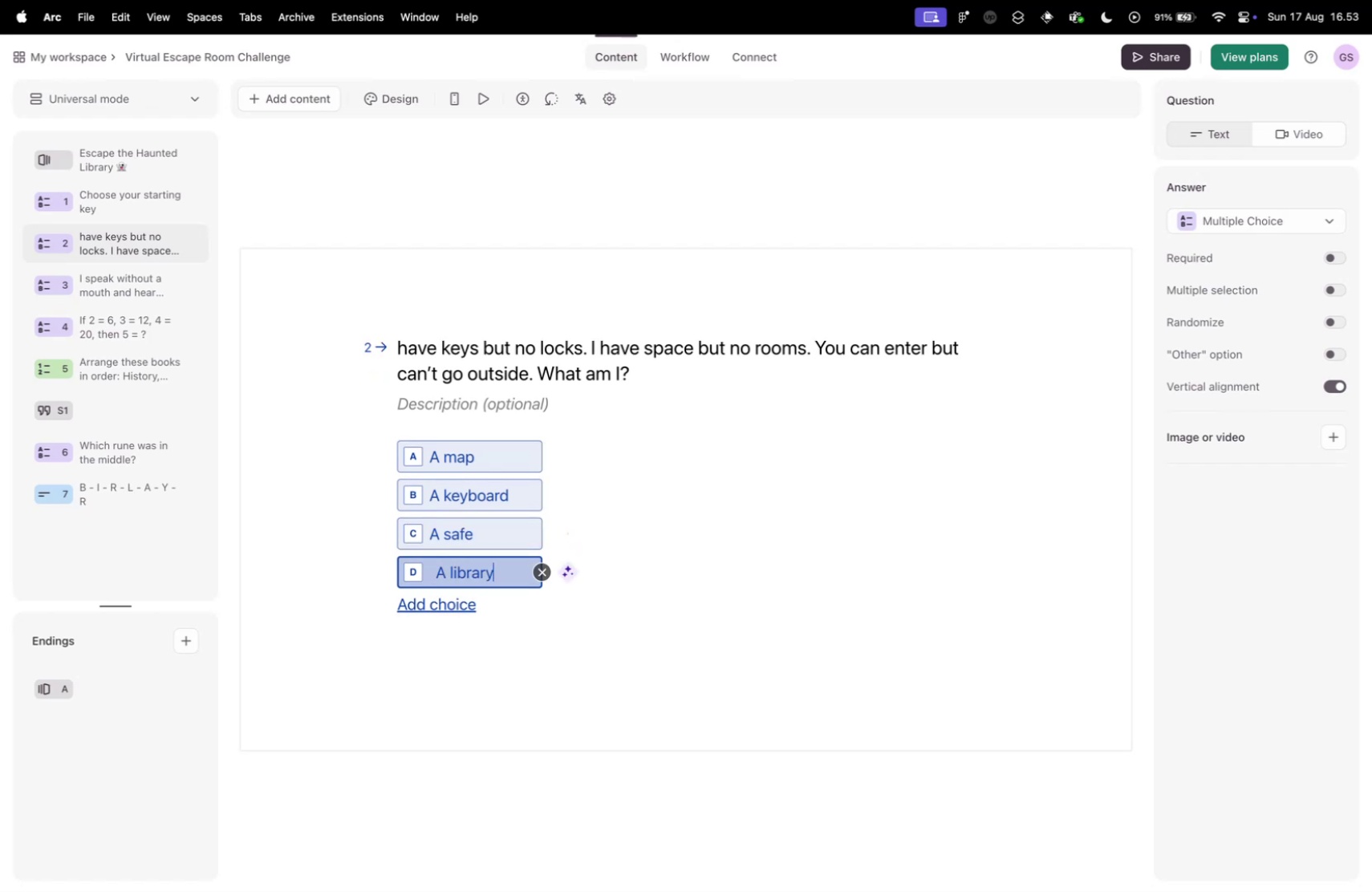 
key(Control+Tab)
 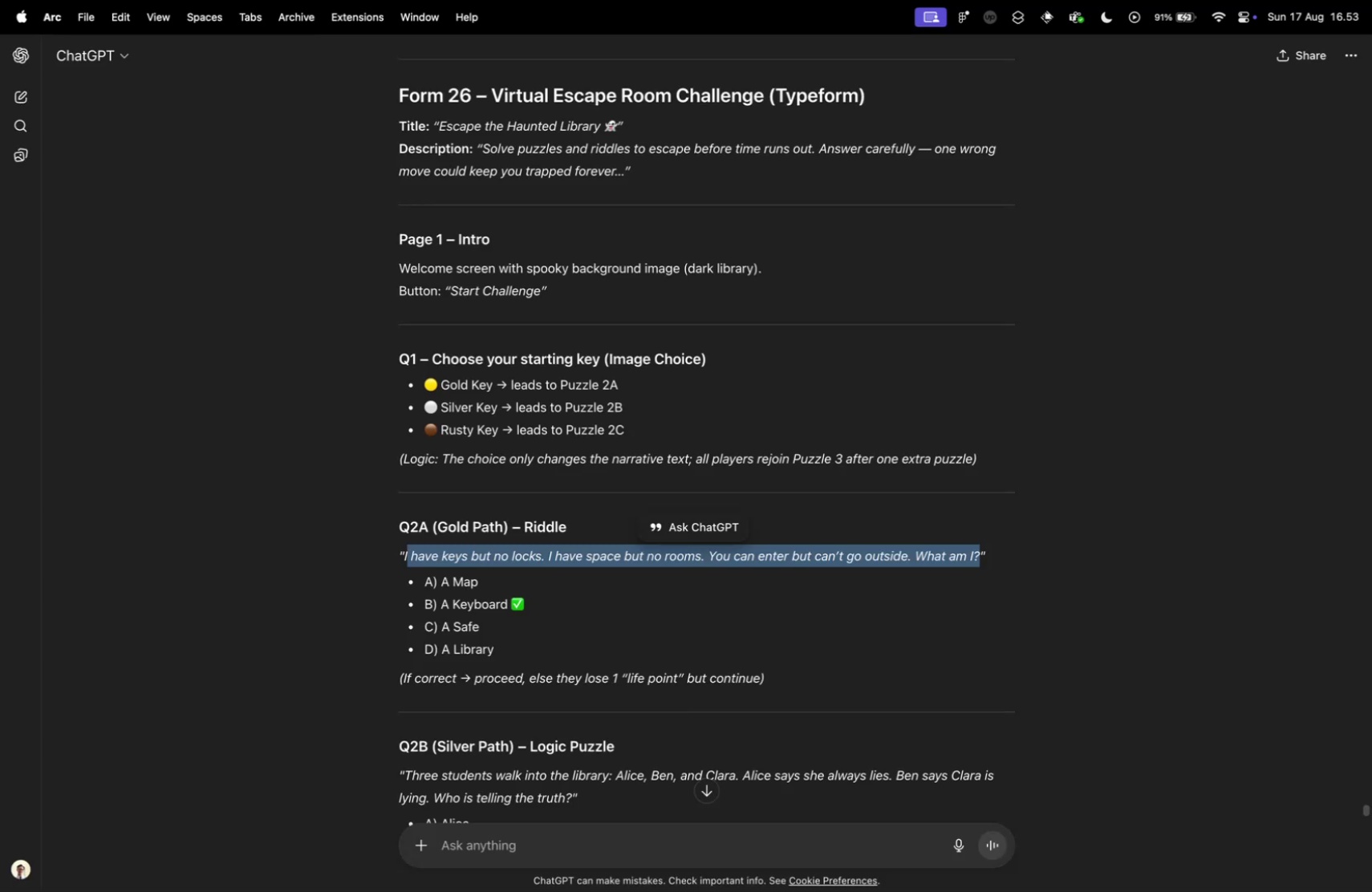 
key(Control+ControlLeft)
 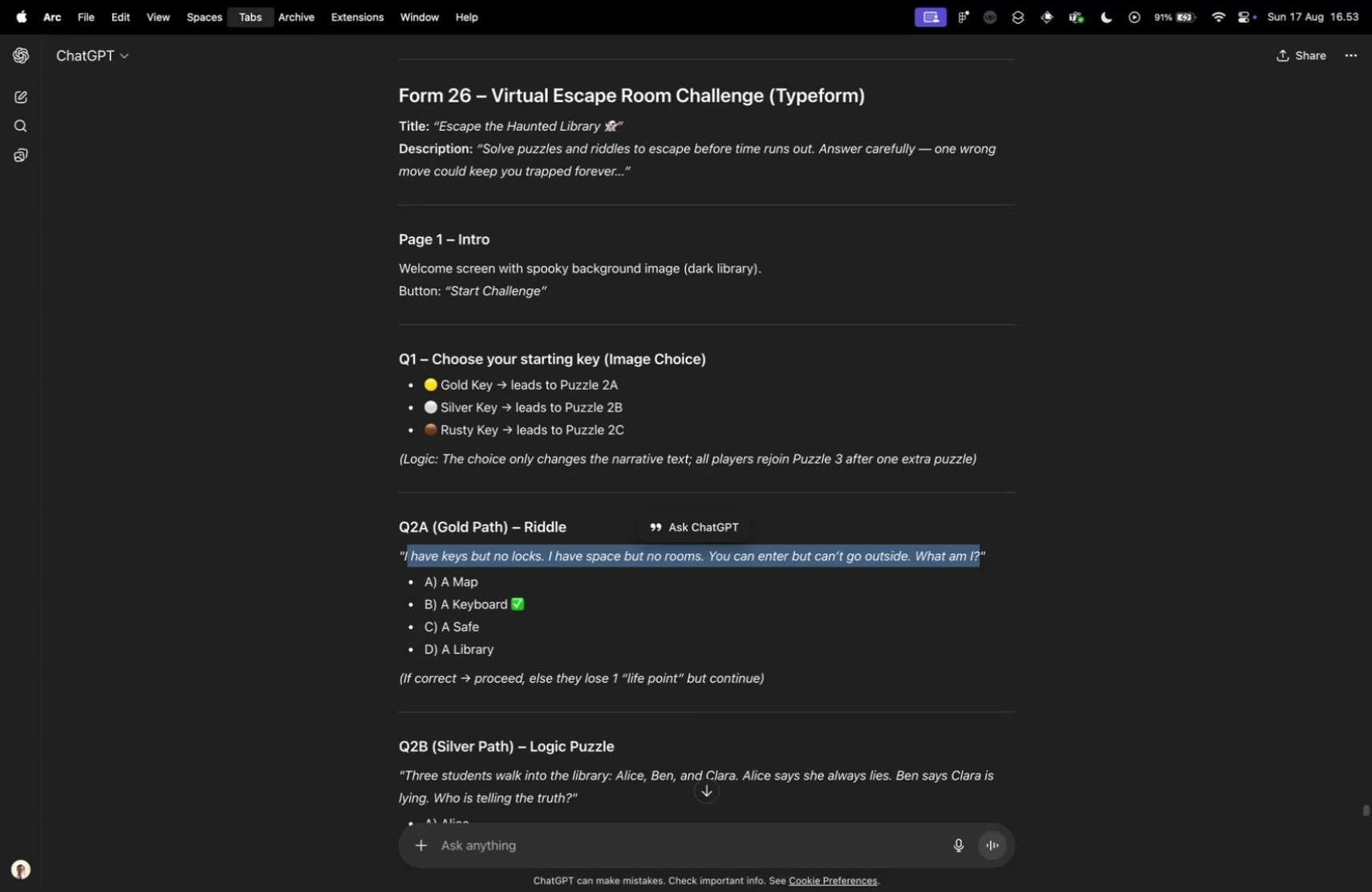 
key(Control+Tab)
 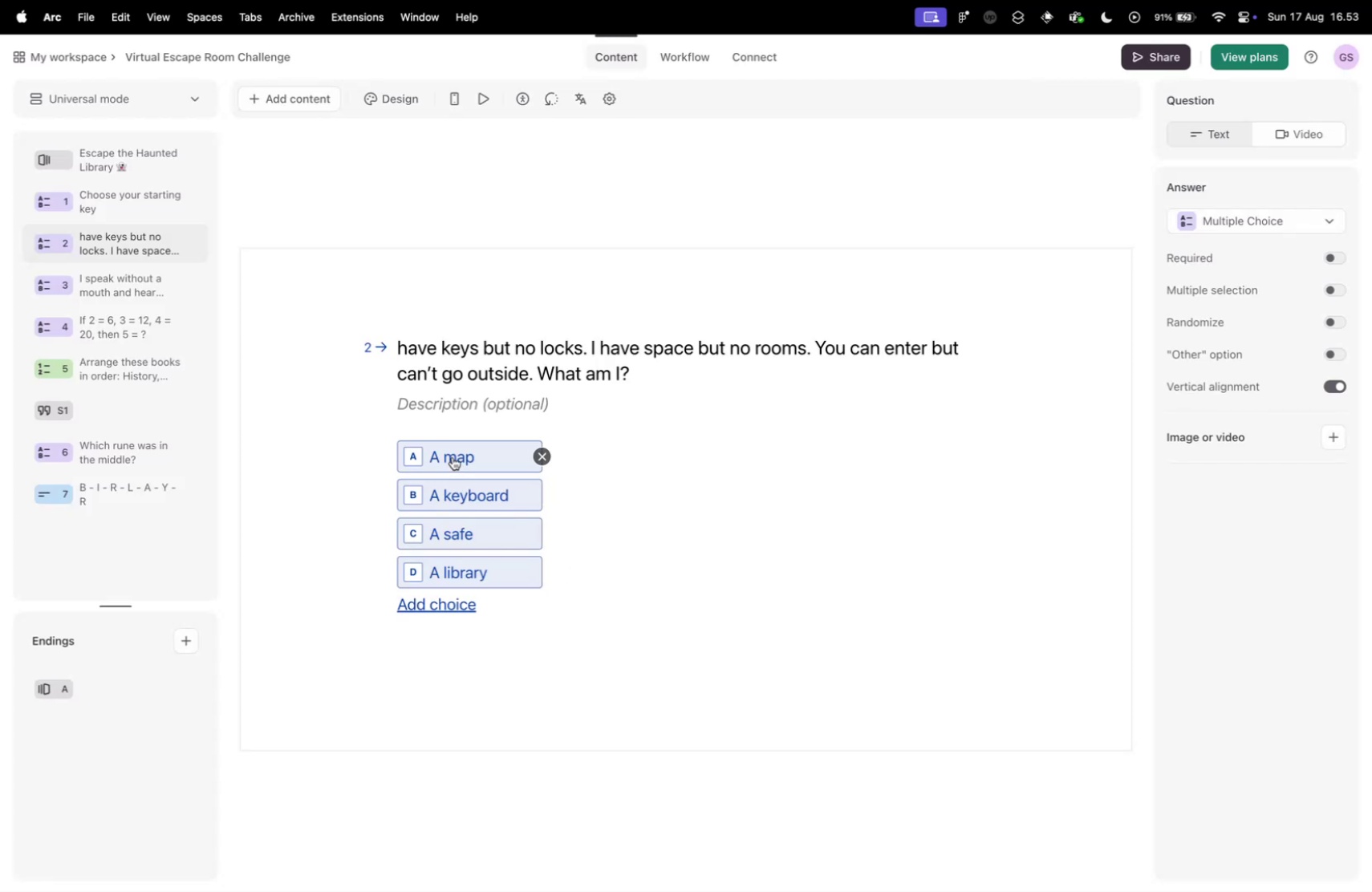 
key(Control+ControlLeft)
 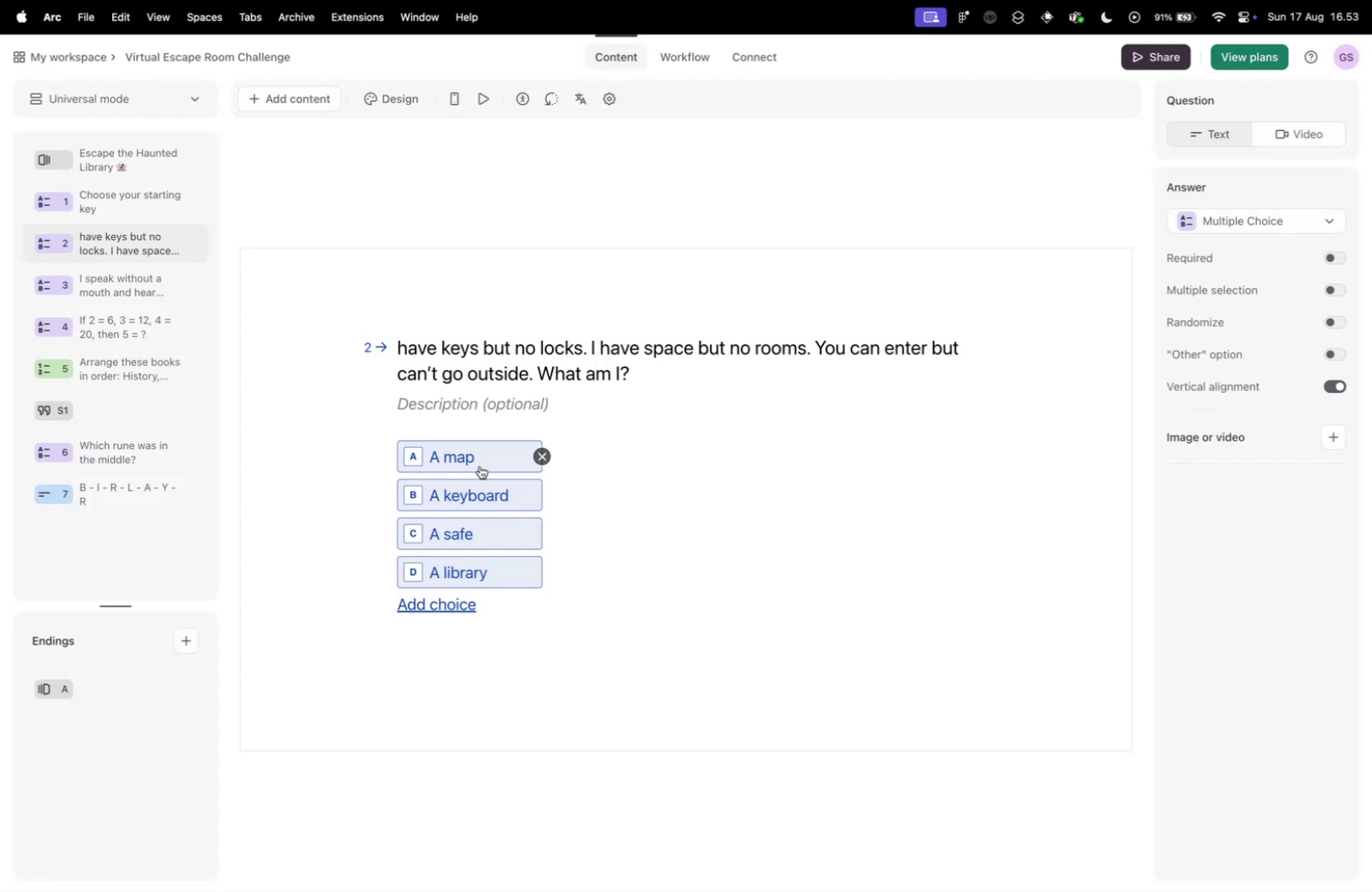 
key(Control+Tab)
 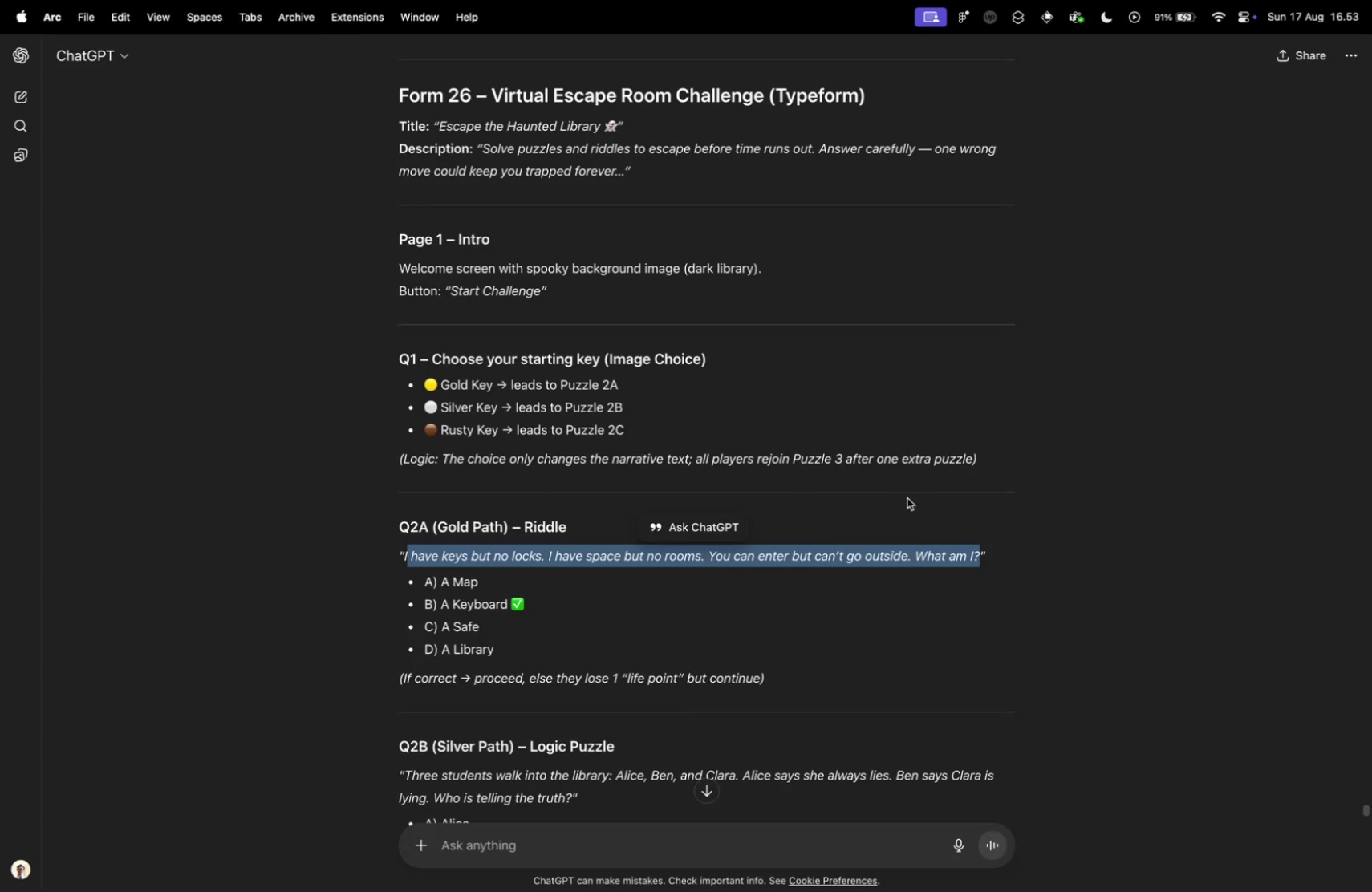 
scroll: coordinate [854, 497], scroll_direction: down, amount: 2.0
 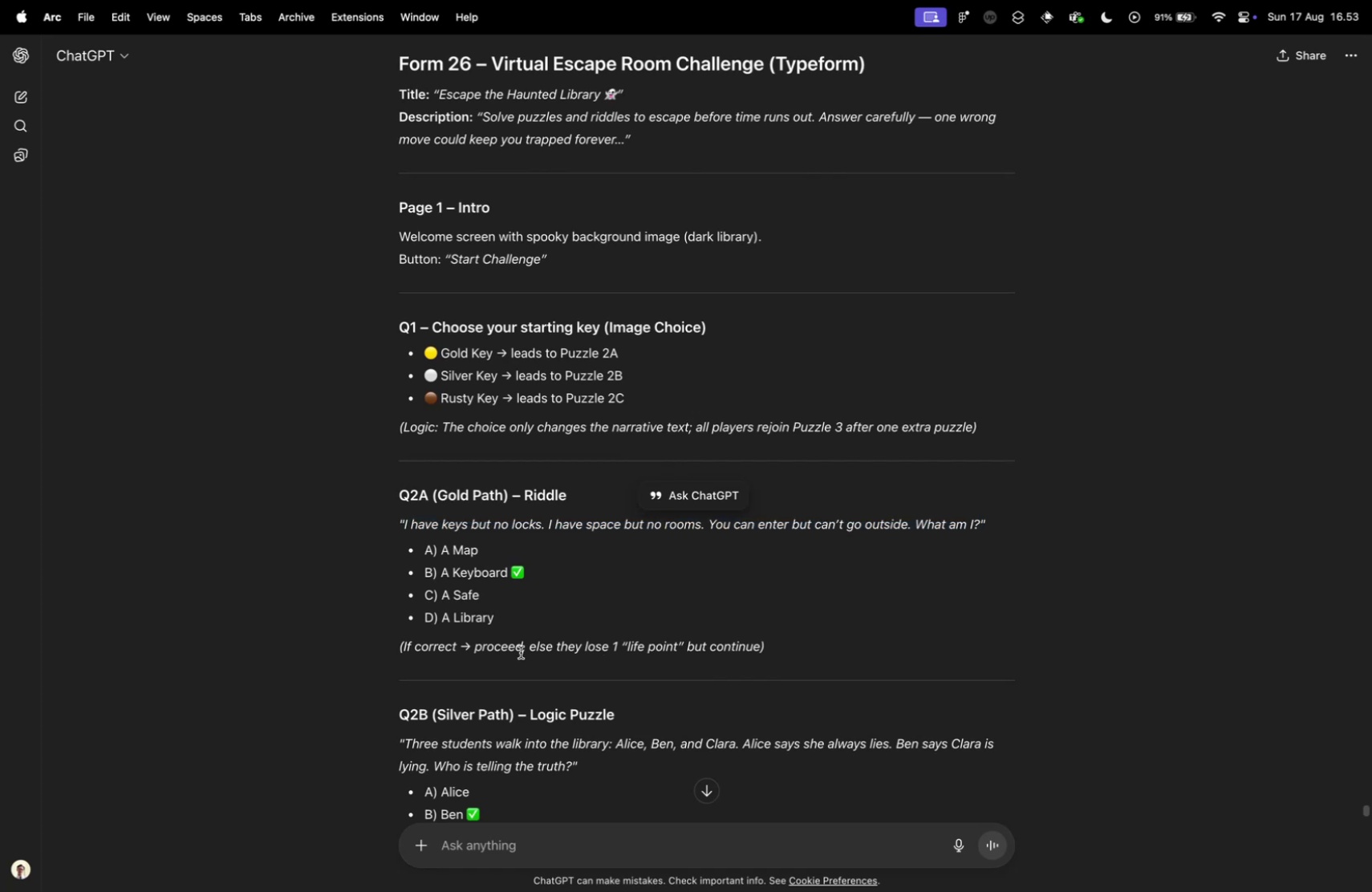 
left_click([537, 649])
 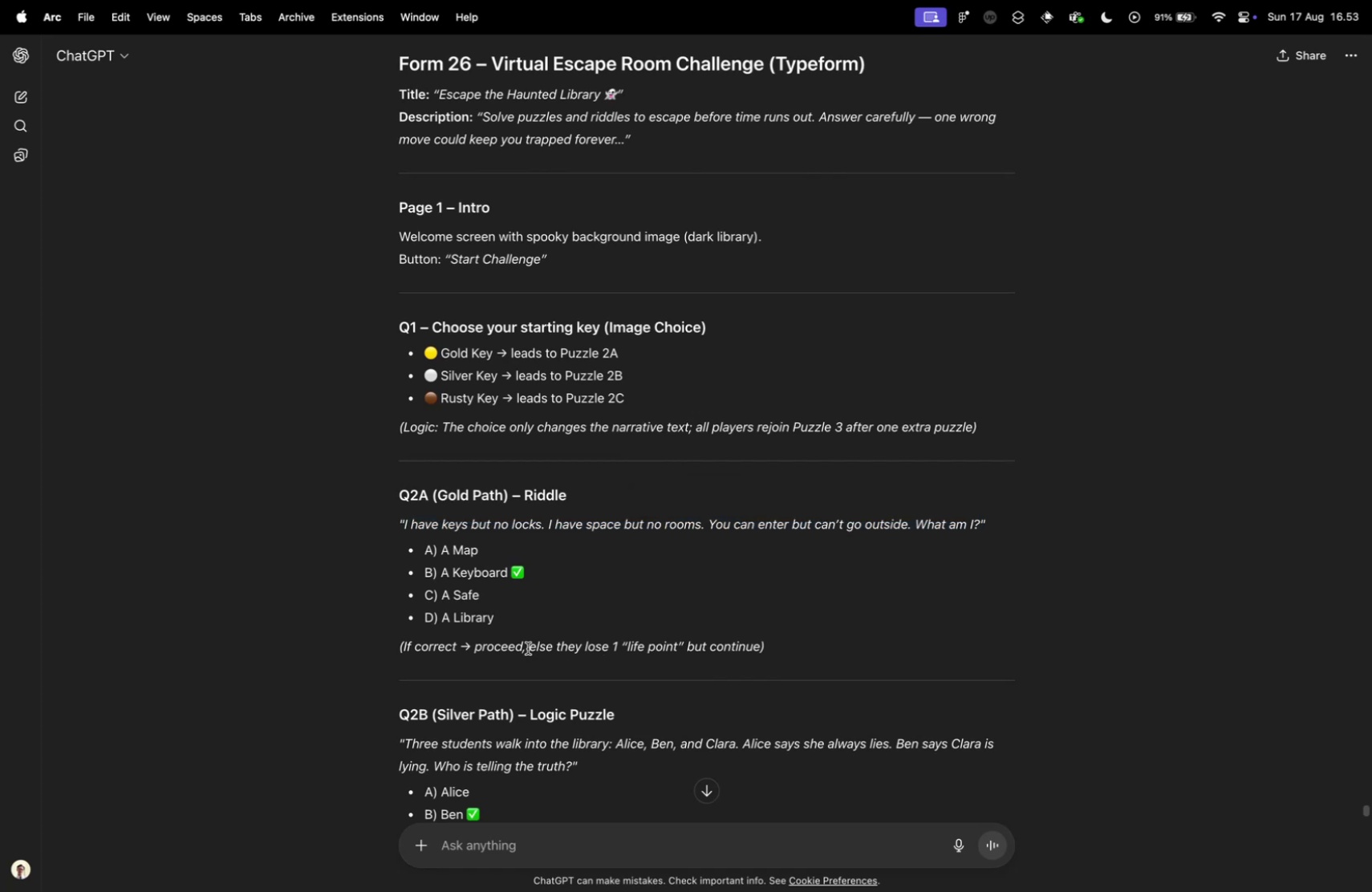 
left_click_drag(start_coordinate=[528, 647], to_coordinate=[625, 646])
 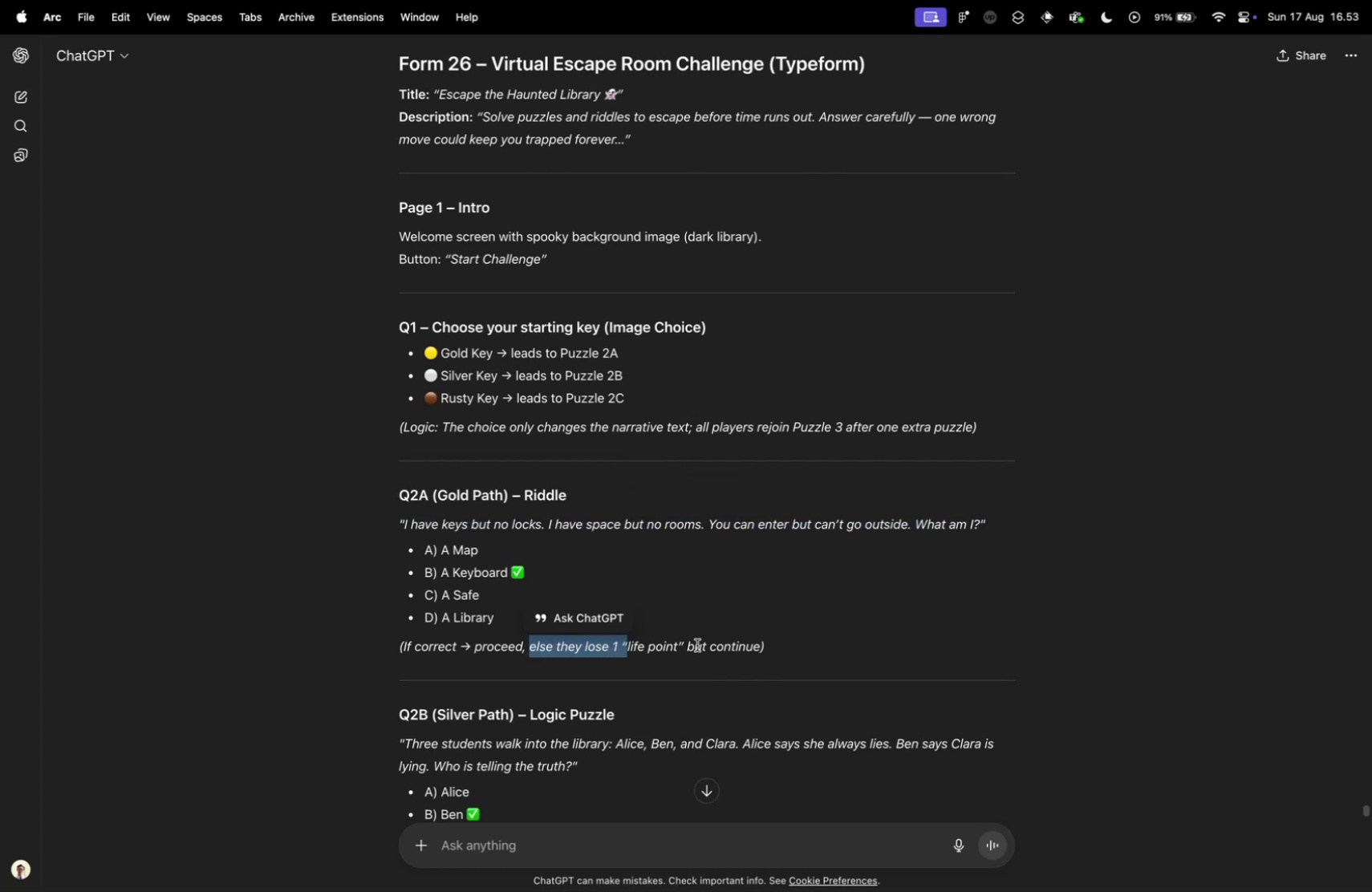 
left_click([697, 644])
 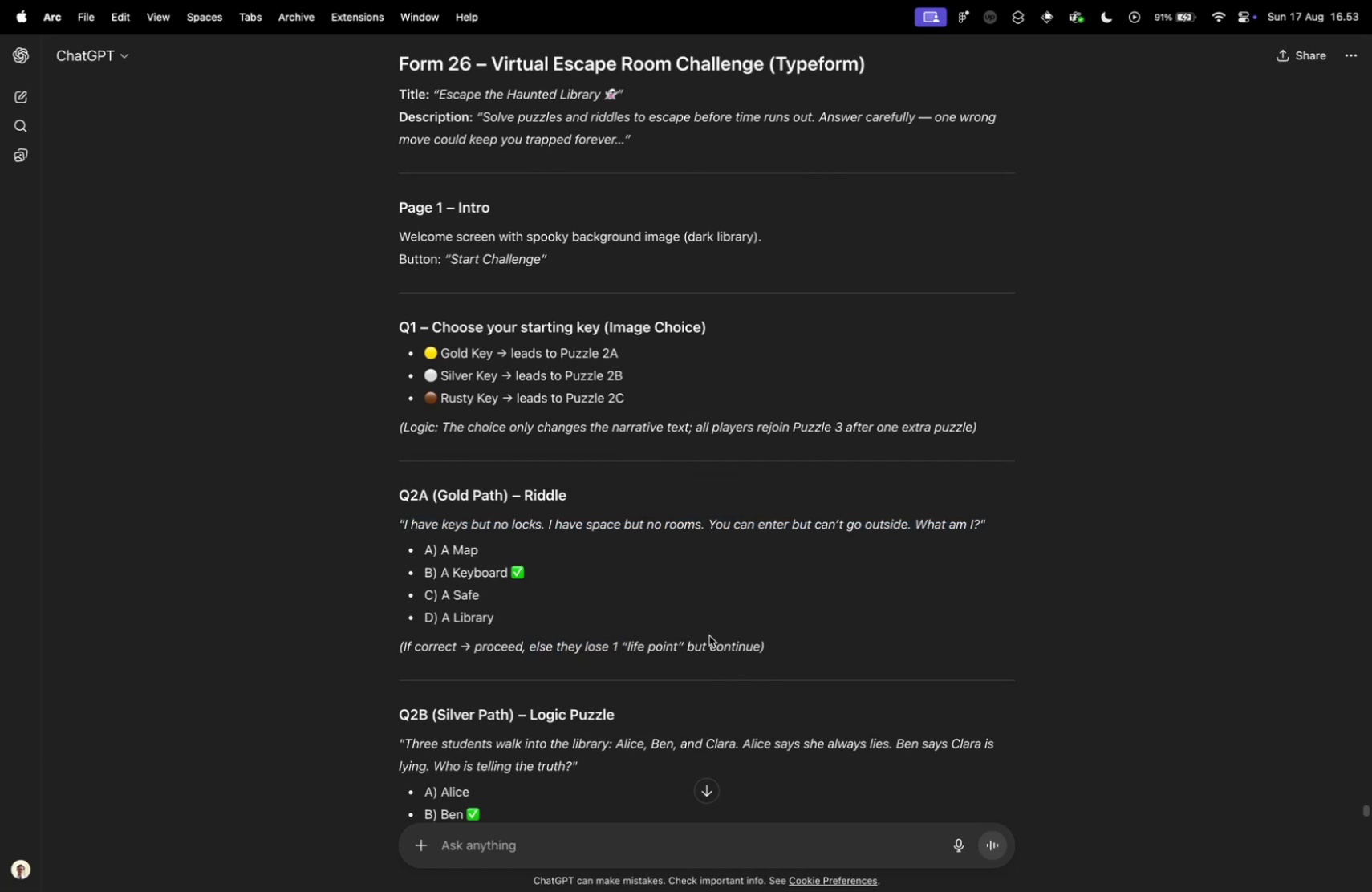 
scroll: coordinate [732, 616], scroll_direction: down, amount: 5.0
 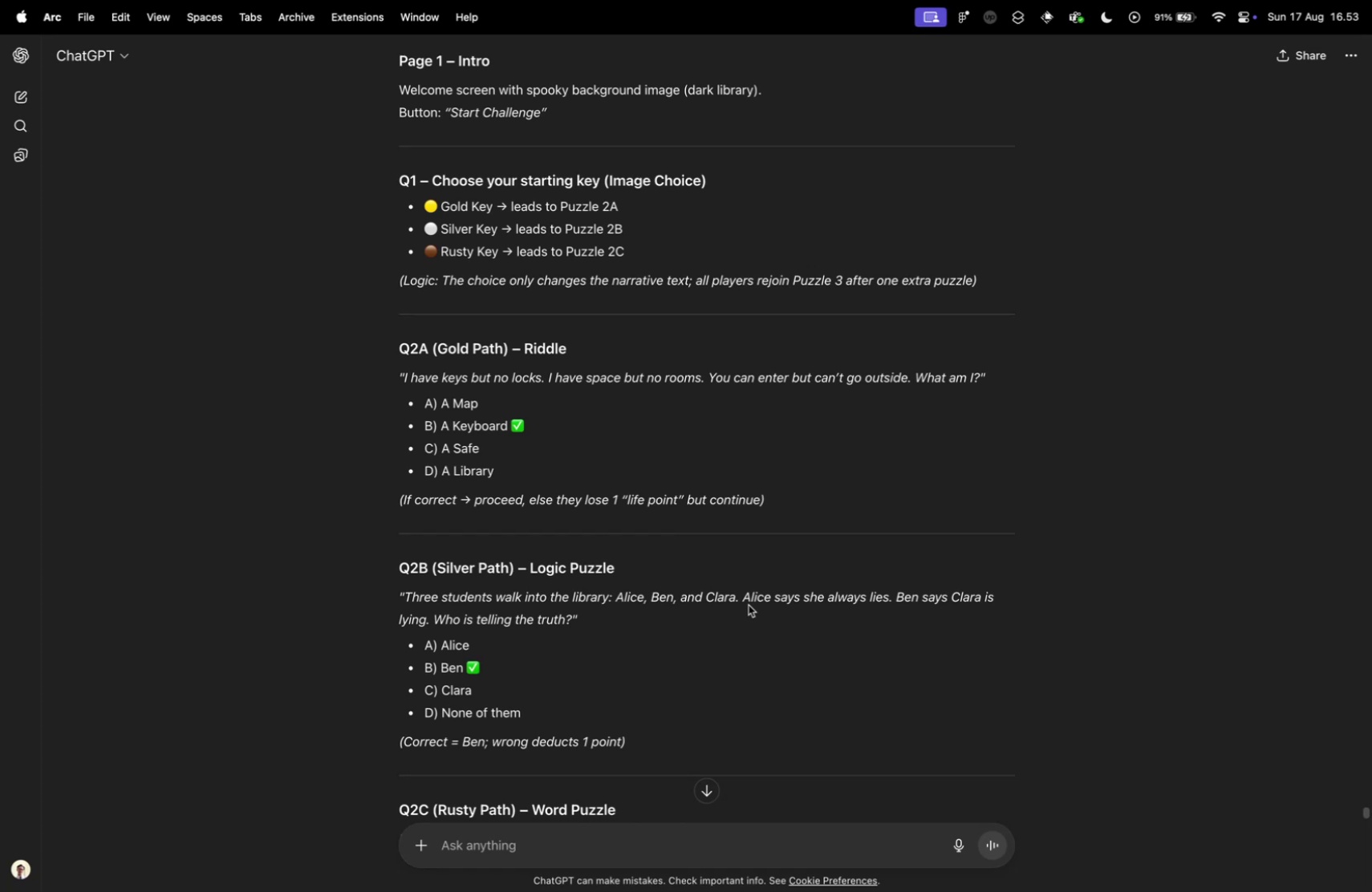 
wait(13.81)
 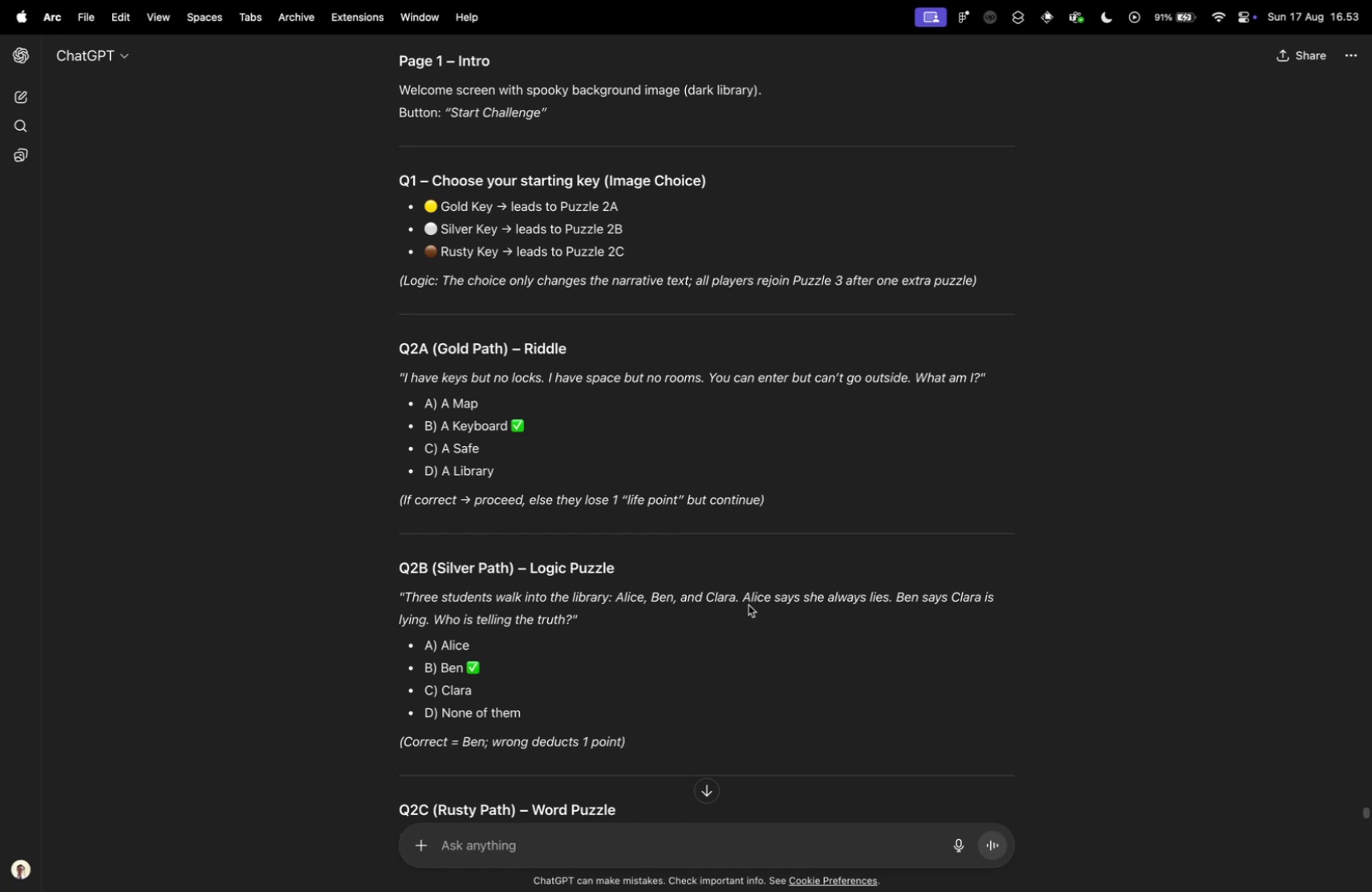 
key(Control+ControlLeft)
 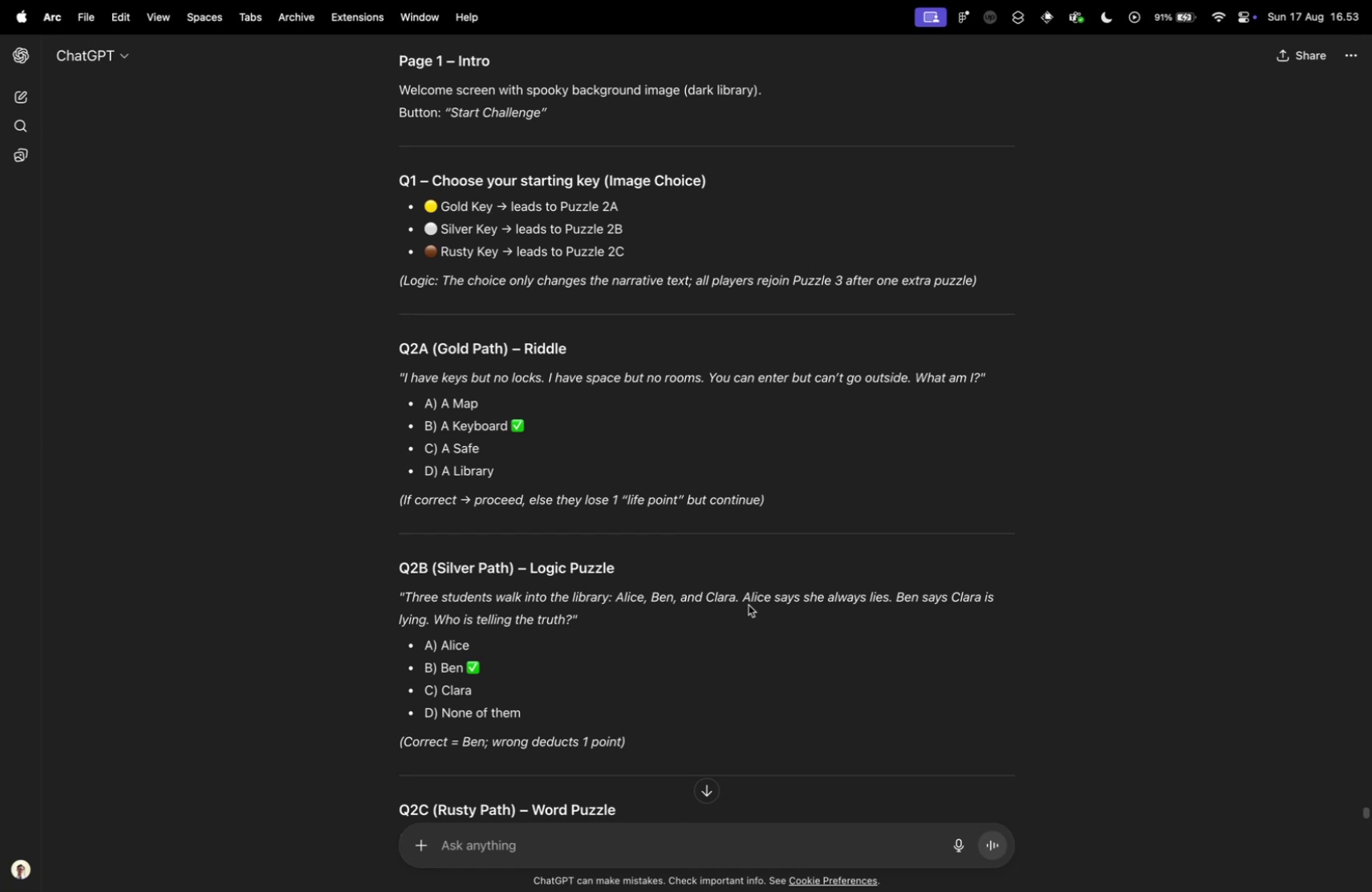 
key(Control+Tab)
 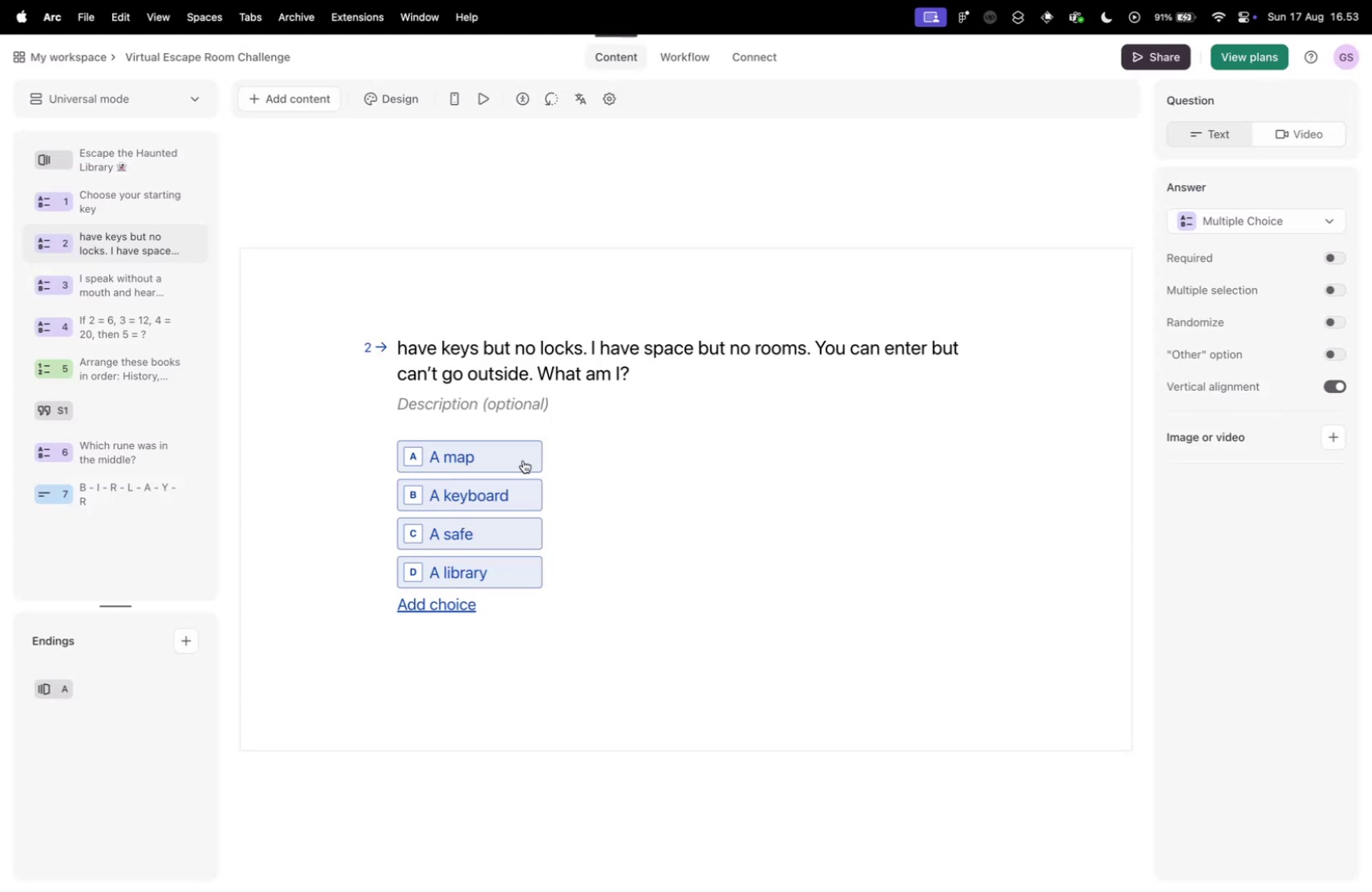 
key(Control+ControlLeft)
 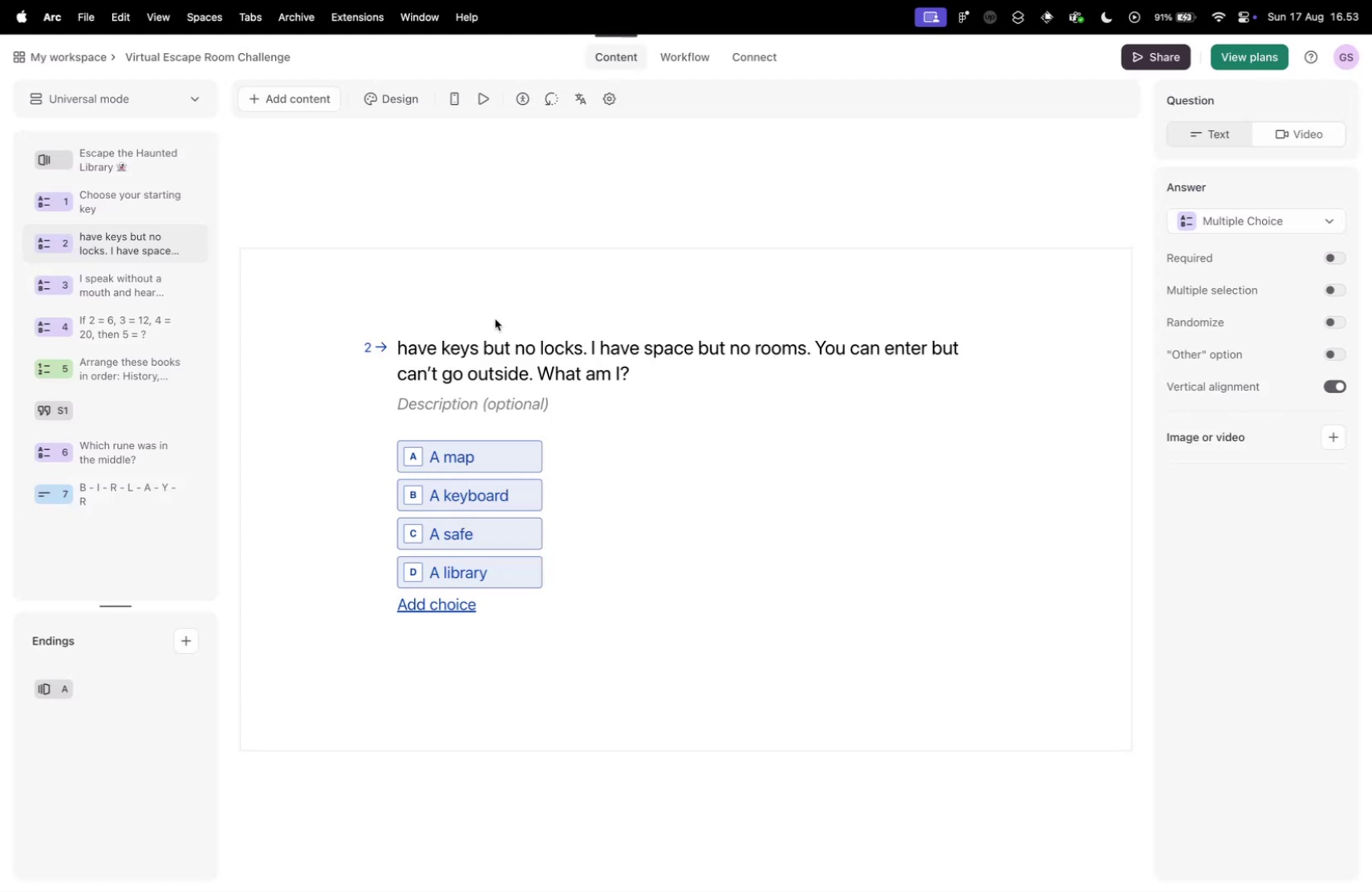 
key(Control+Tab)
 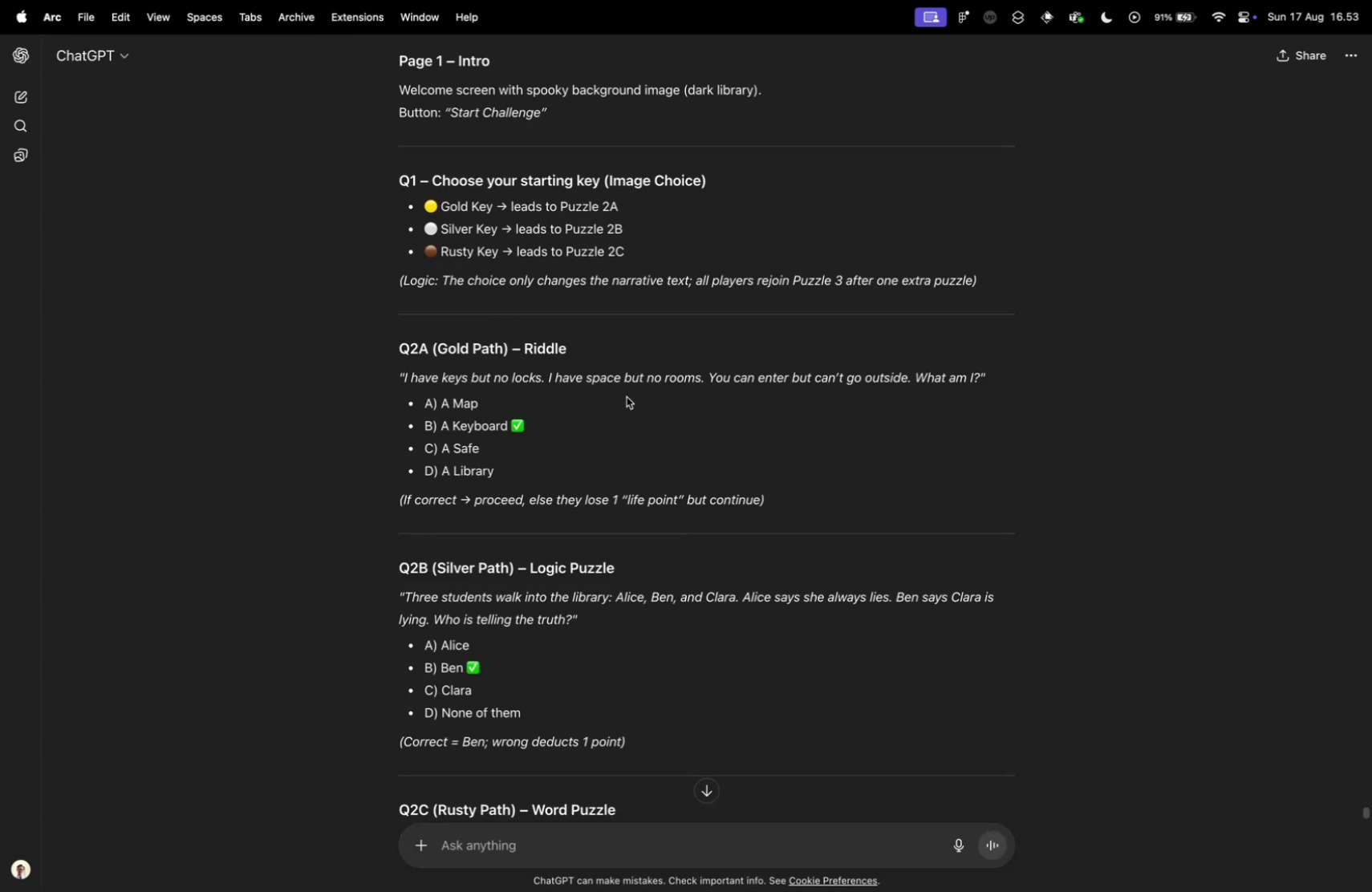 
scroll: coordinate [596, 381], scroll_direction: down, amount: 8.0
 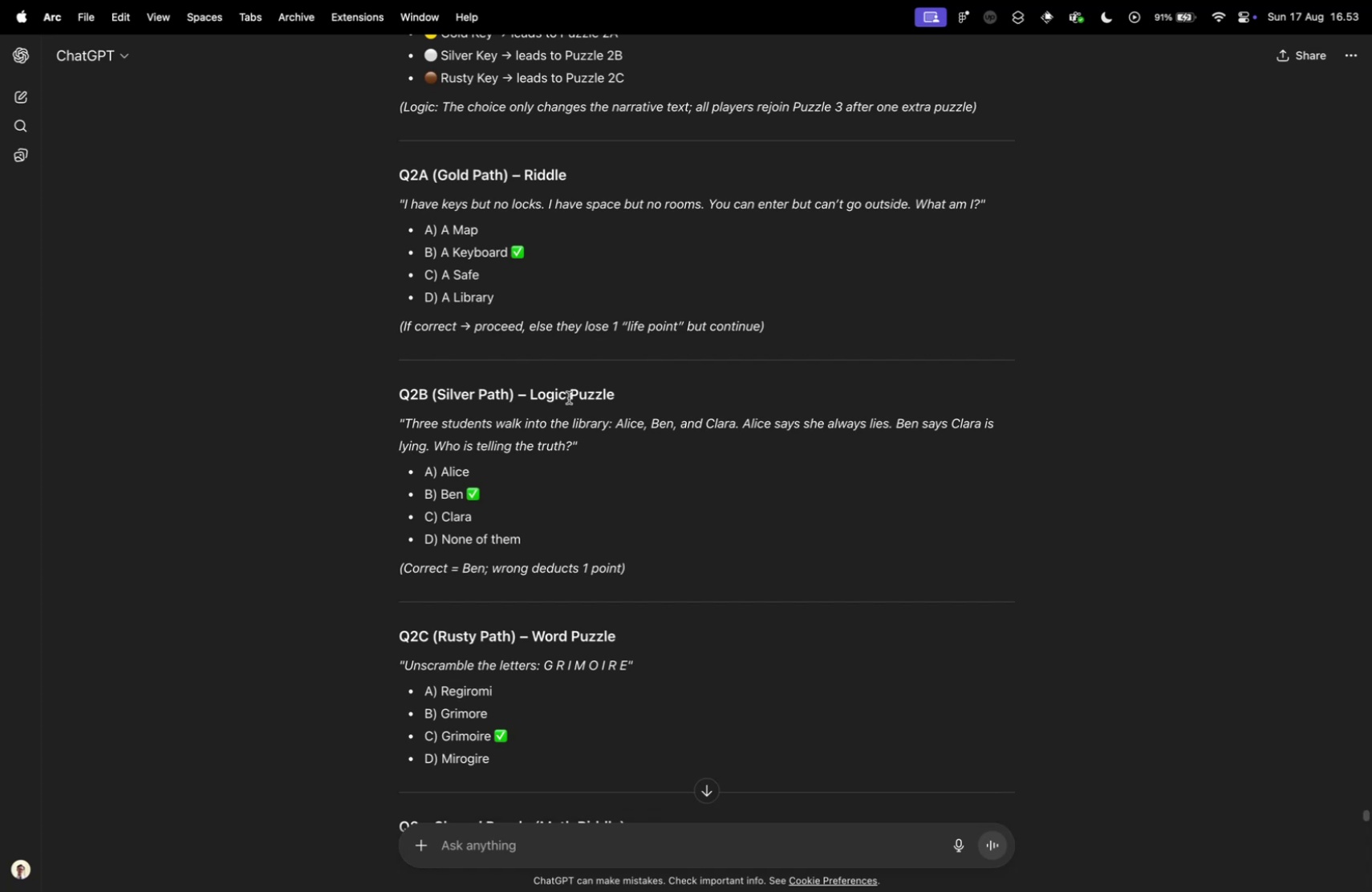 
wait(16.66)
 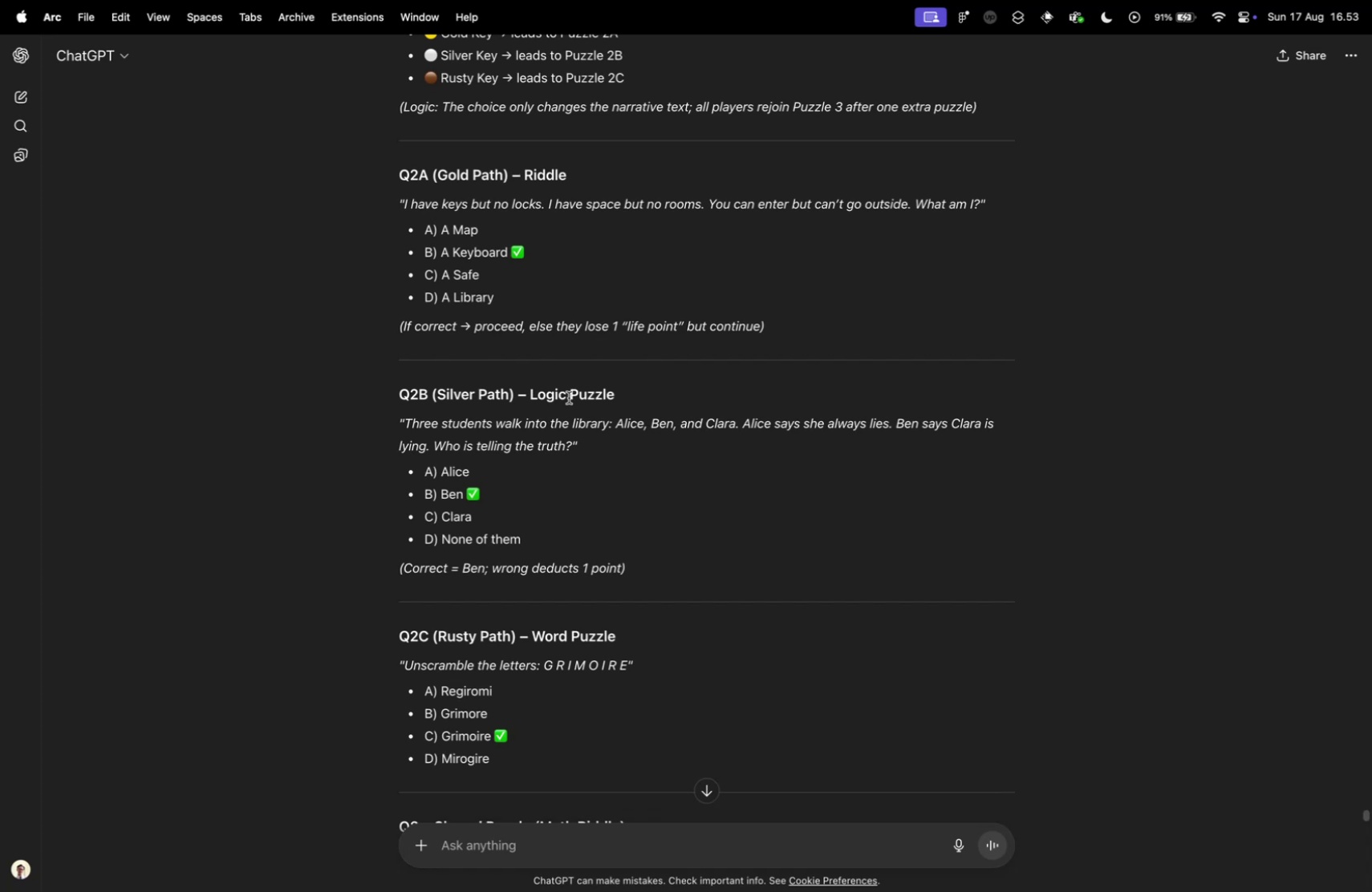 
left_click([412, 421])
 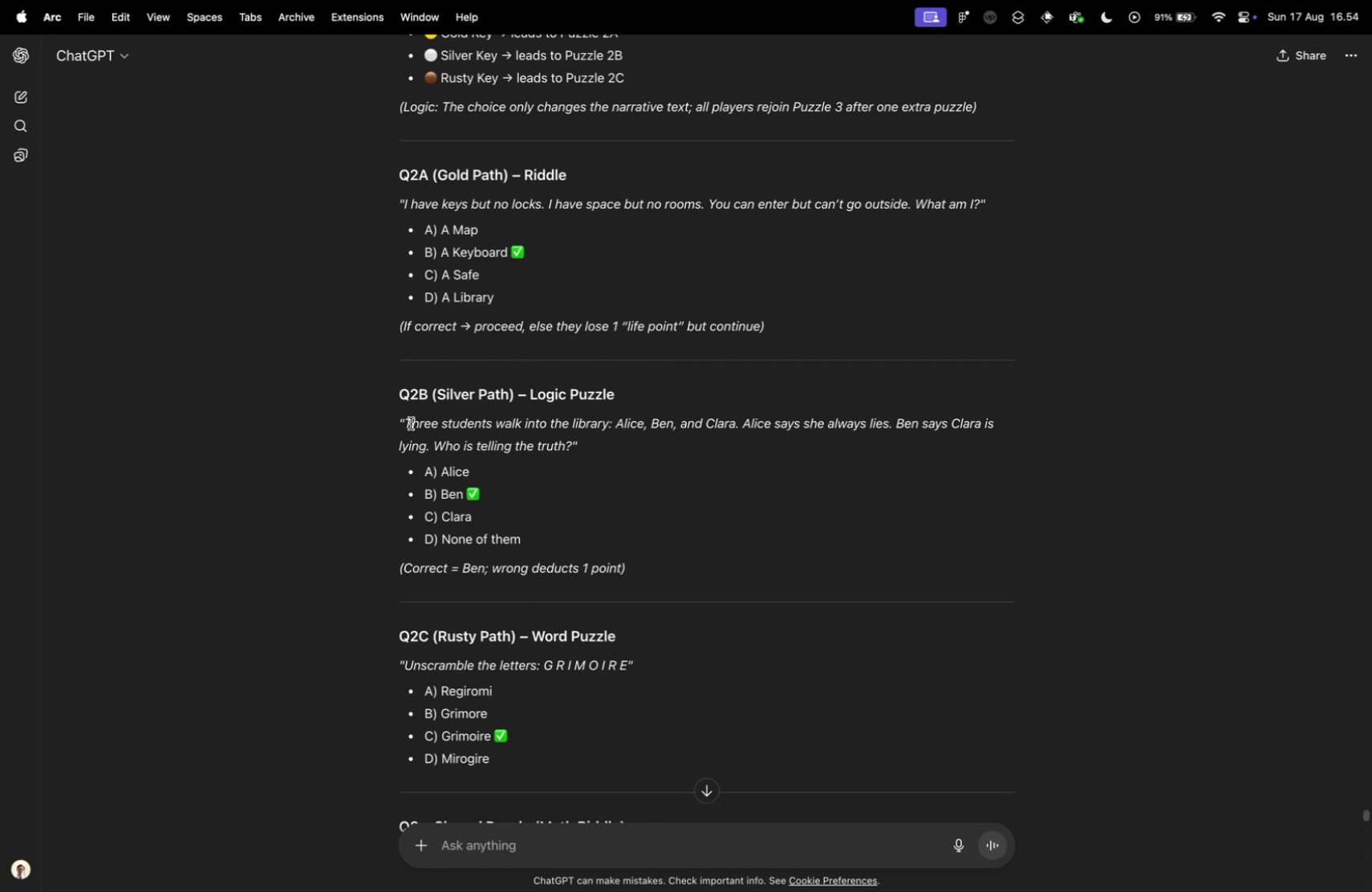 
left_click([411, 423])
 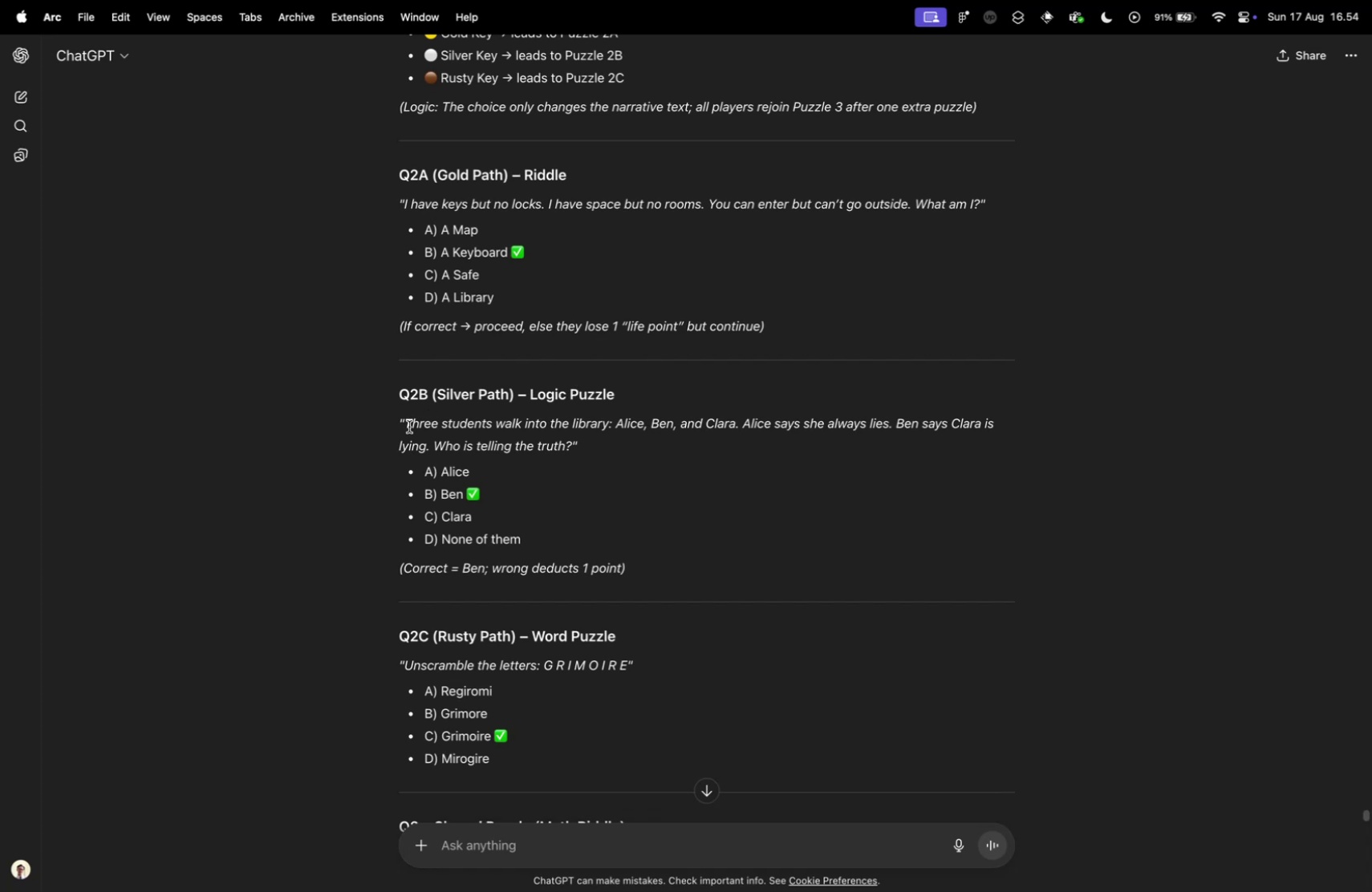 
left_click_drag(start_coordinate=[409, 426], to_coordinate=[522, 437])
 